 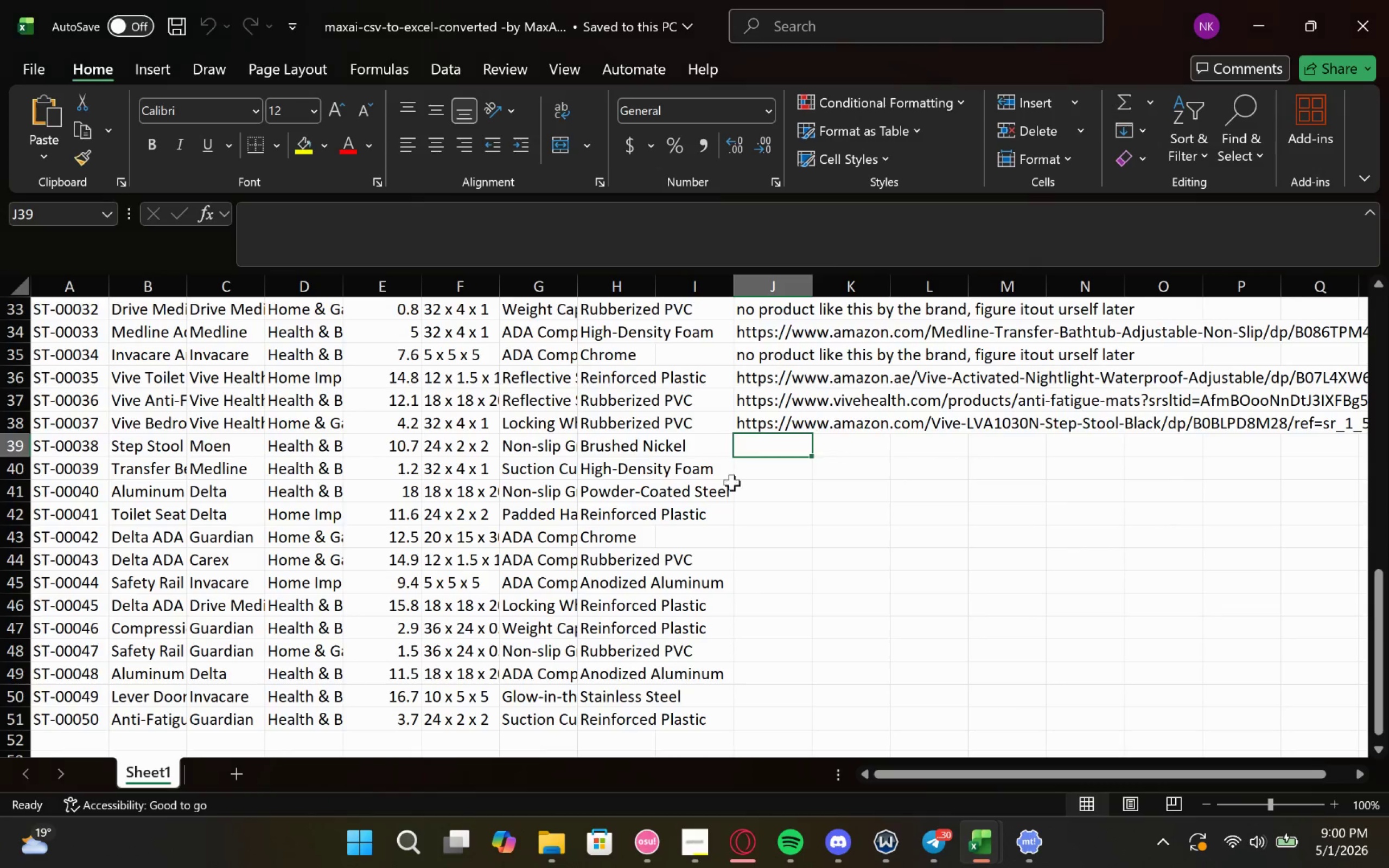 
double_click([144, 450])
 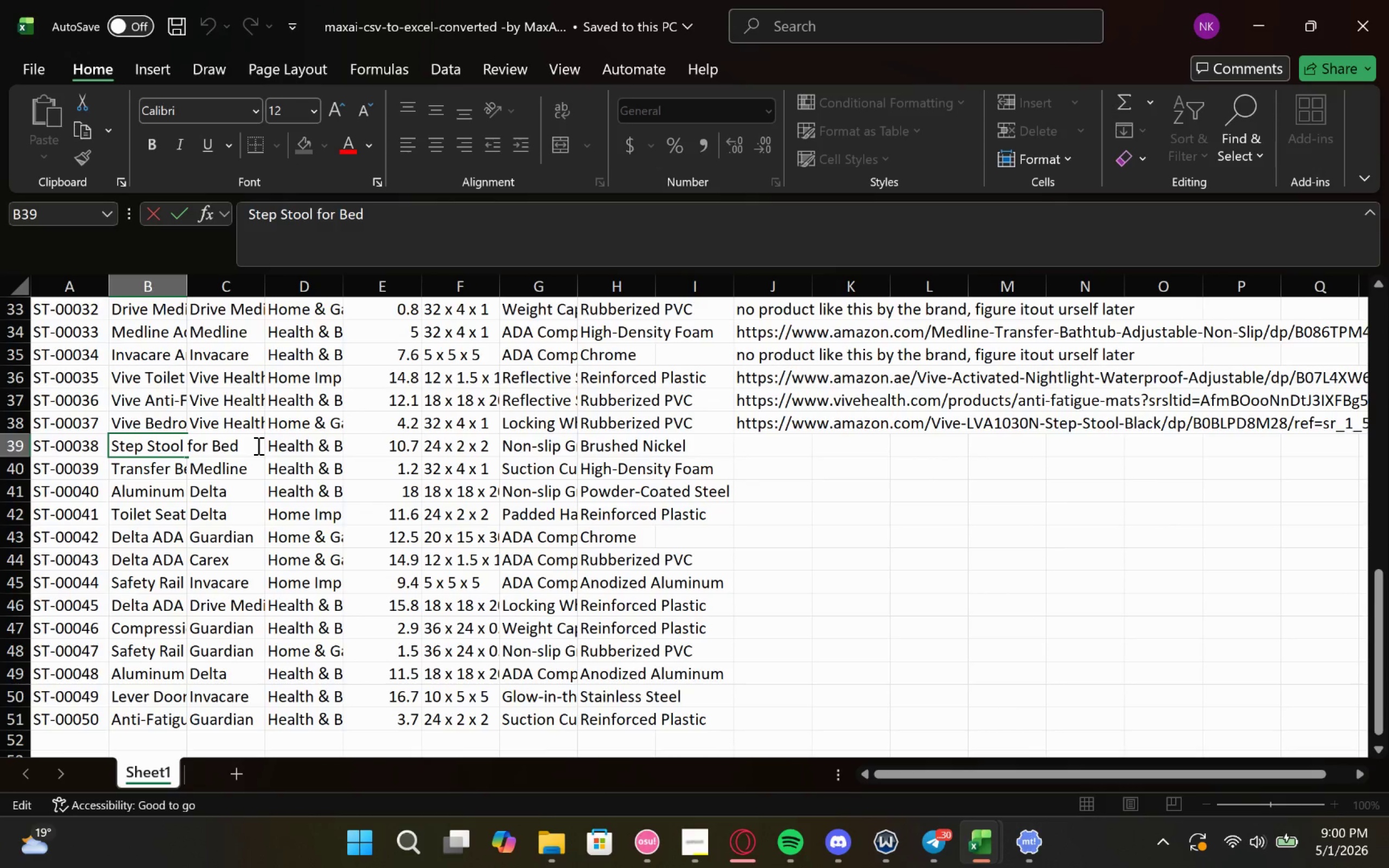 
left_click_drag(start_coordinate=[254, 445], to_coordinate=[84, 430])
 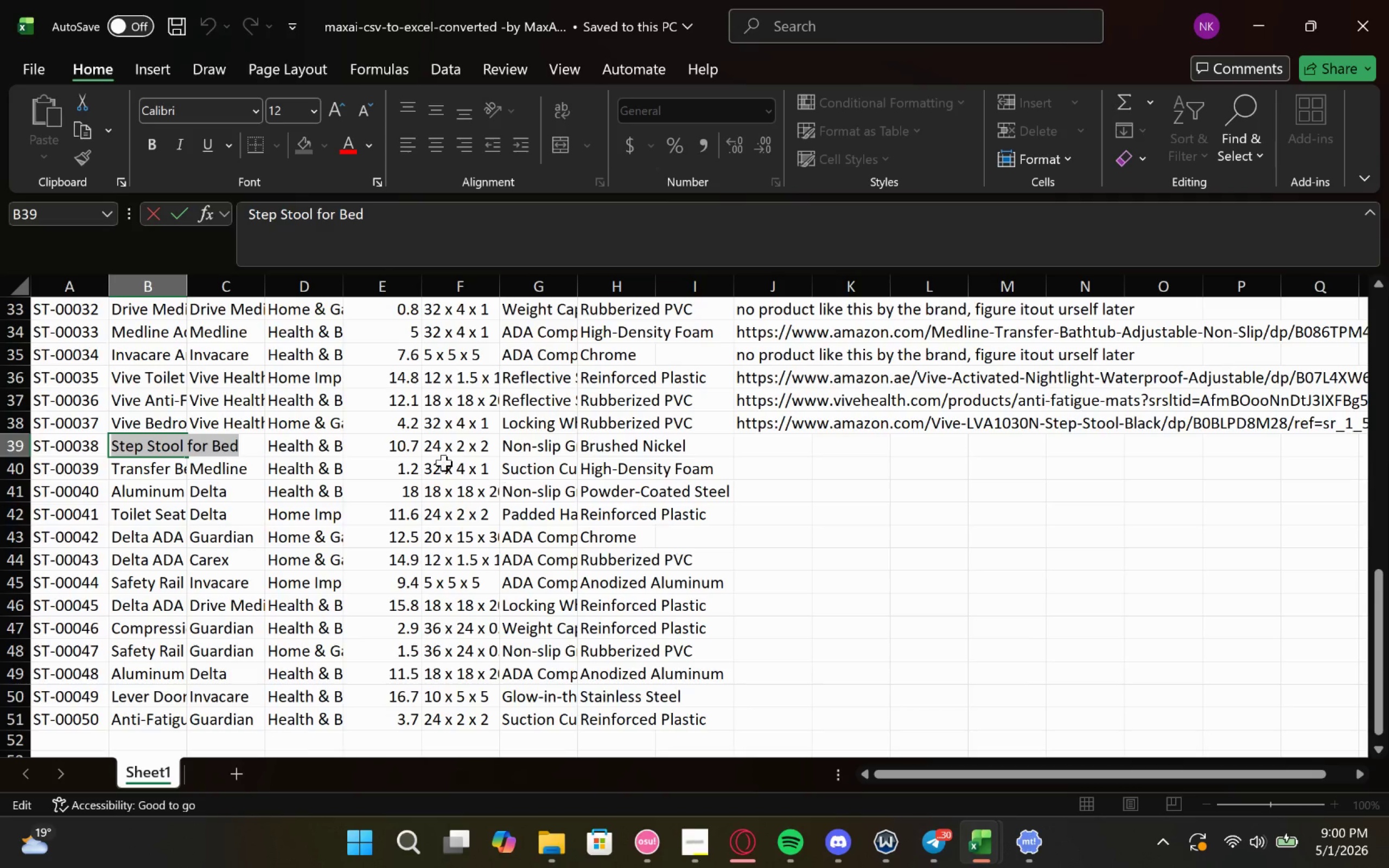 
left_click([322, 433])
 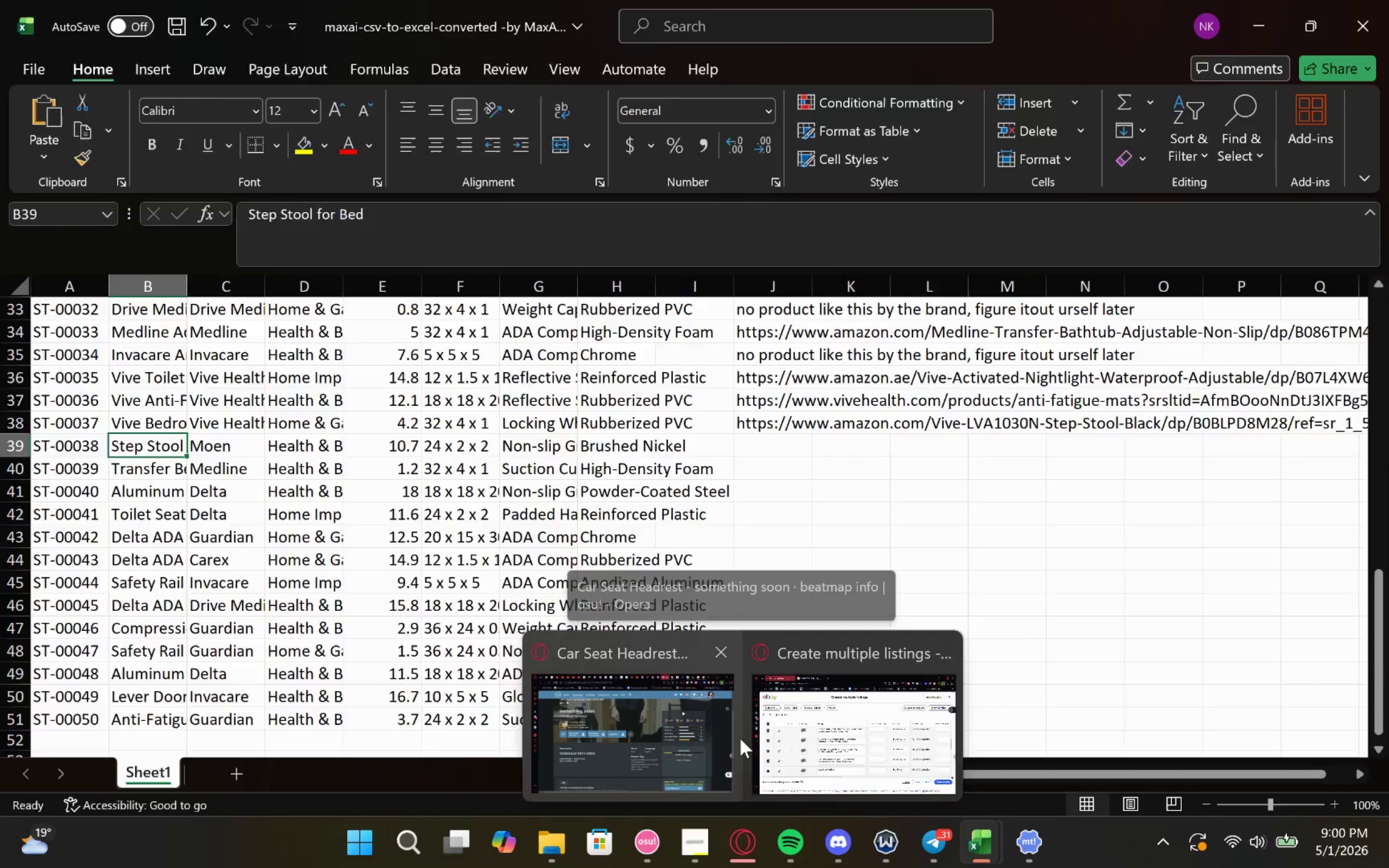 
left_click([766, 723])
 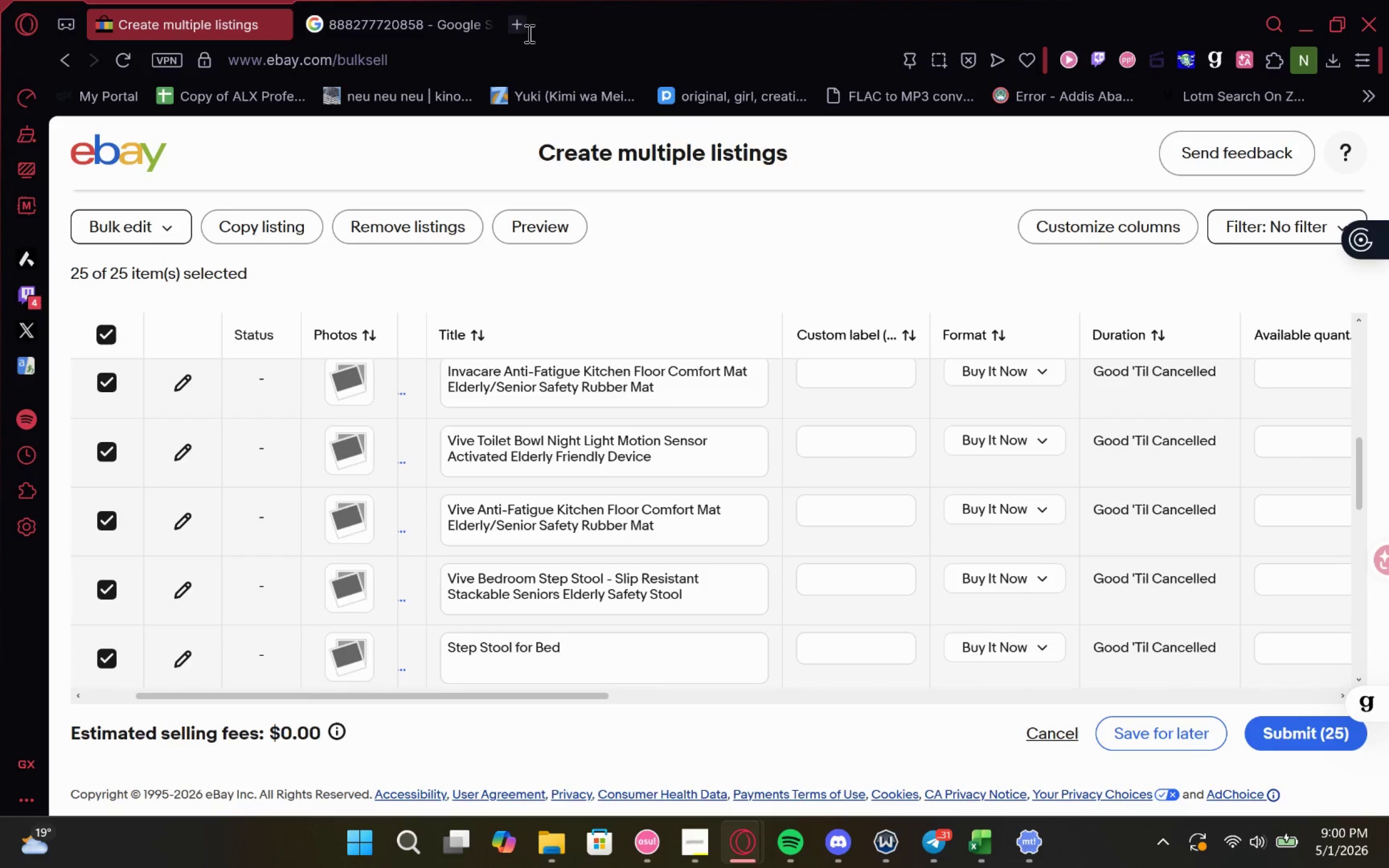 
left_click([520, 23])
 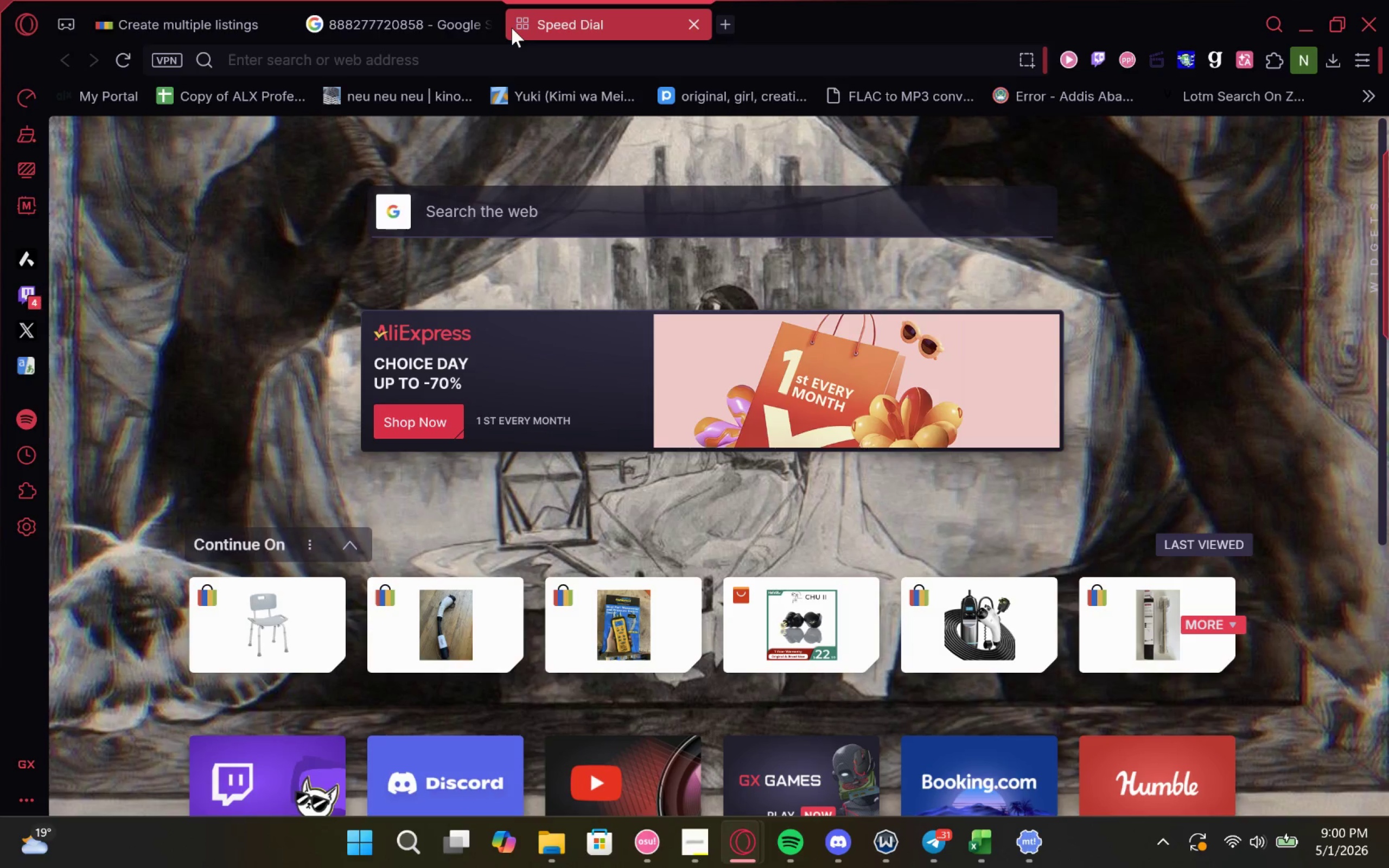 
type(character)
 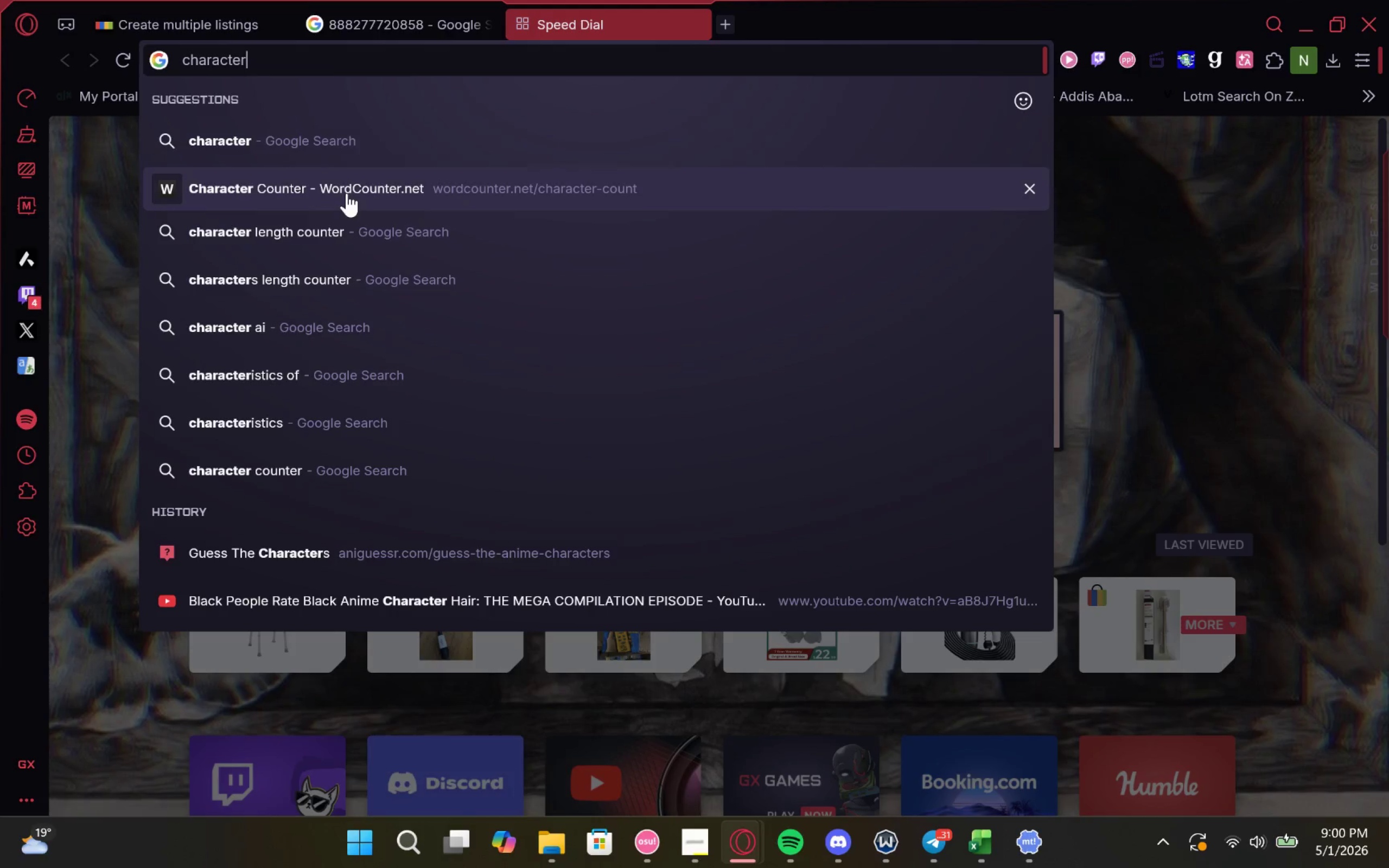 
left_click([347, 193])
 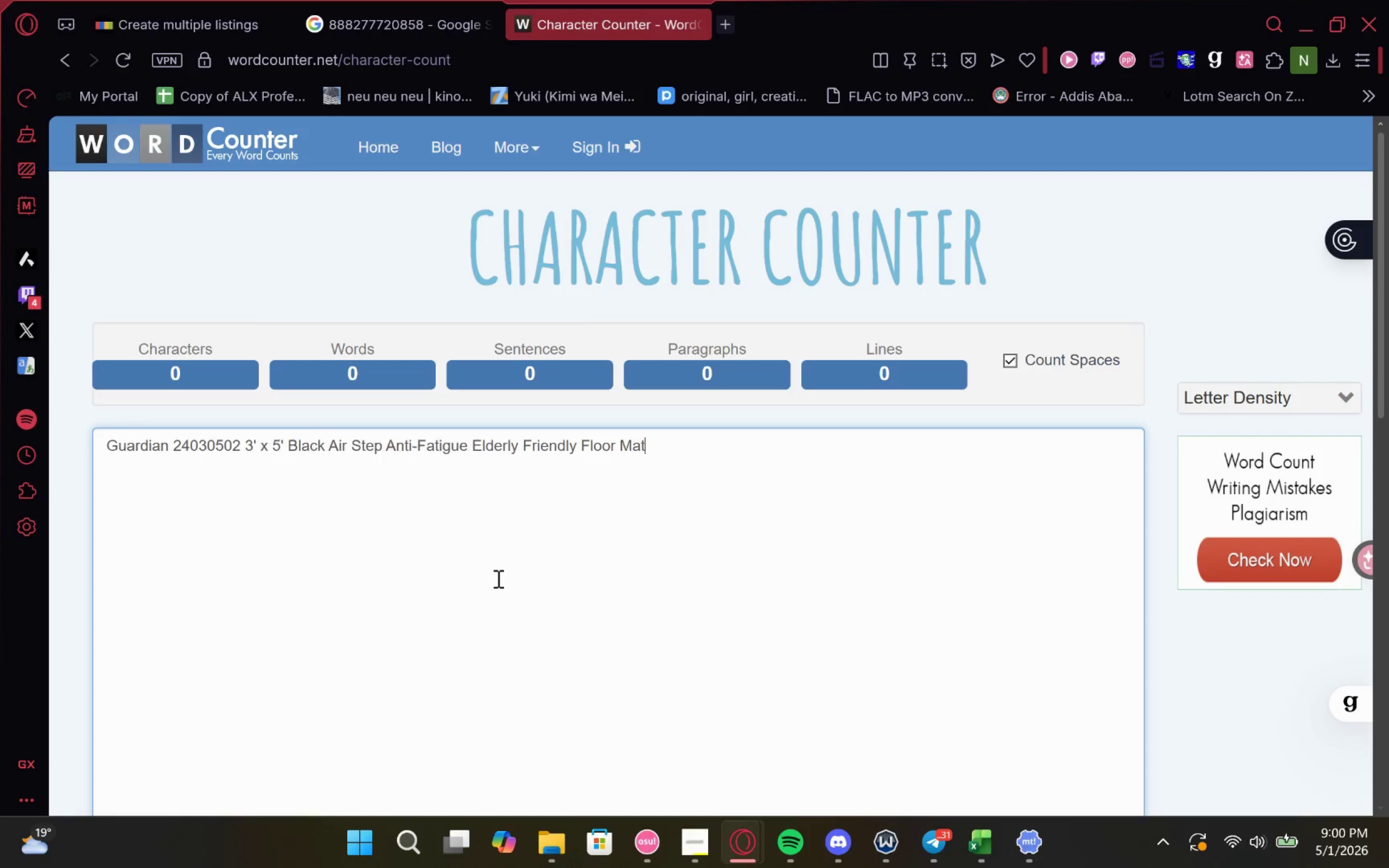 
wait(5.08)
 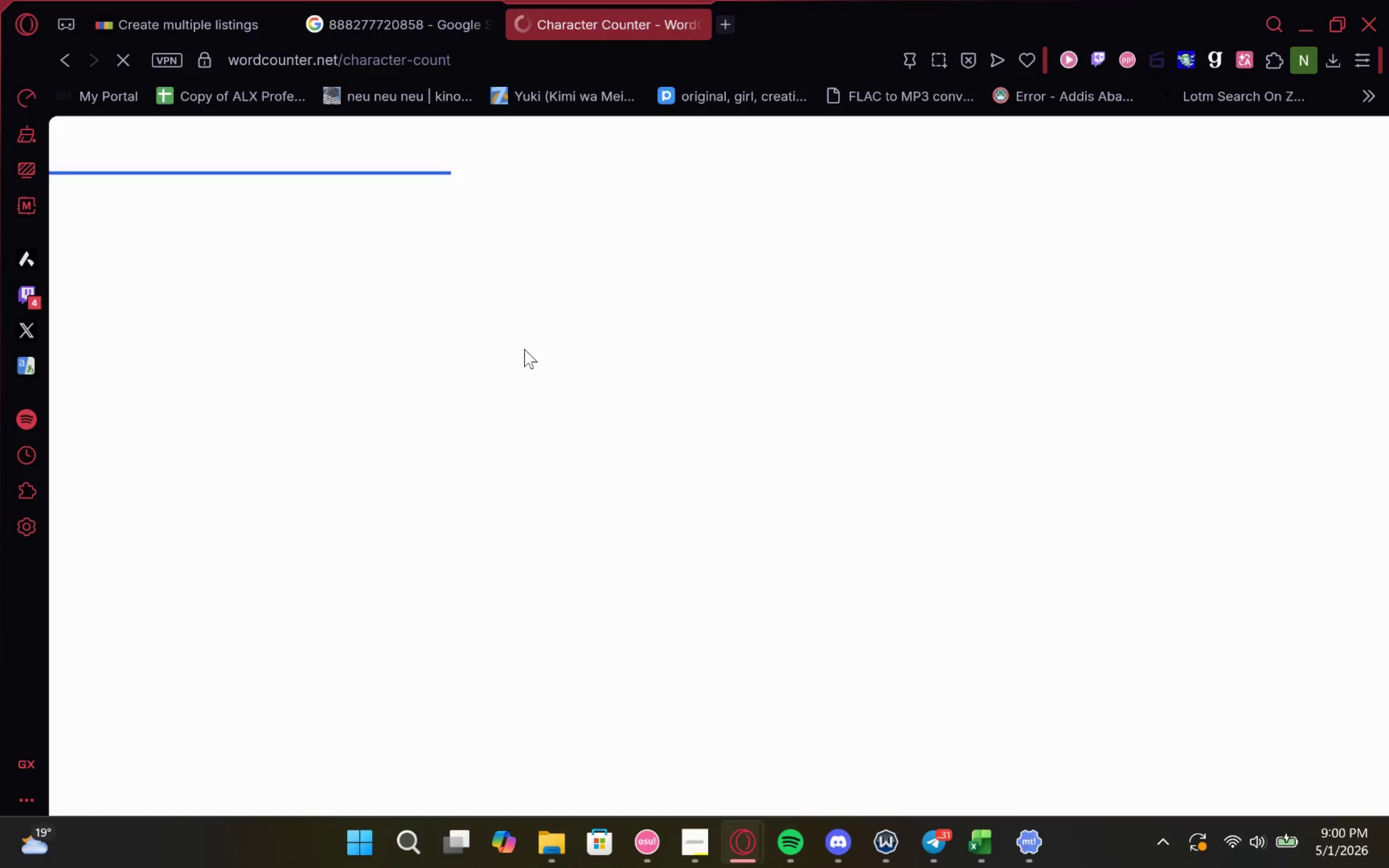 
left_click_drag(start_coordinate=[676, 462], to_coordinate=[42, 429])
 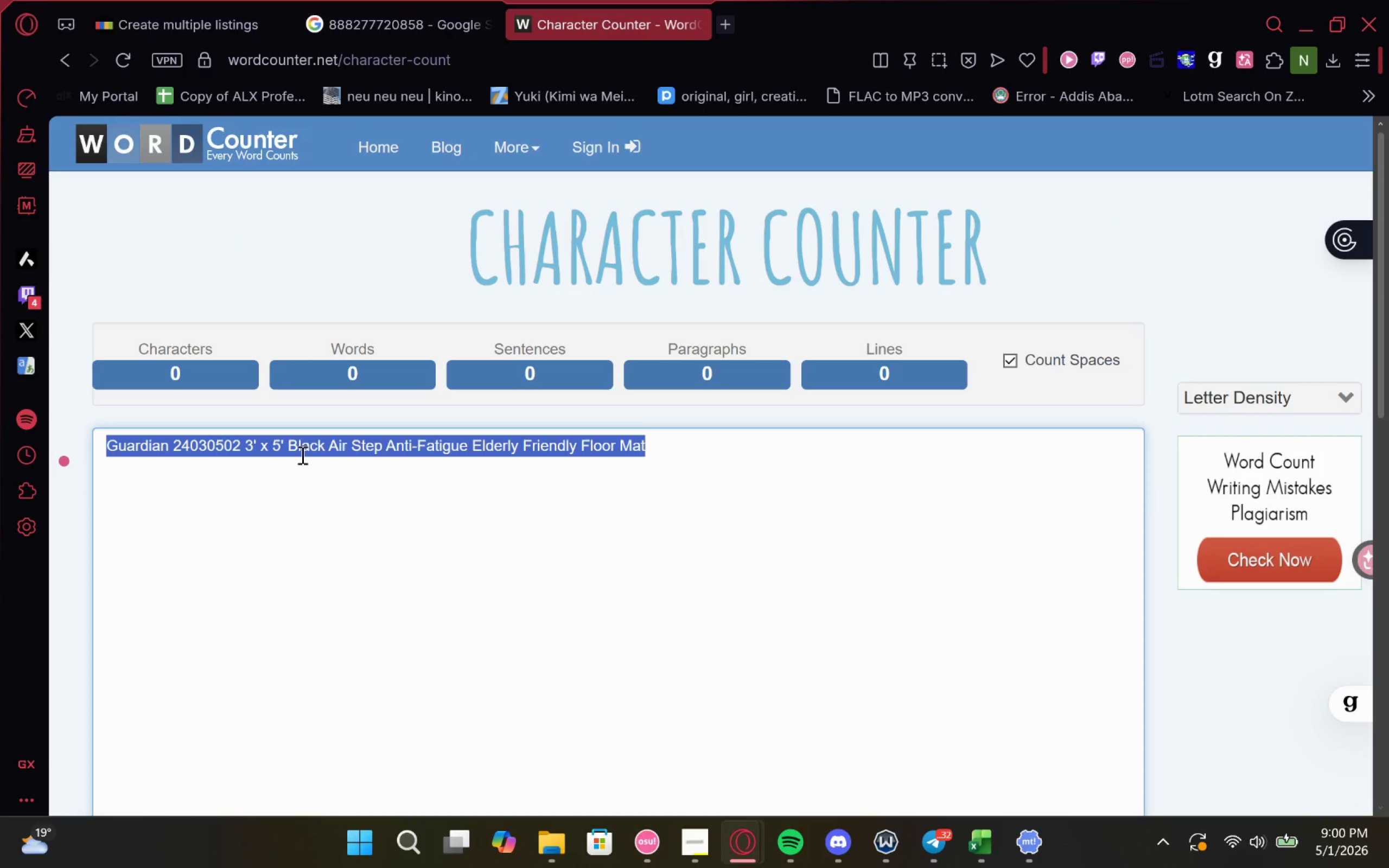 
key(Control+C)
 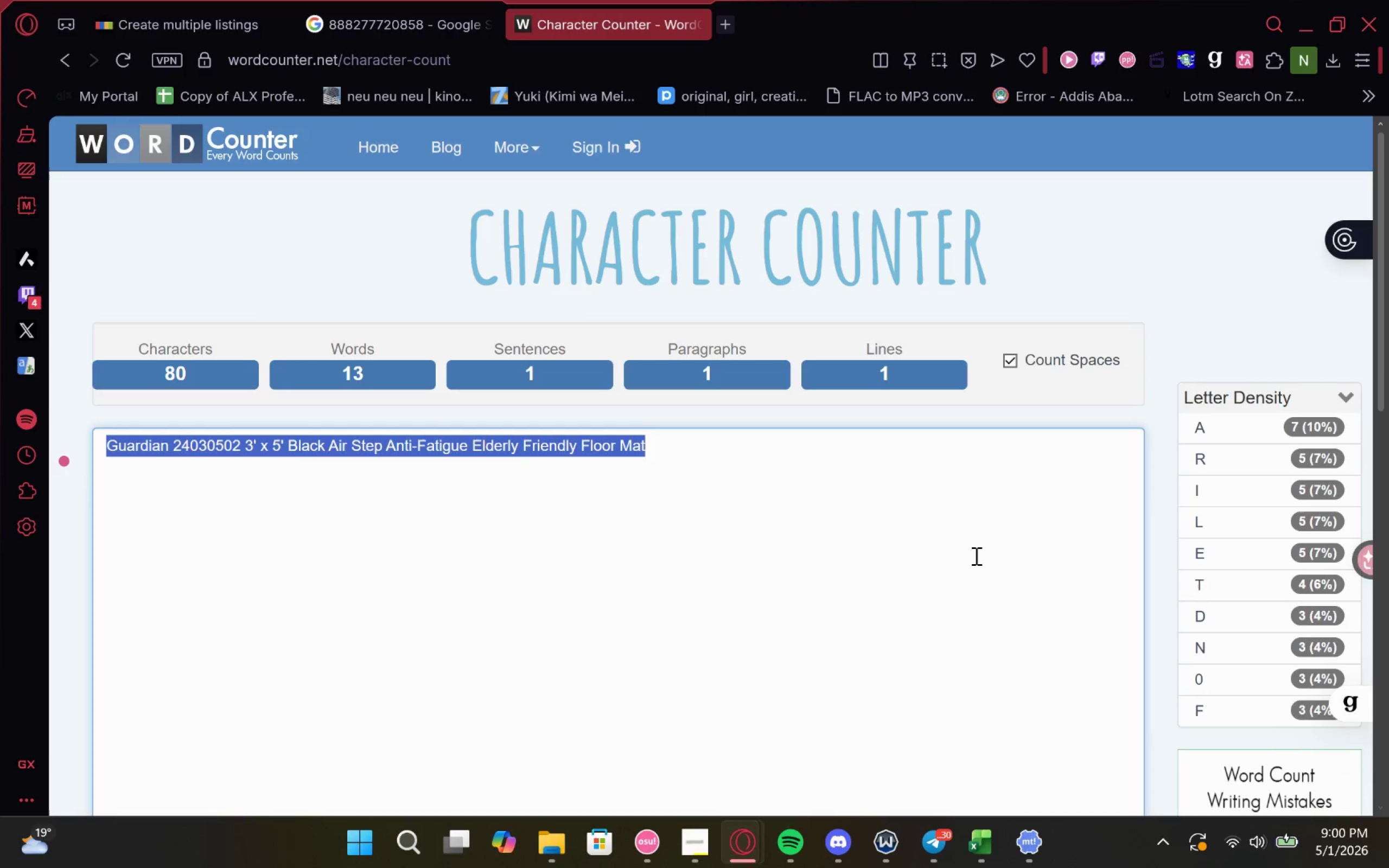 
key(Control+C)
 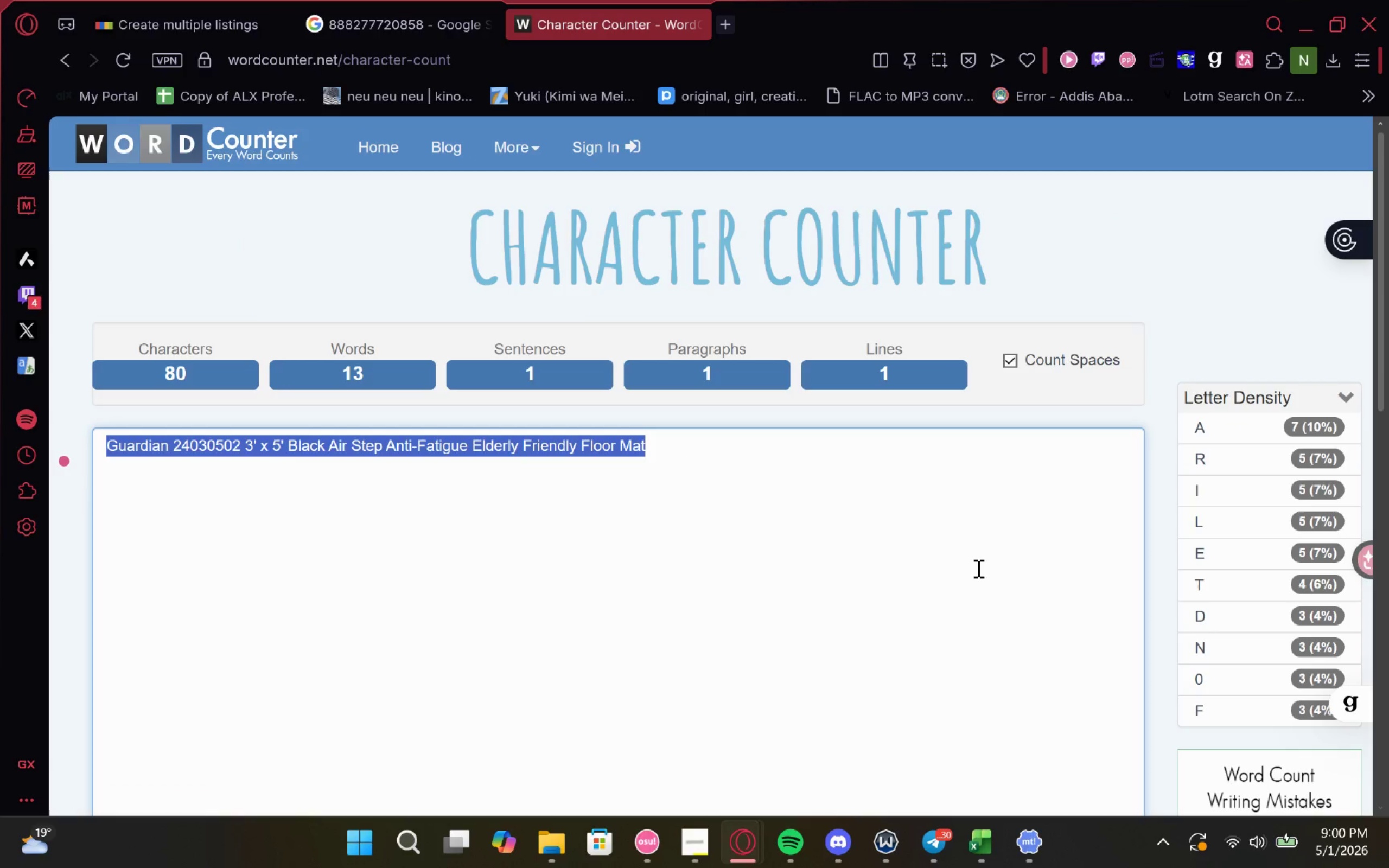 
key(Control+C)
 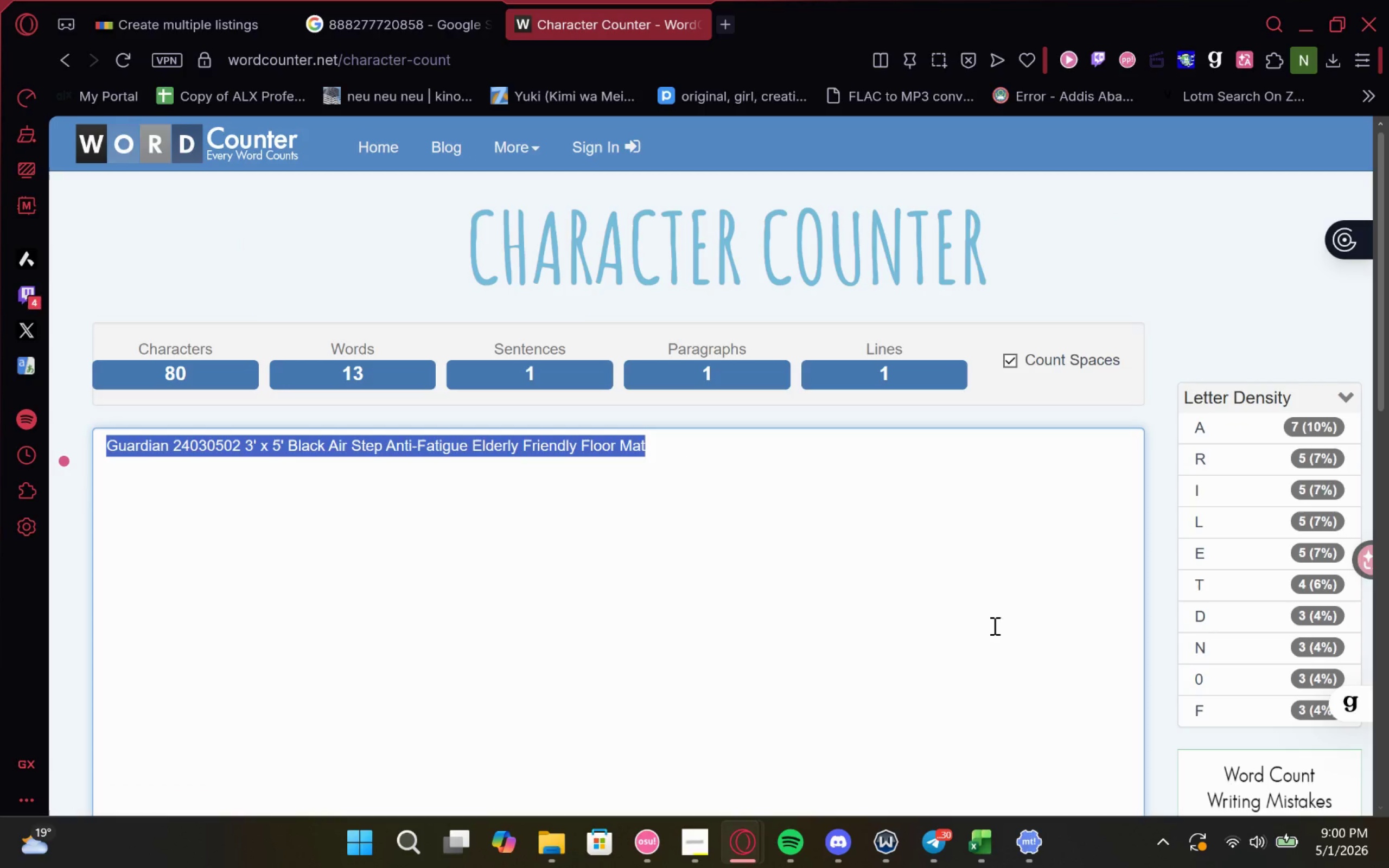 
key(Control+C)
 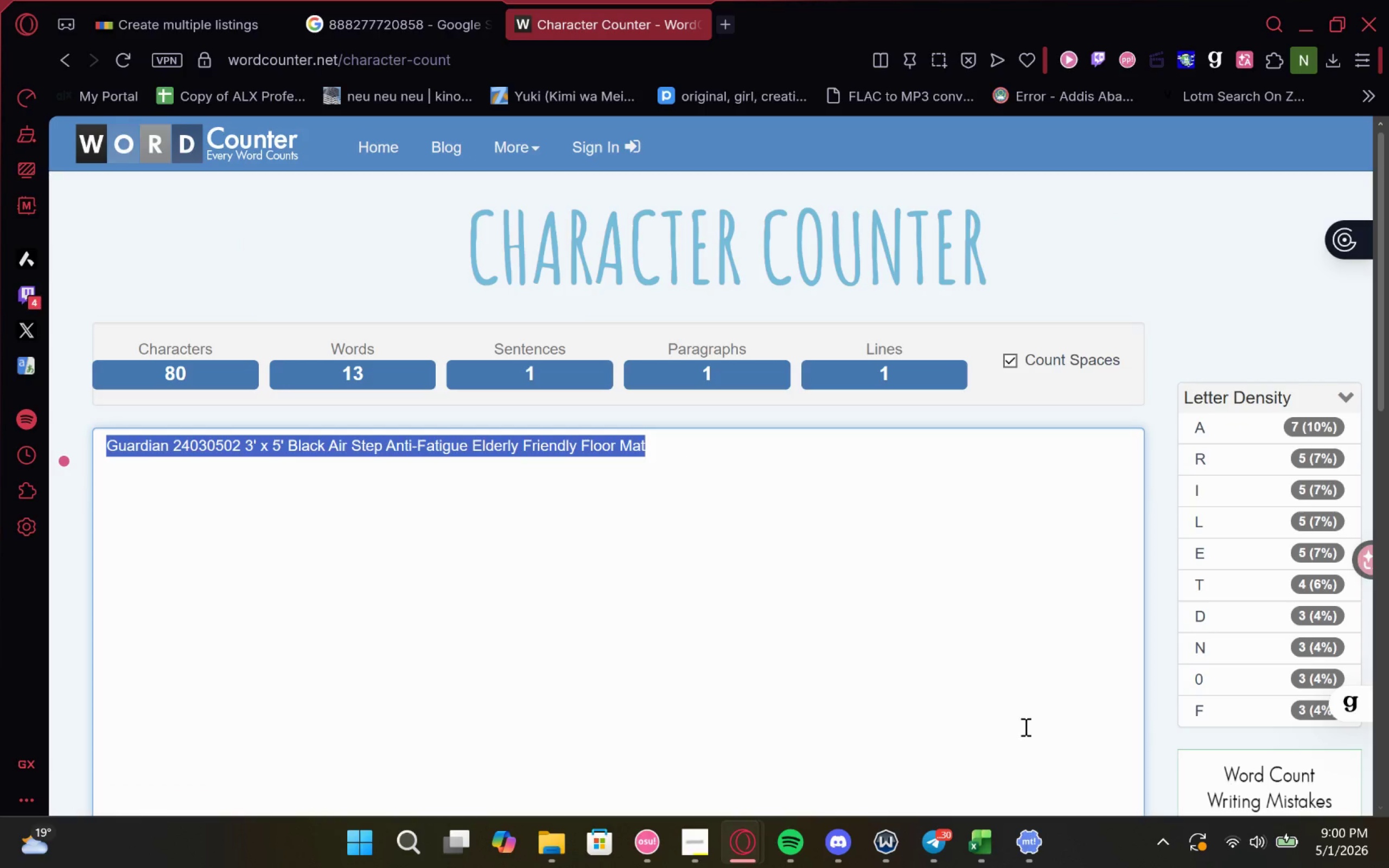 
key(Control+C)
 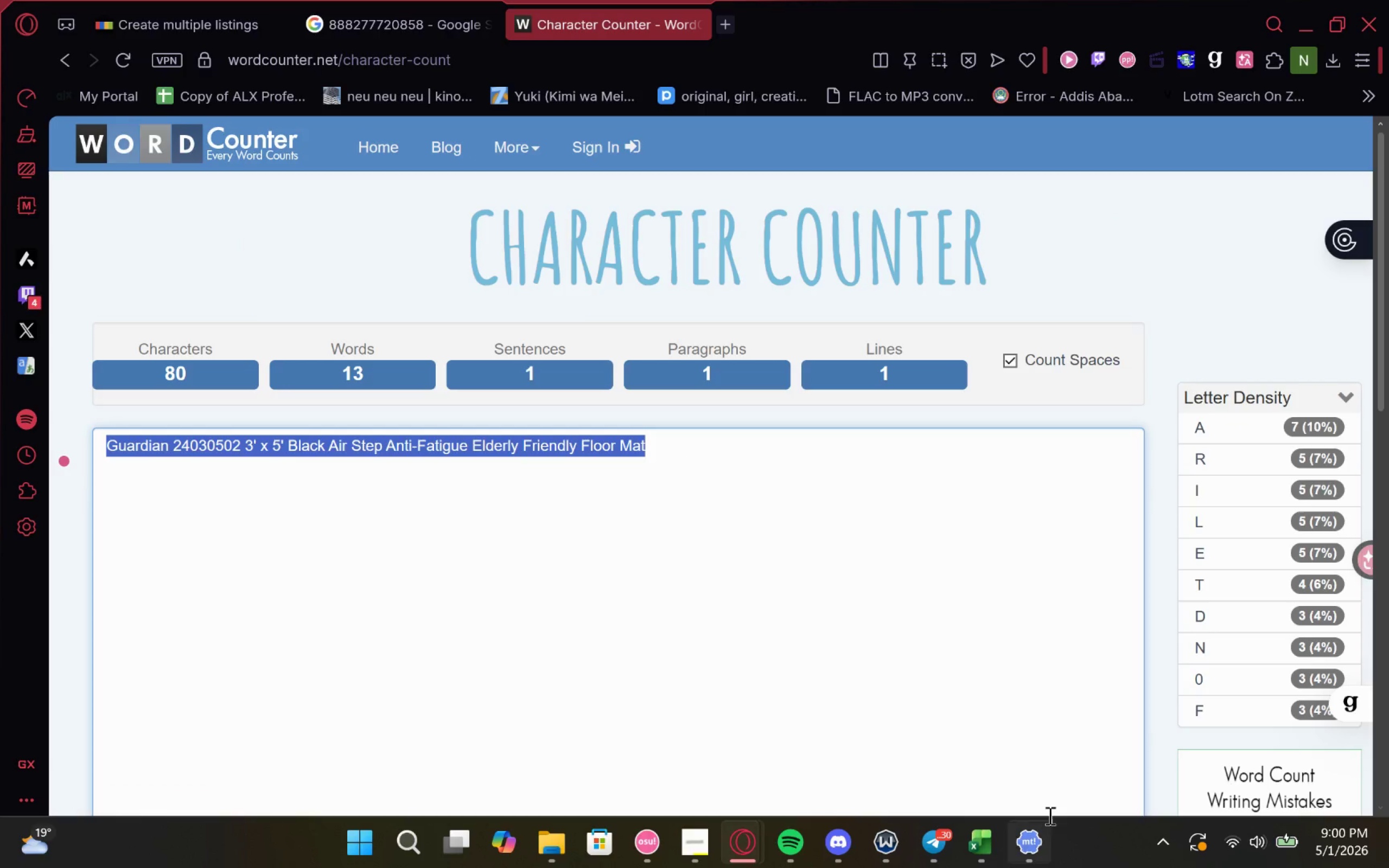 
key(Control+C)
 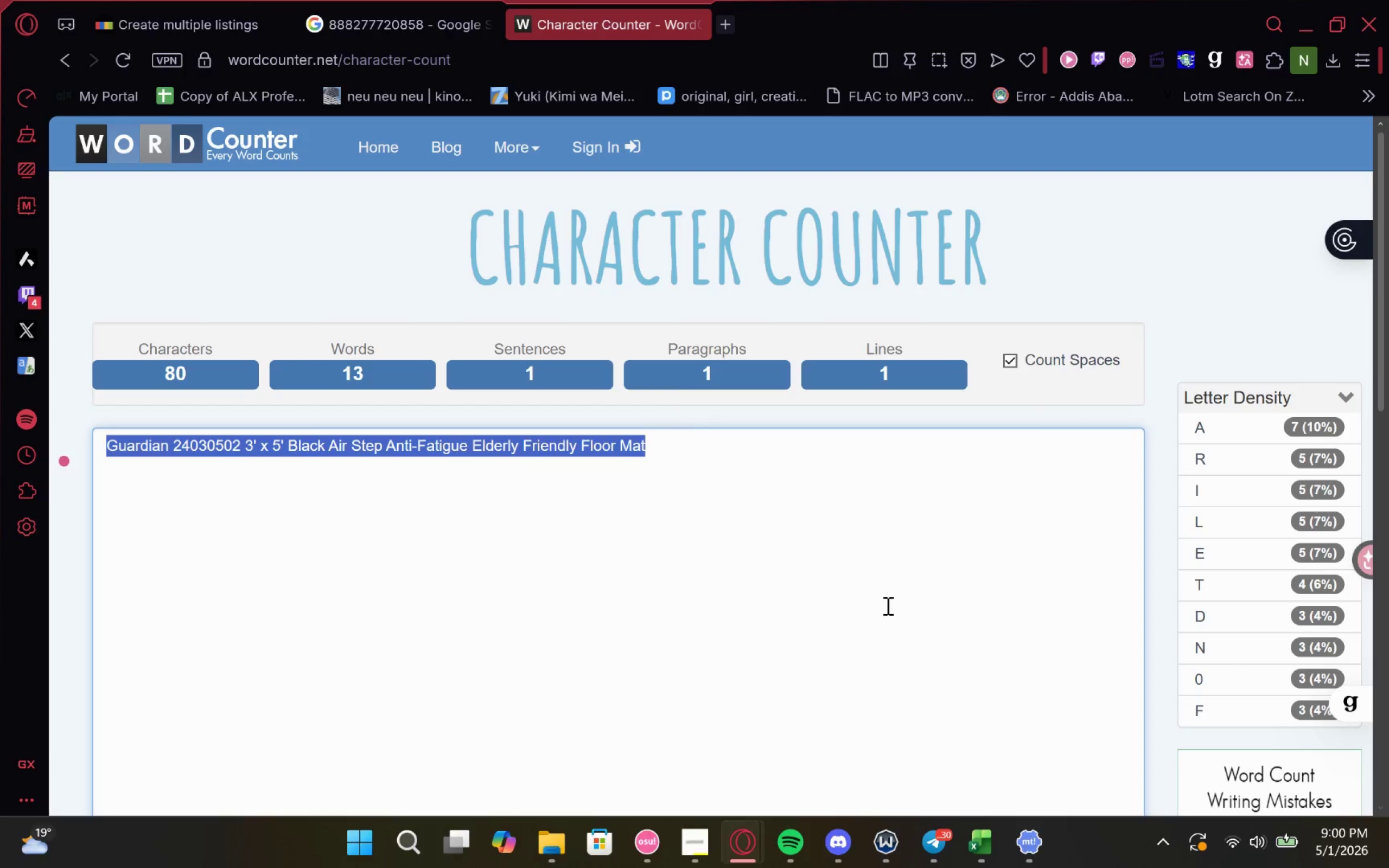 
key(Control+C)
 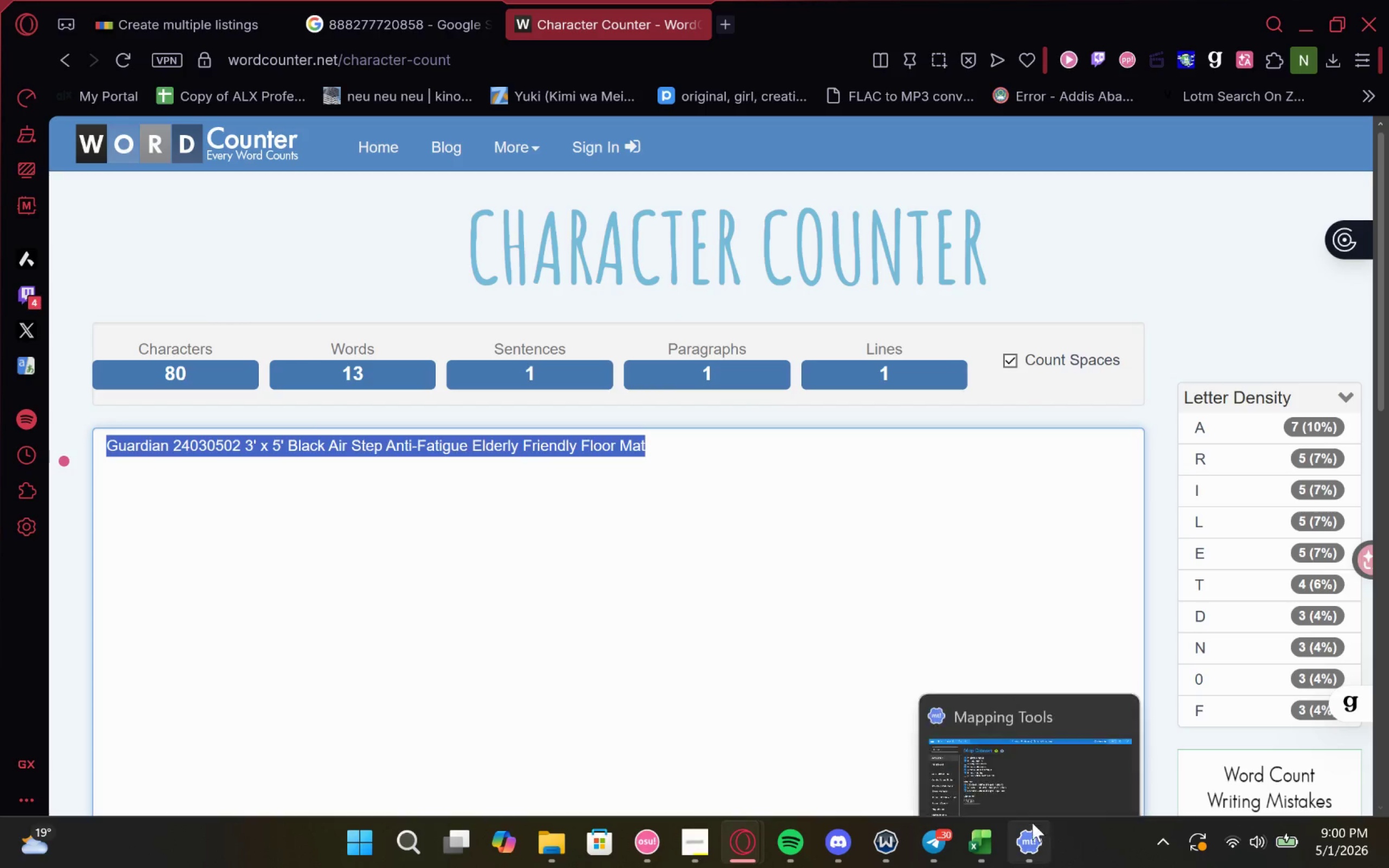 
left_click([1132, 650])
 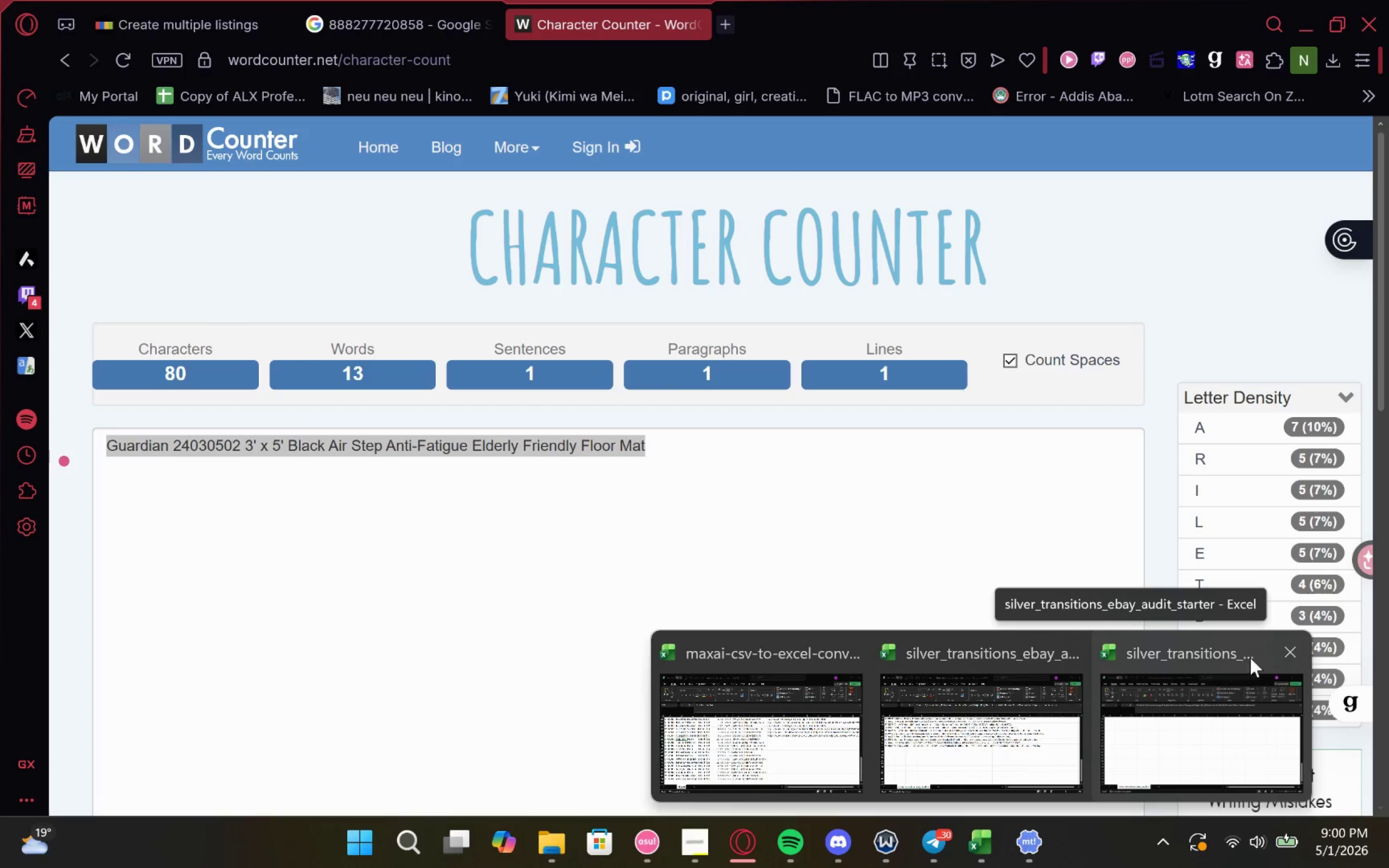 
left_click([1276, 649])
 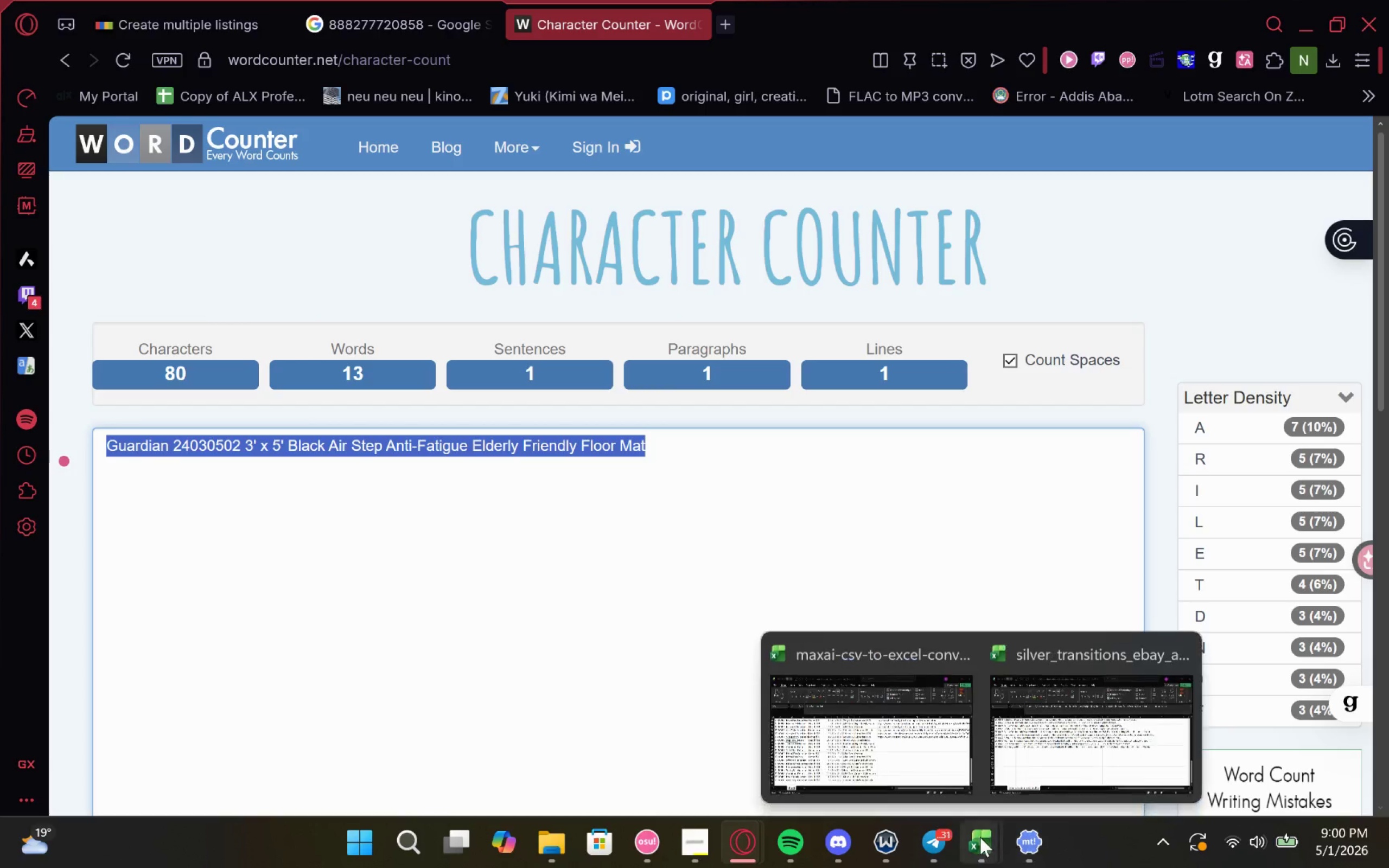 
left_click([1174, 644])
 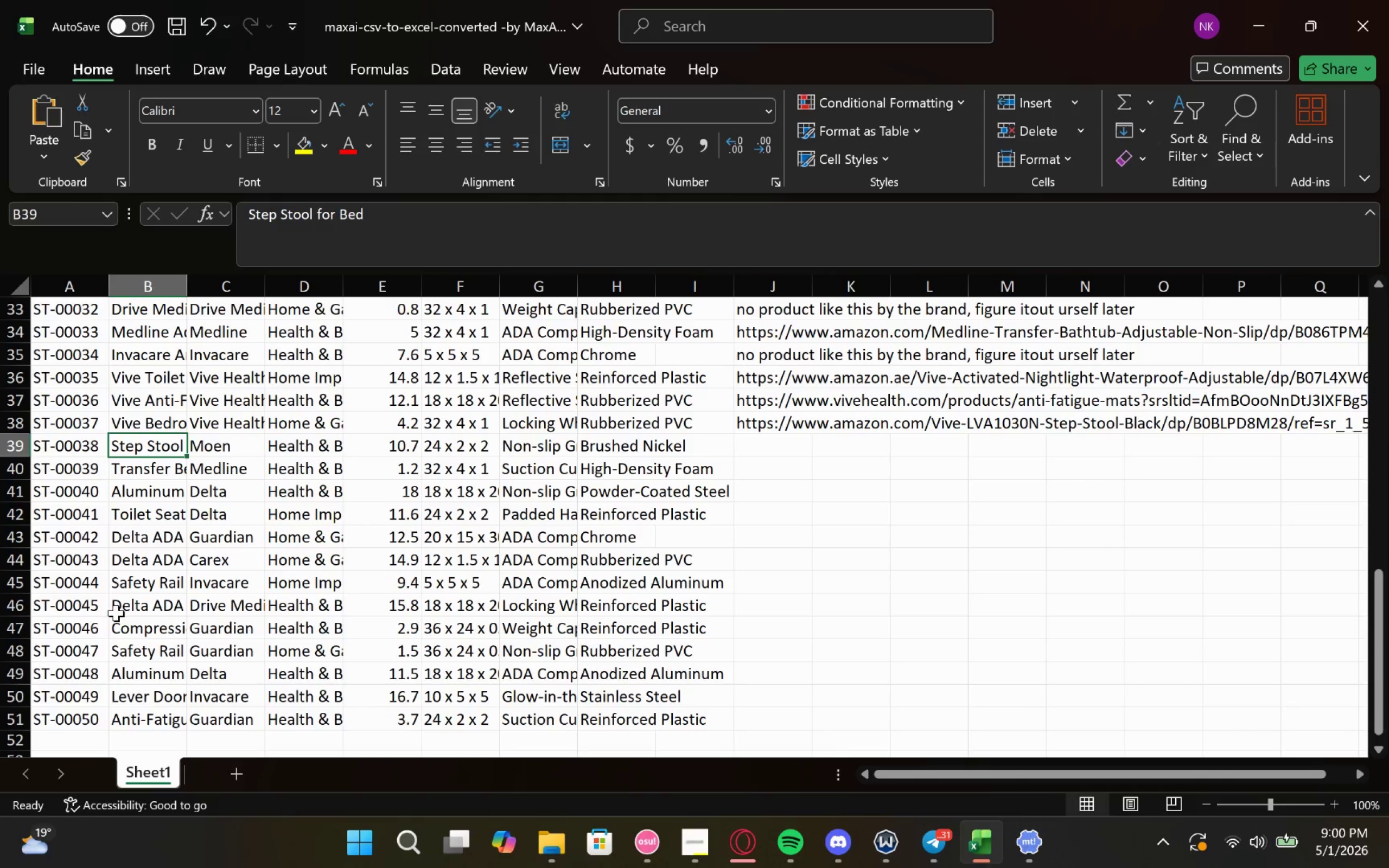 
double_click([174, 716])
 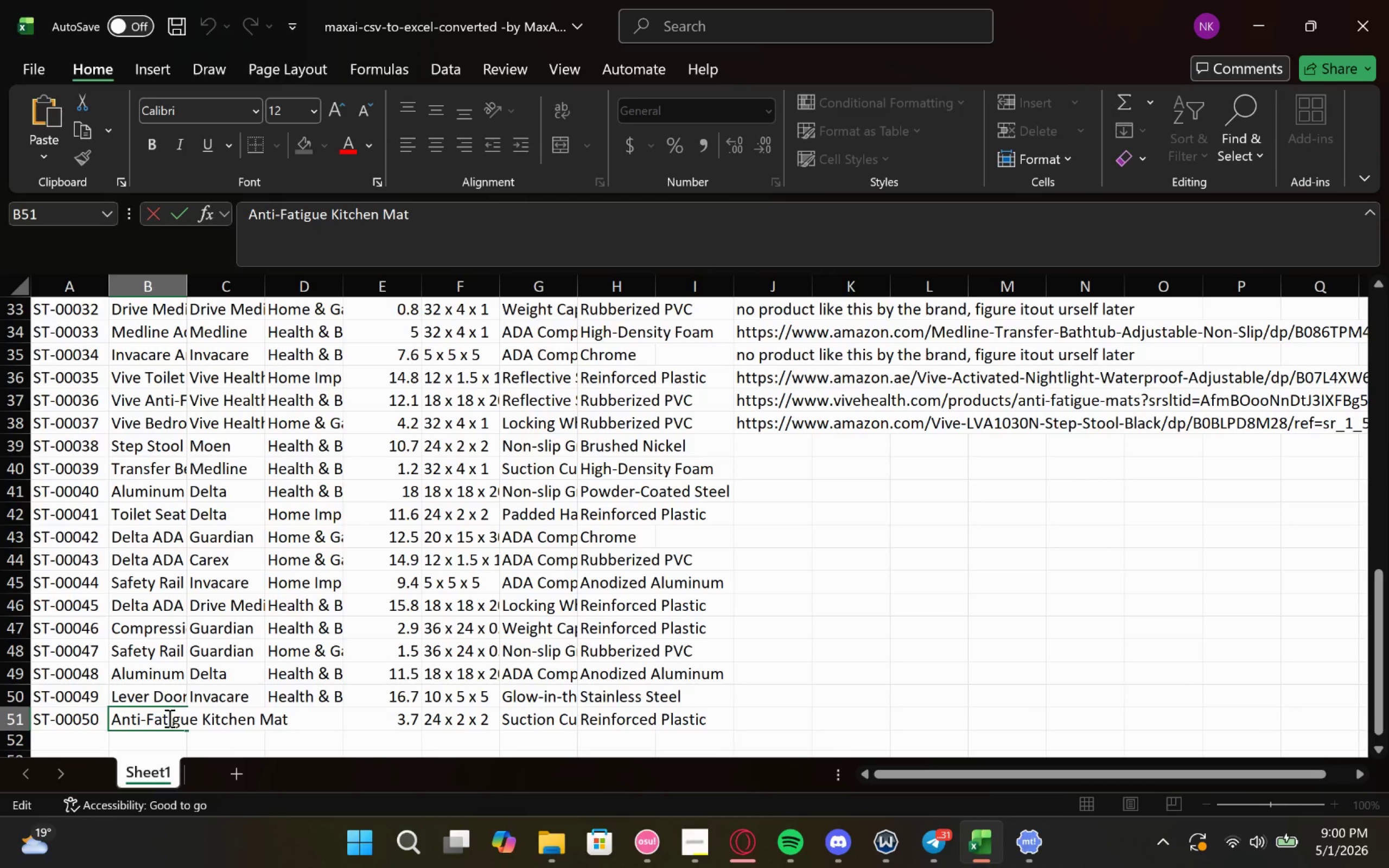 
key(Control+A)
 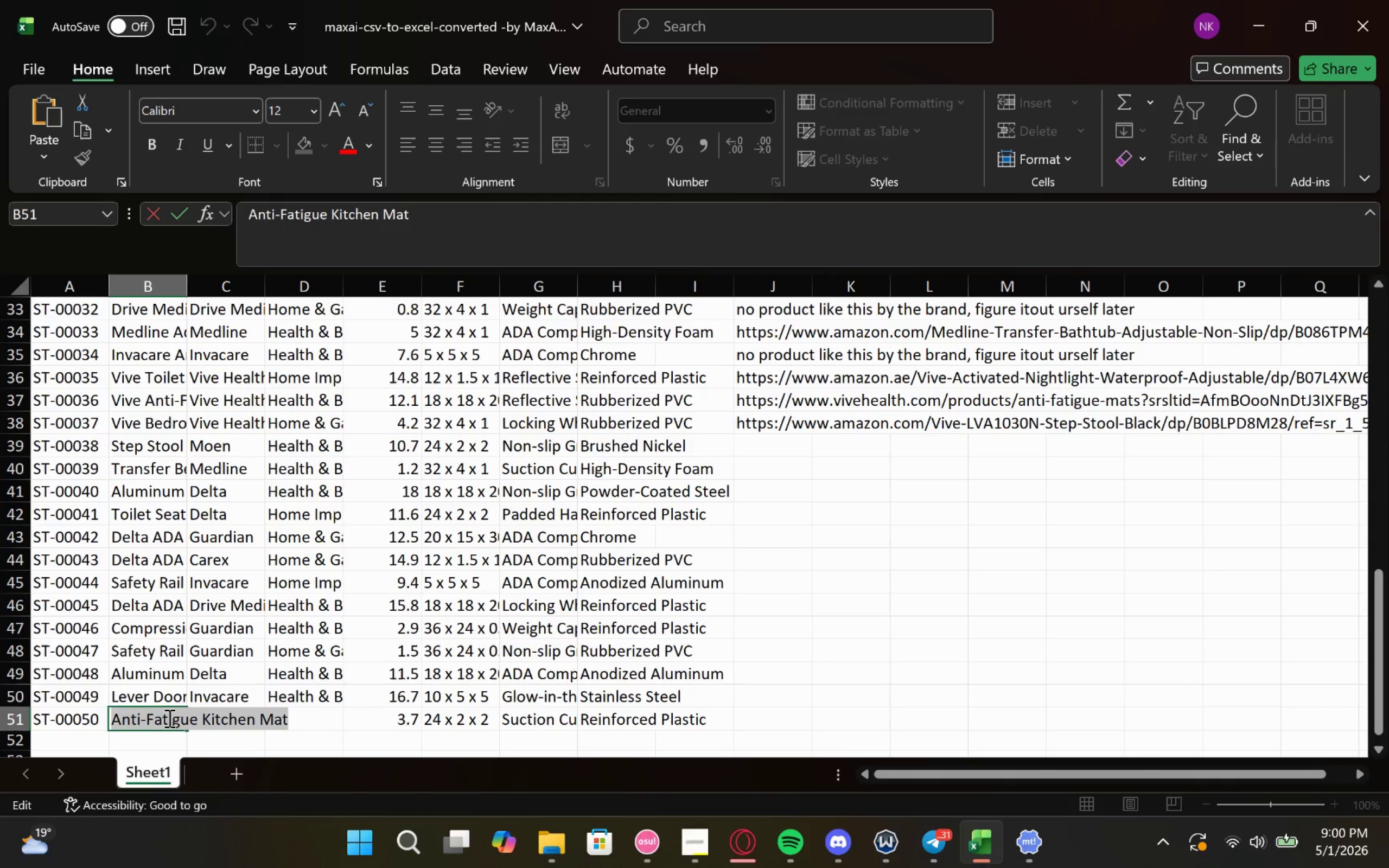 
key(Control+V)
 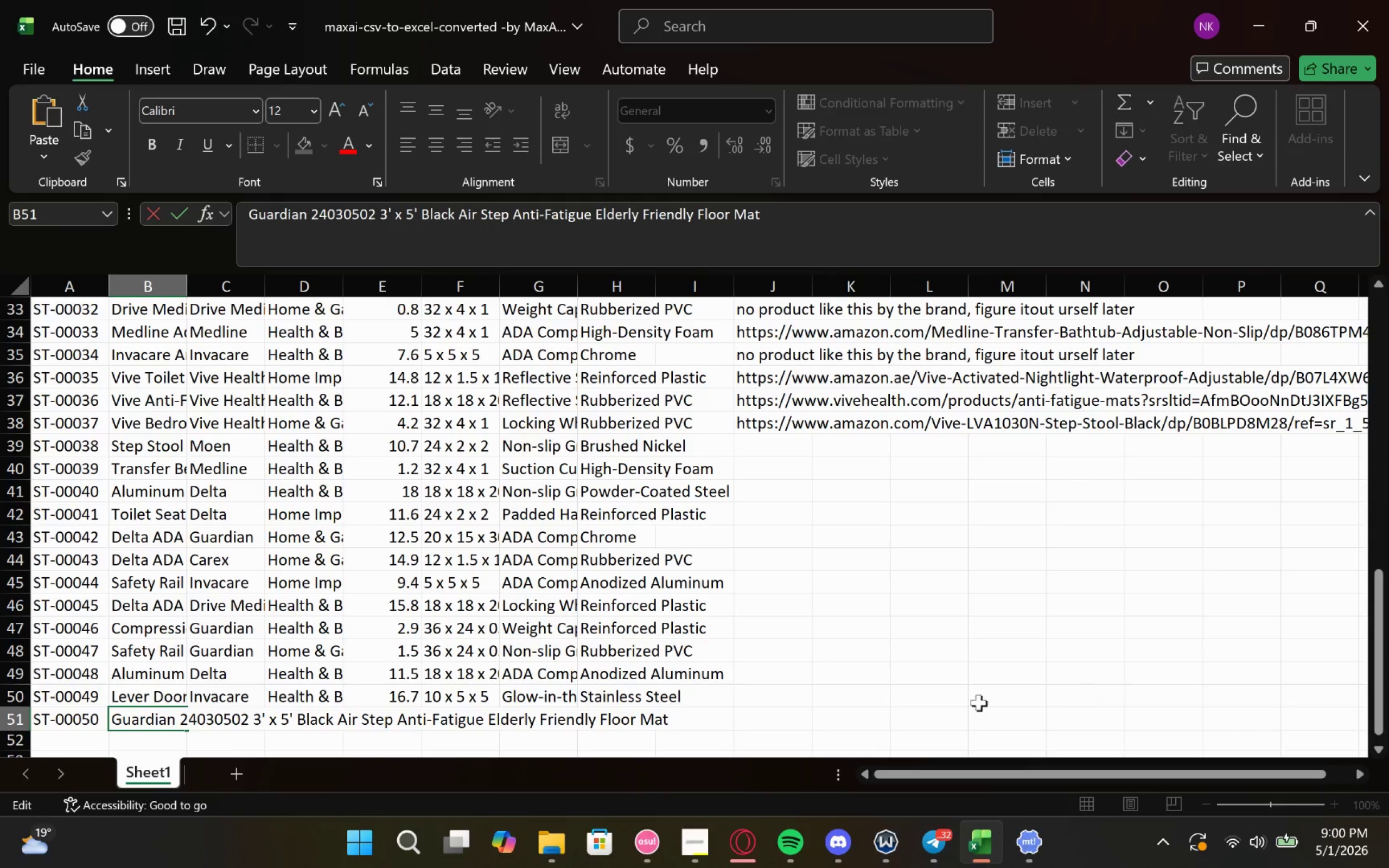 
left_click([843, 721])
 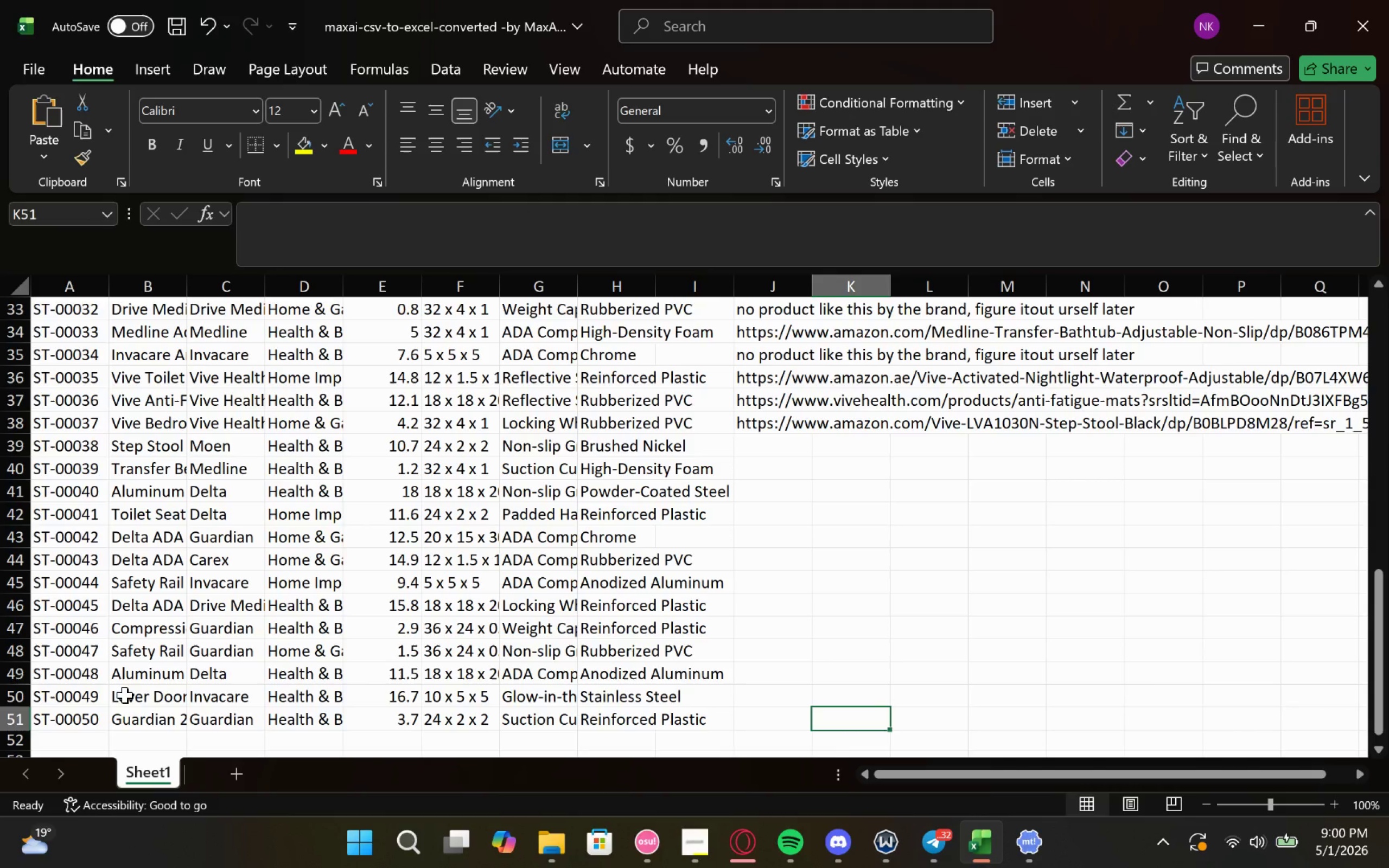 
double_click([128, 690])
 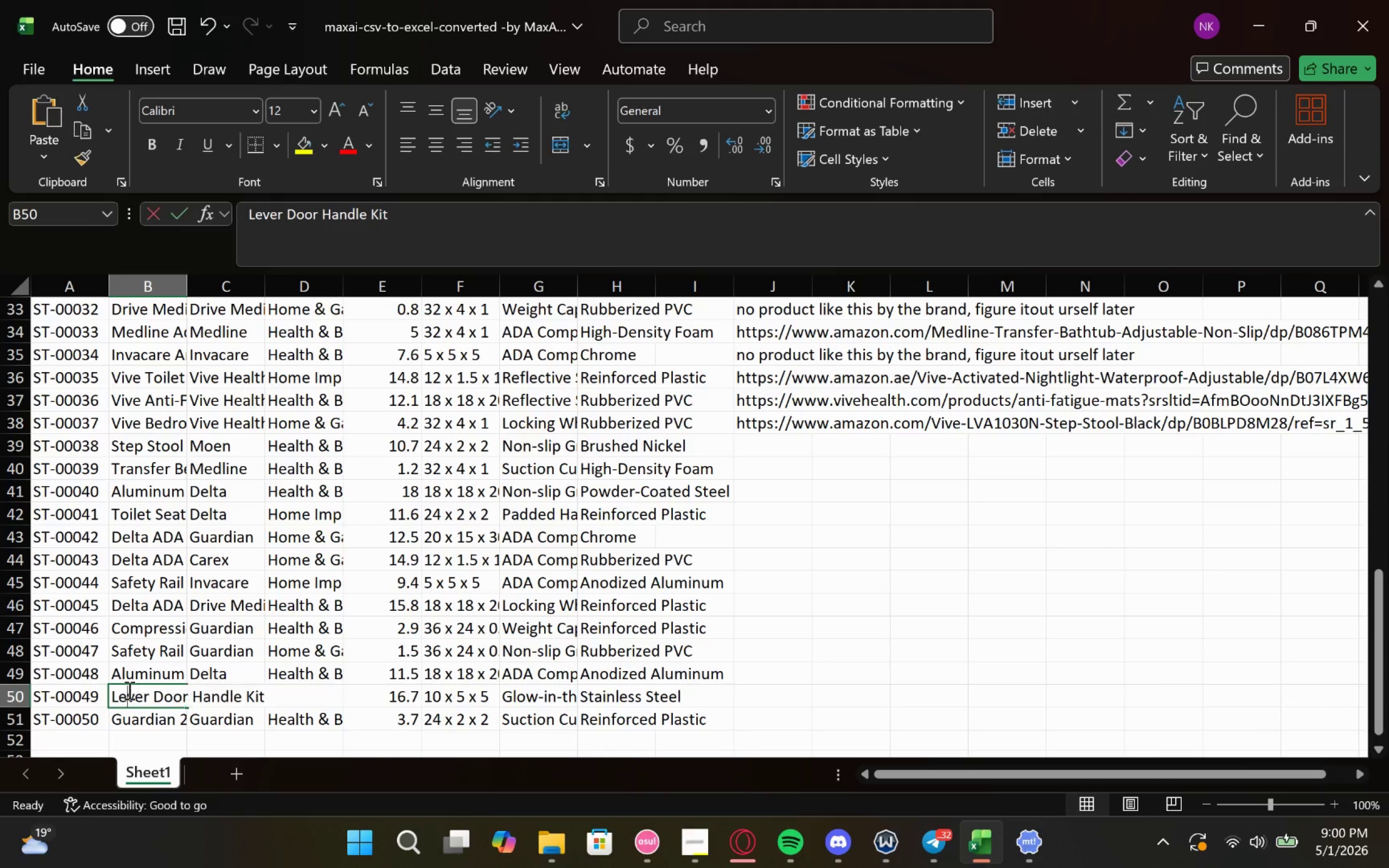 
triple_click([128, 690])
 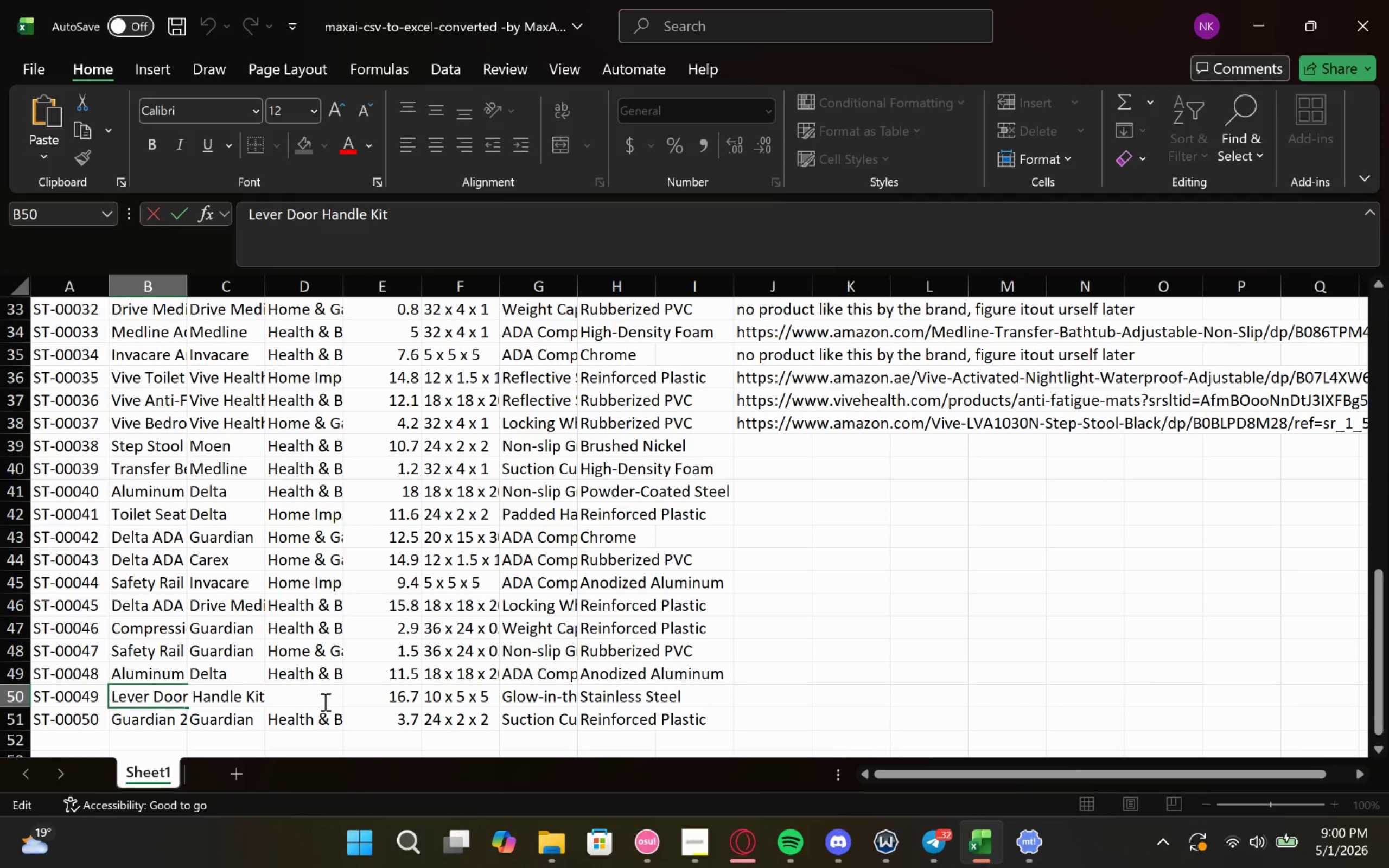 
left_click_drag(start_coordinate=[294, 705], to_coordinate=[0, 653])
 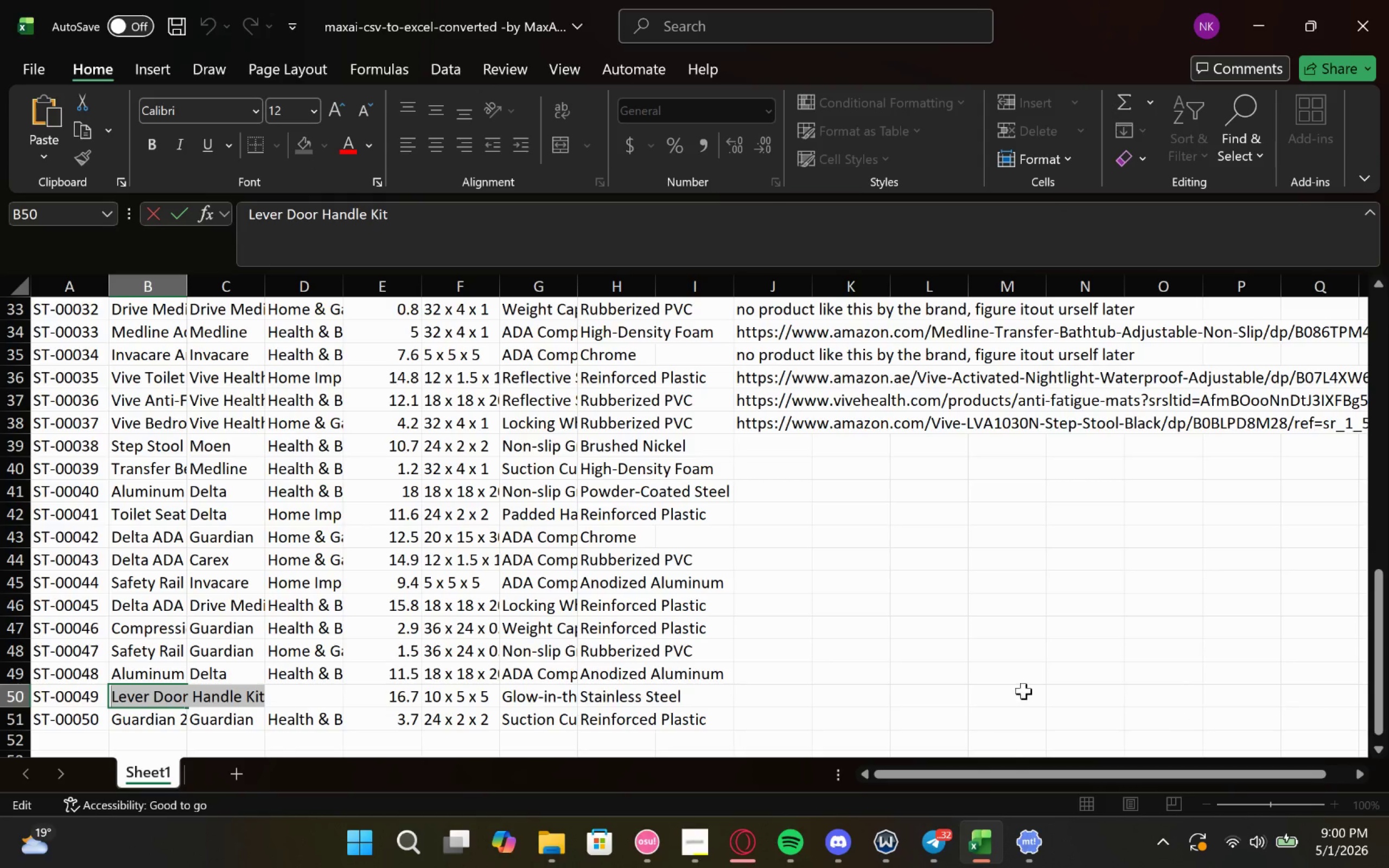 
left_click([894, 674])
 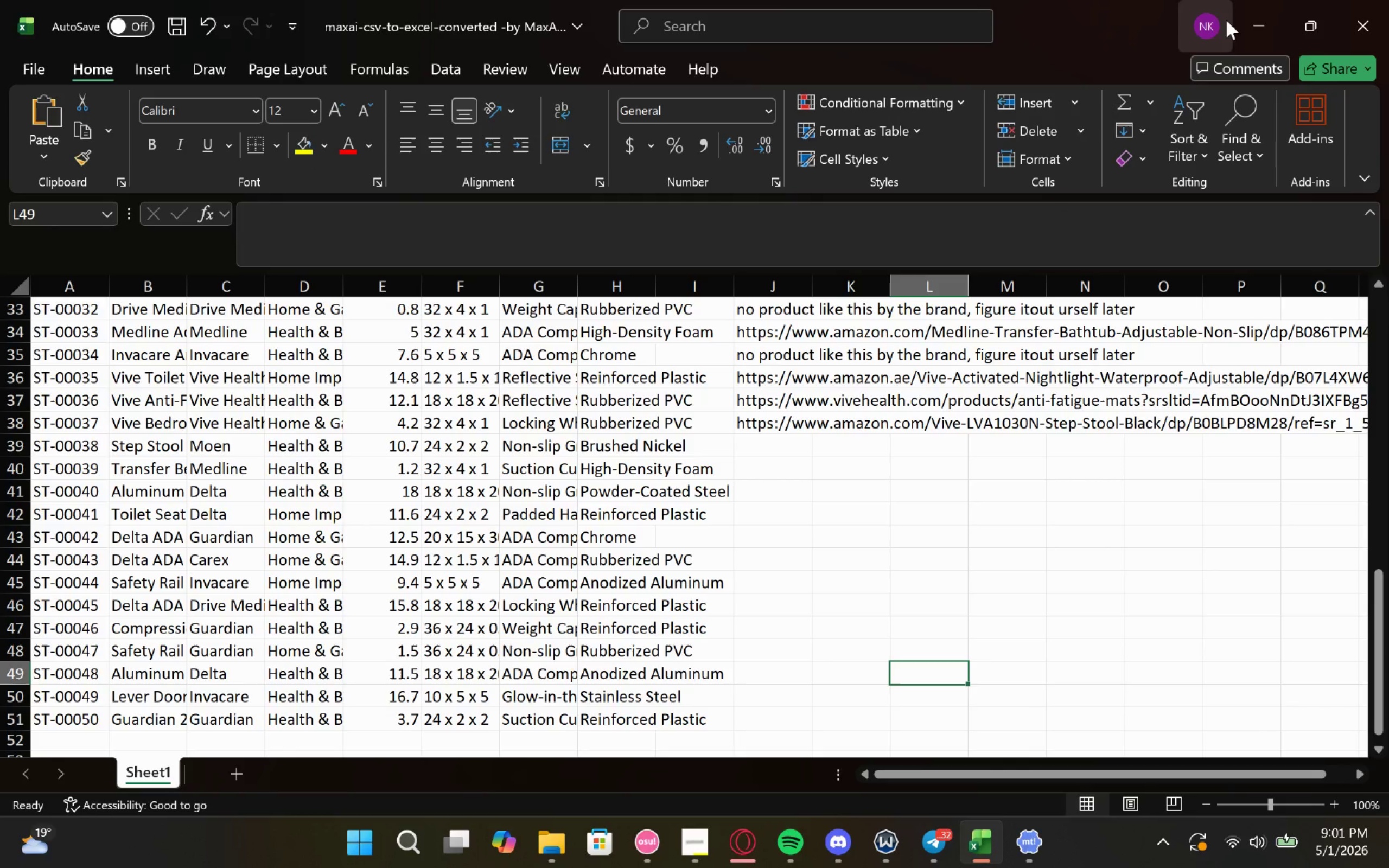 
left_click([1247, 12])
 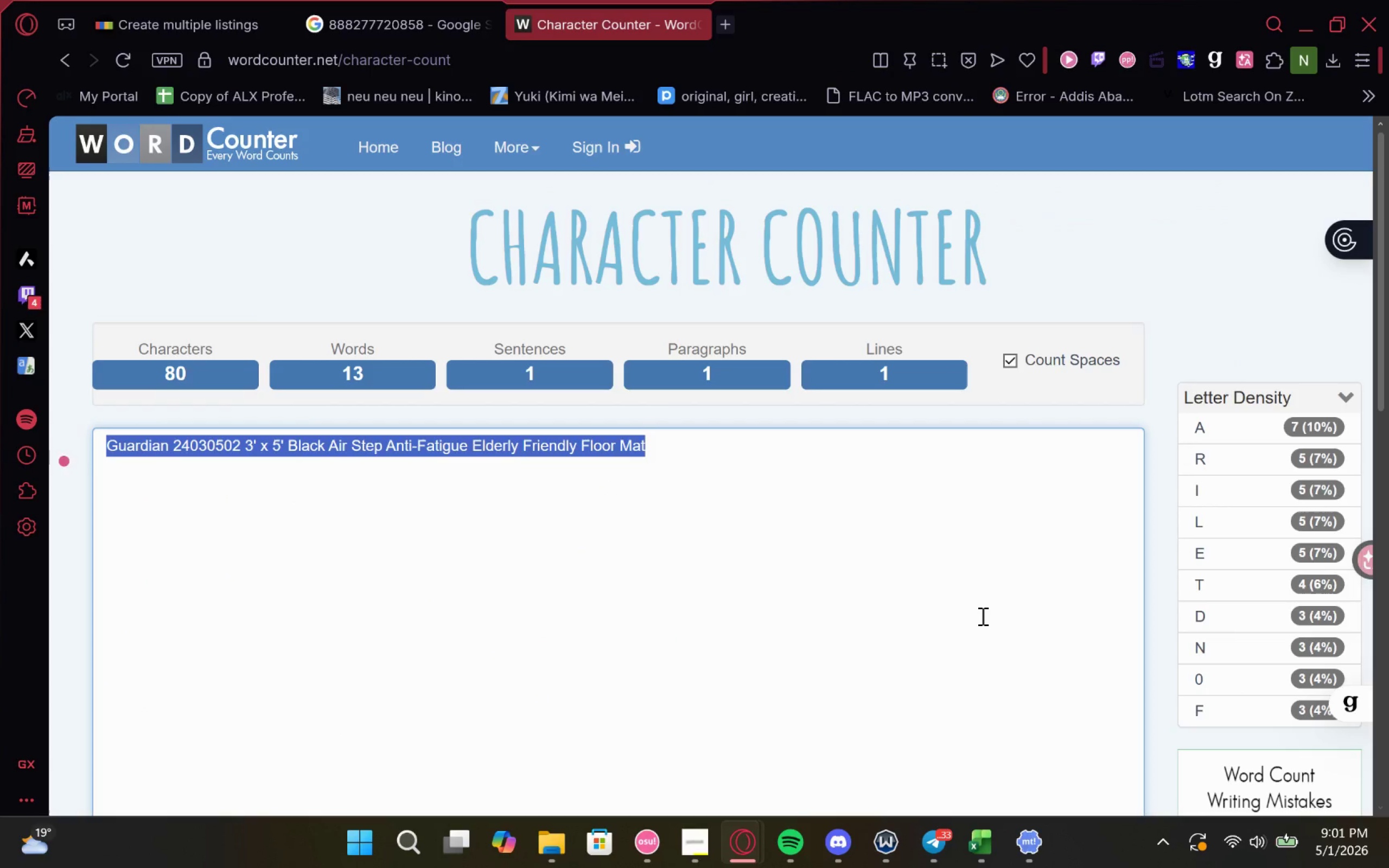 
left_click([727, 449])
 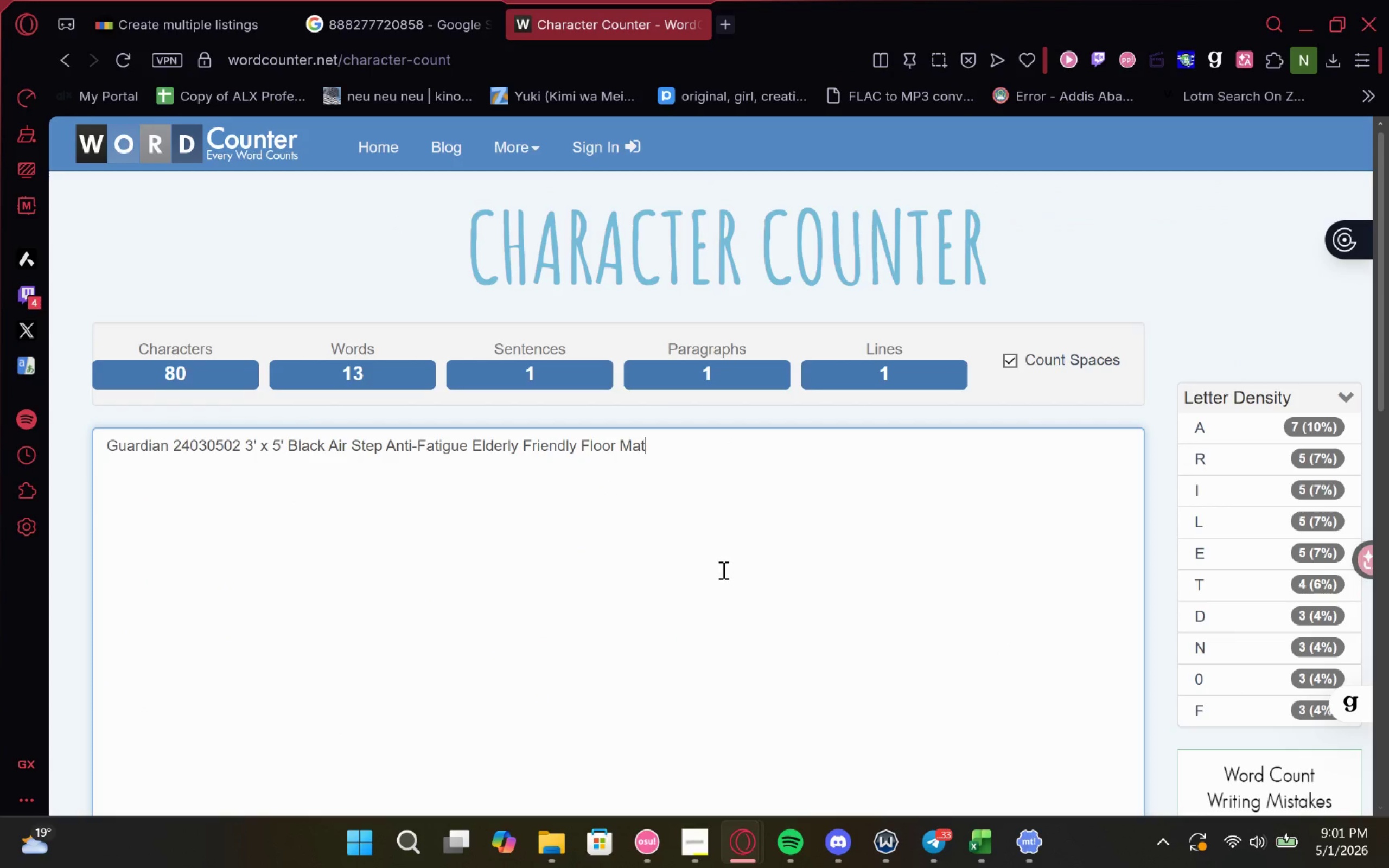 
key(Control+Z)
 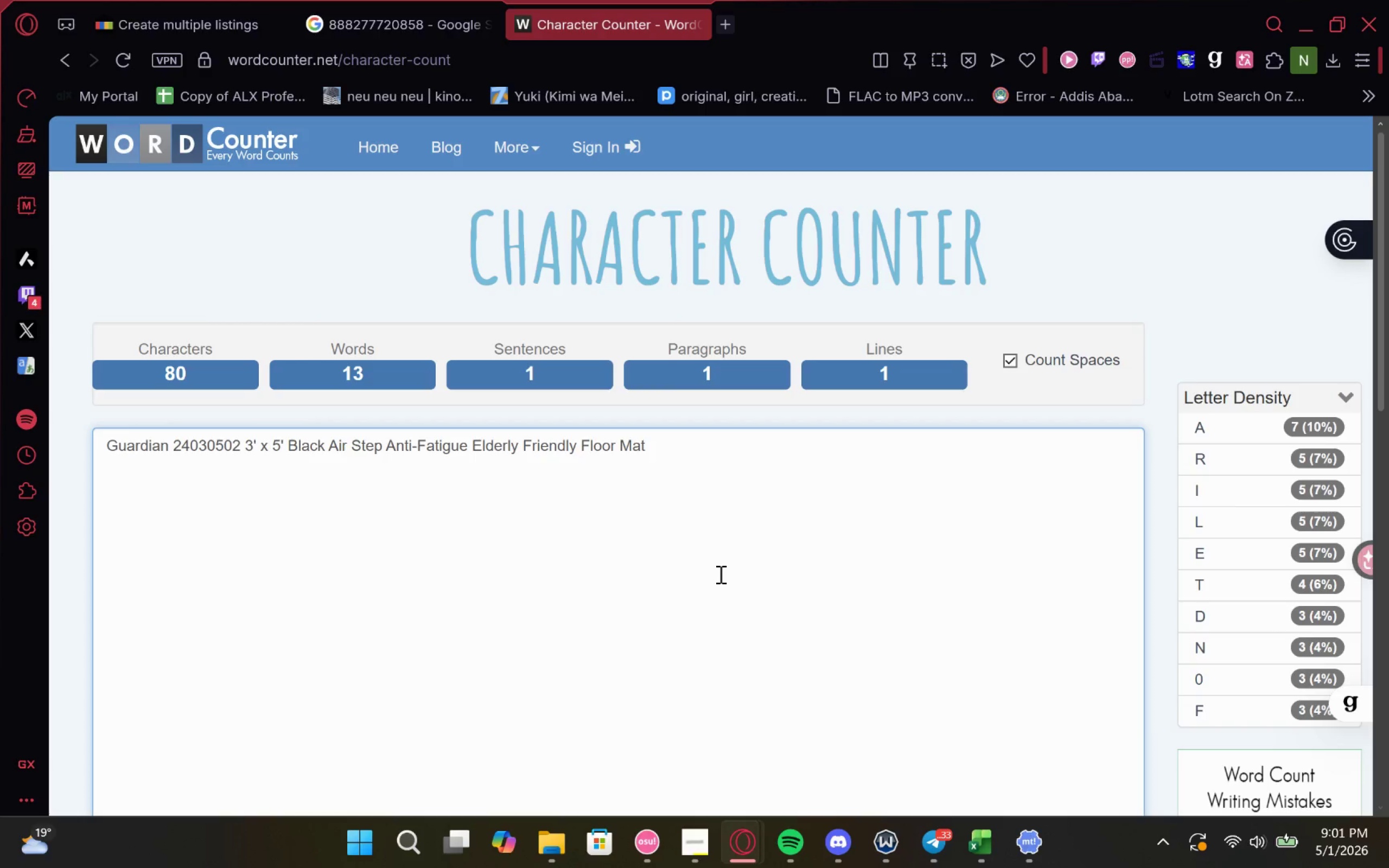 
key(Control+Z)
 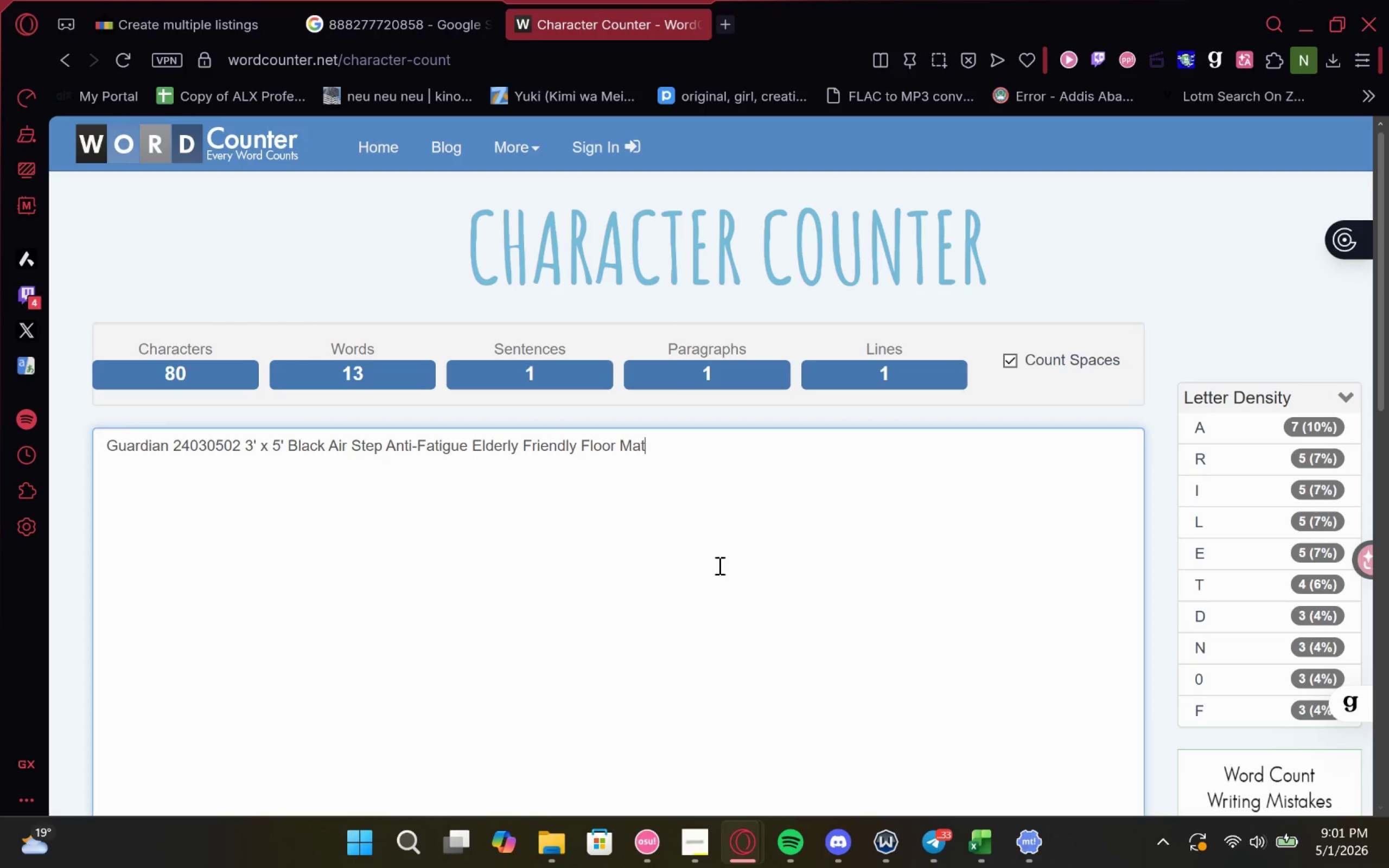 
key(Control+Z)
 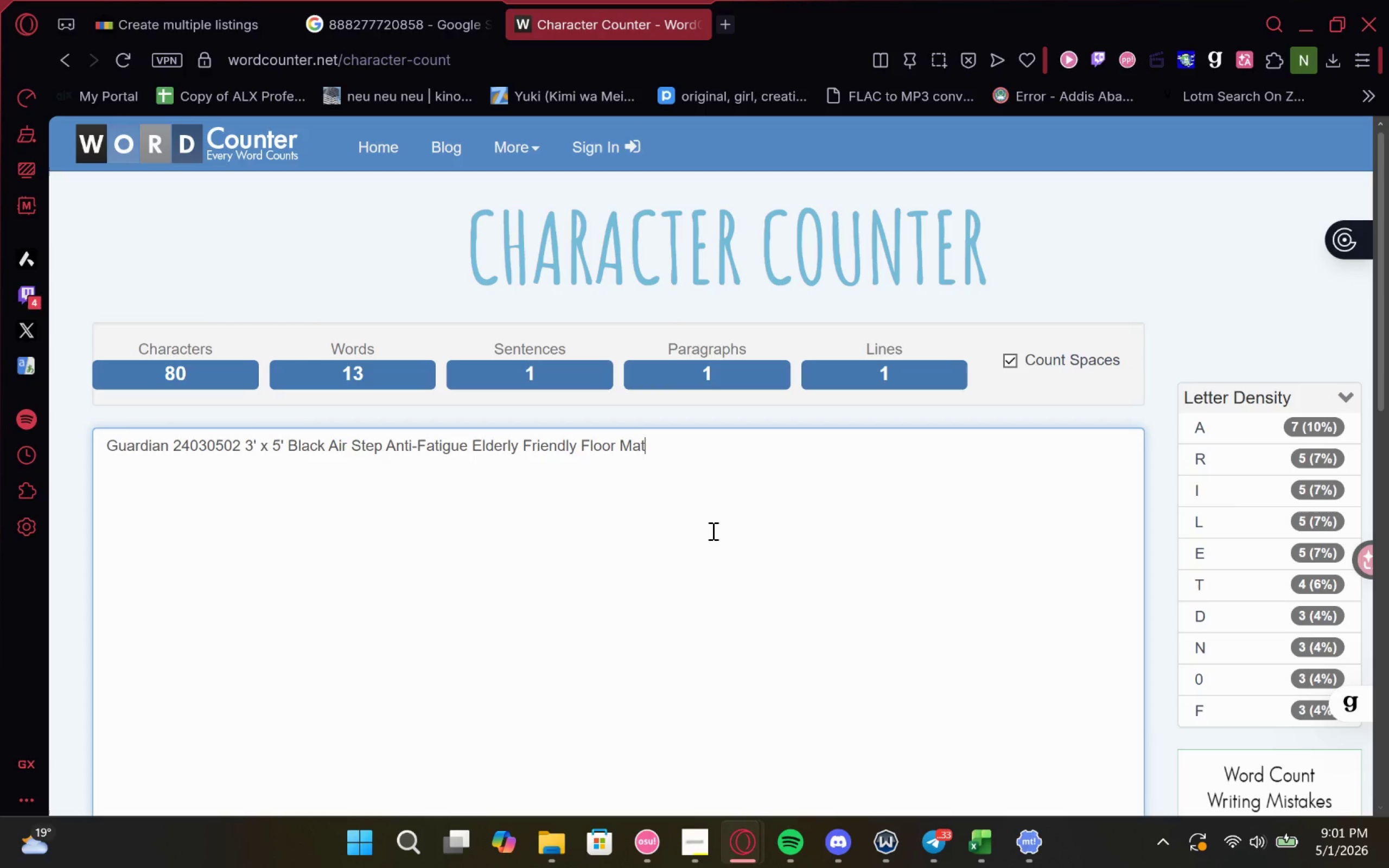 
key(Control+Z)
 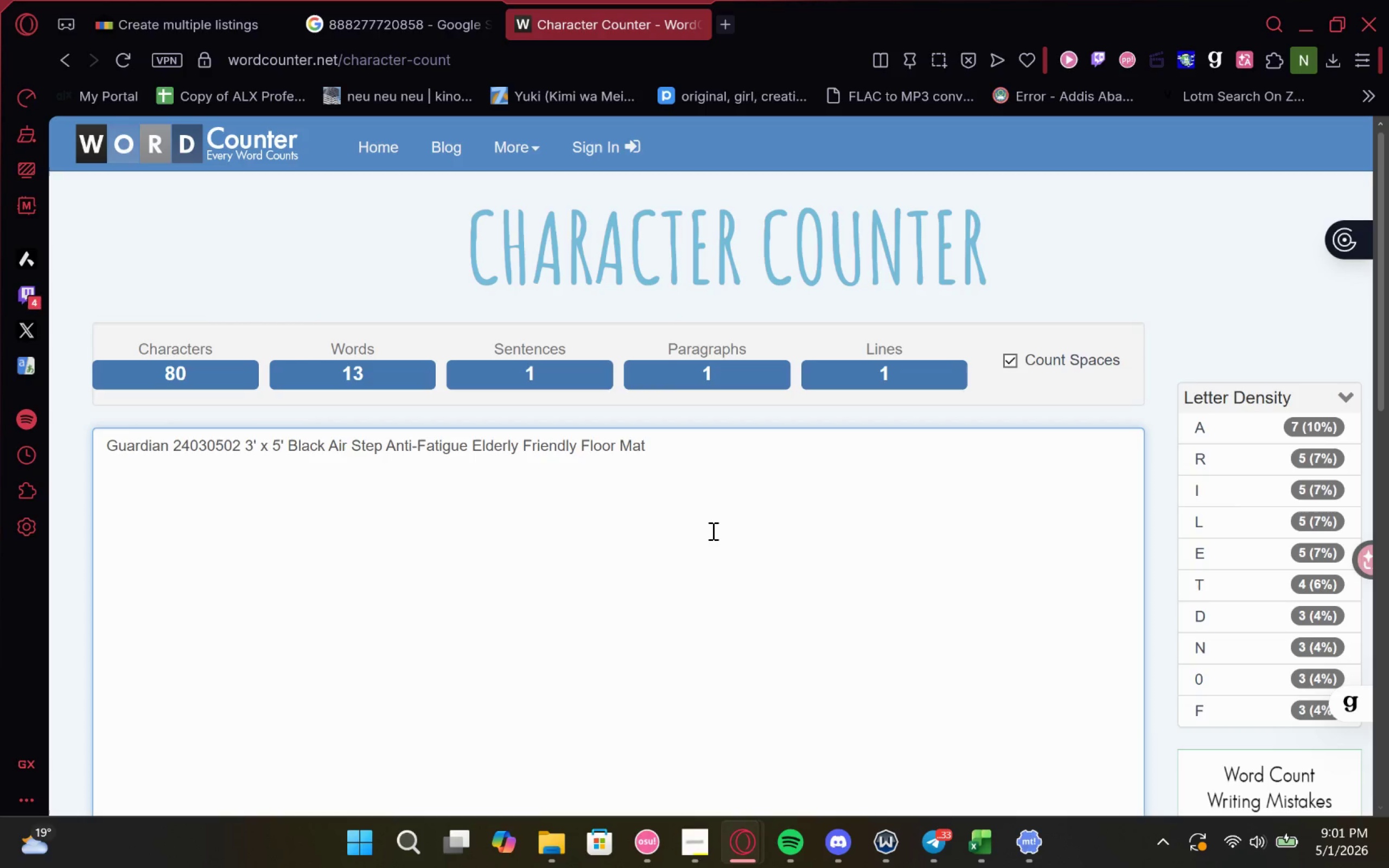 
key(Control+Z)
 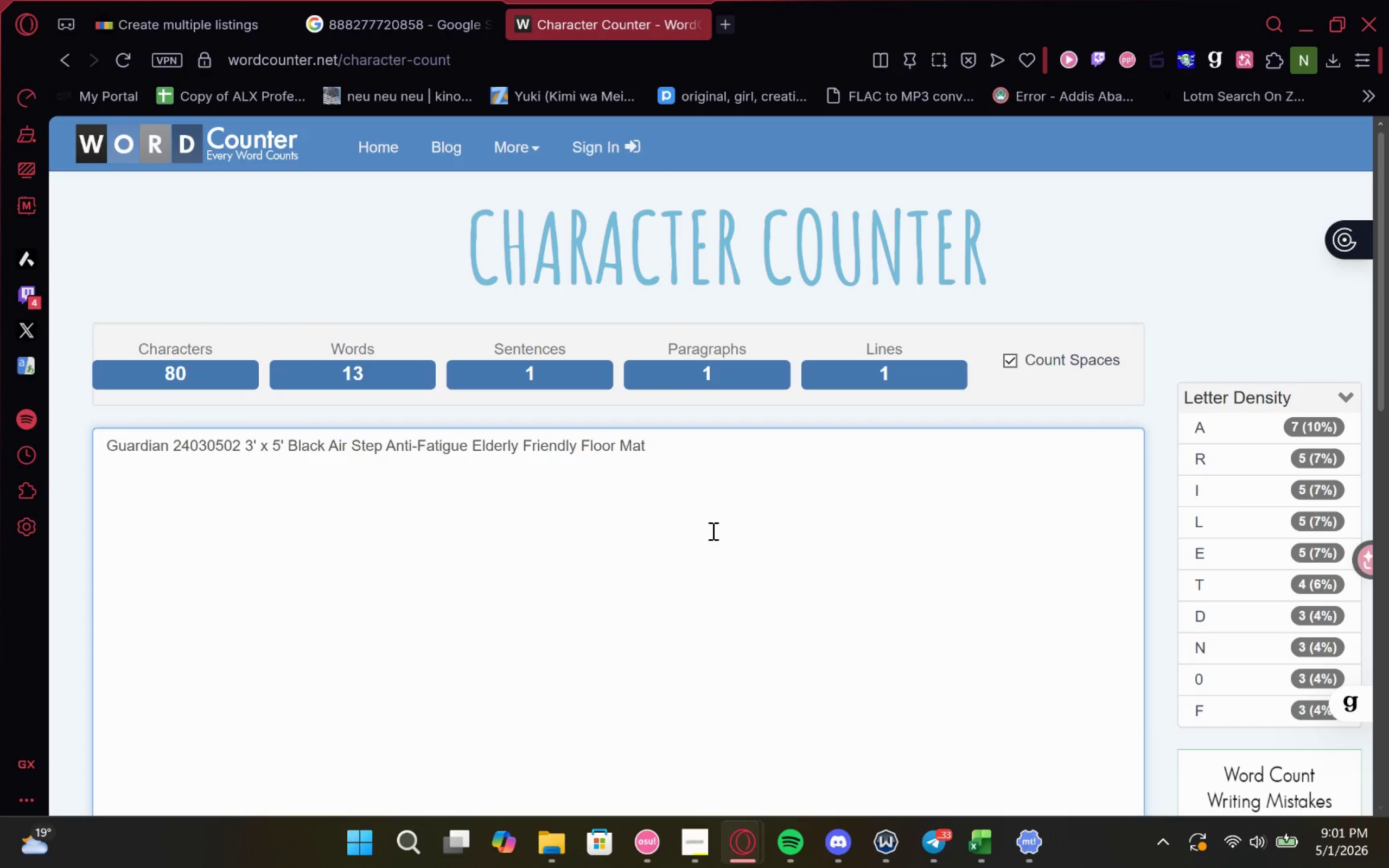 
key(Control+Z)
 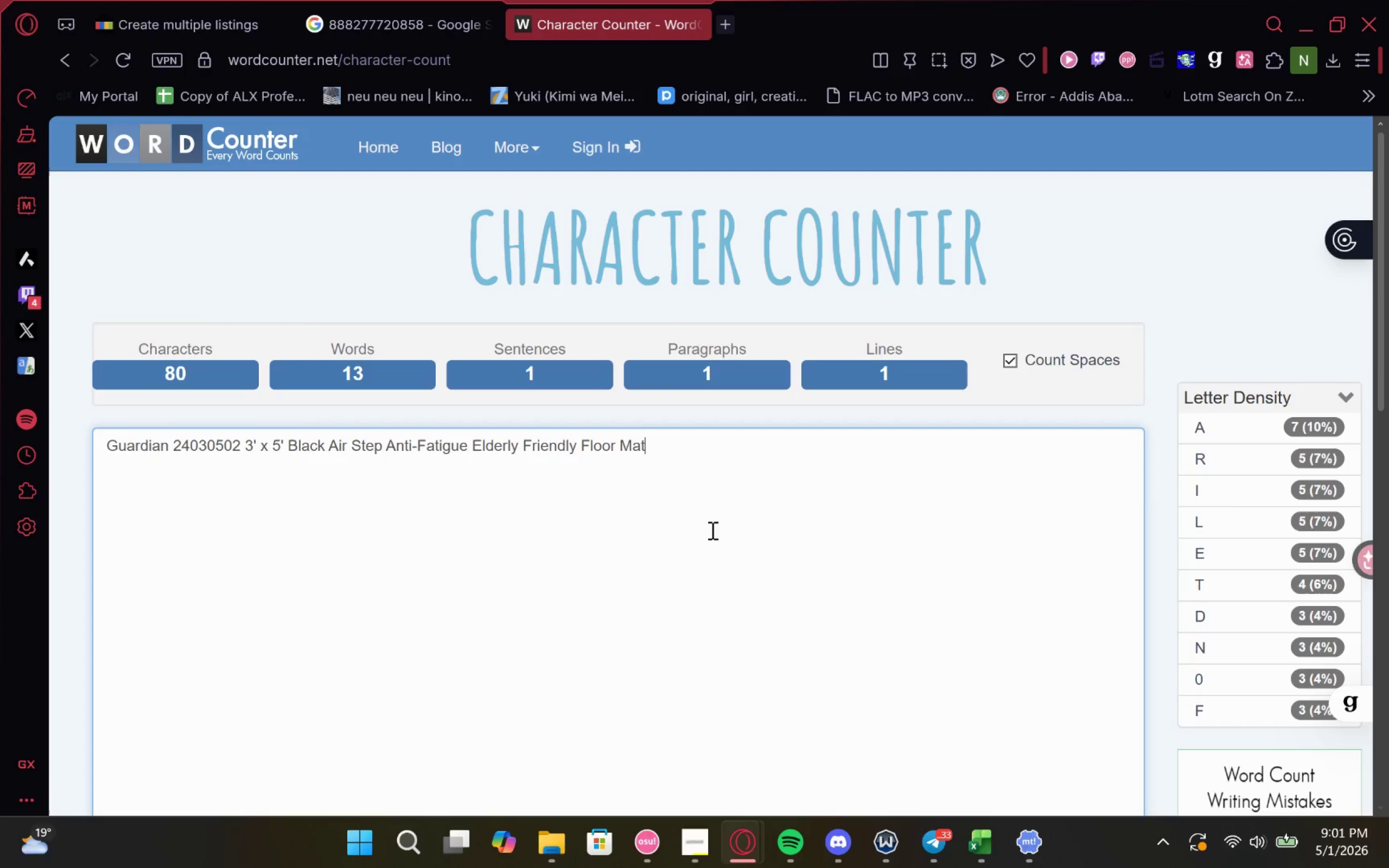 
scroll: coordinate [711, 529], scroll_direction: down, amount: 1.0
 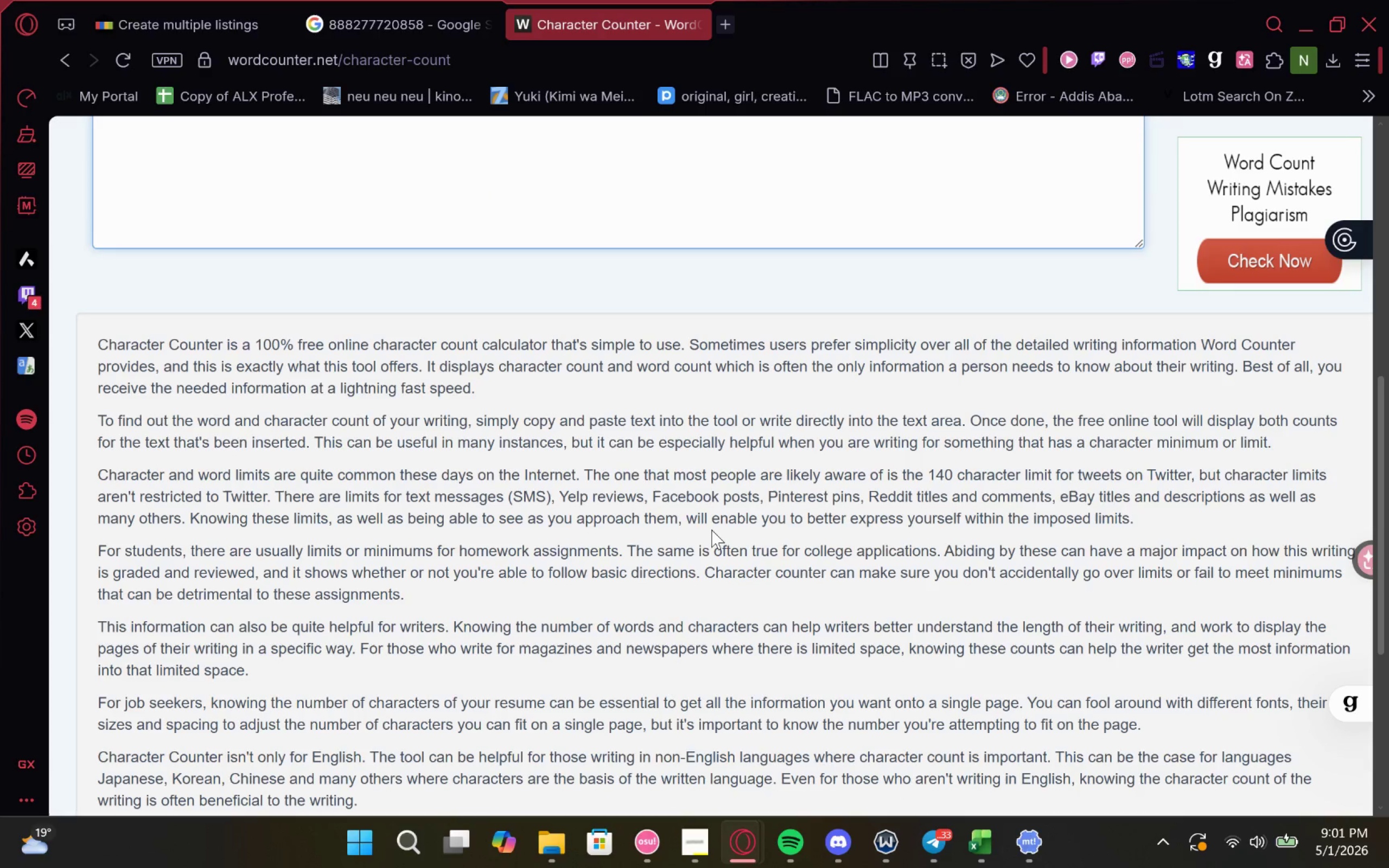 
scroll: coordinate [711, 529], scroll_direction: up, amount: 2.0
 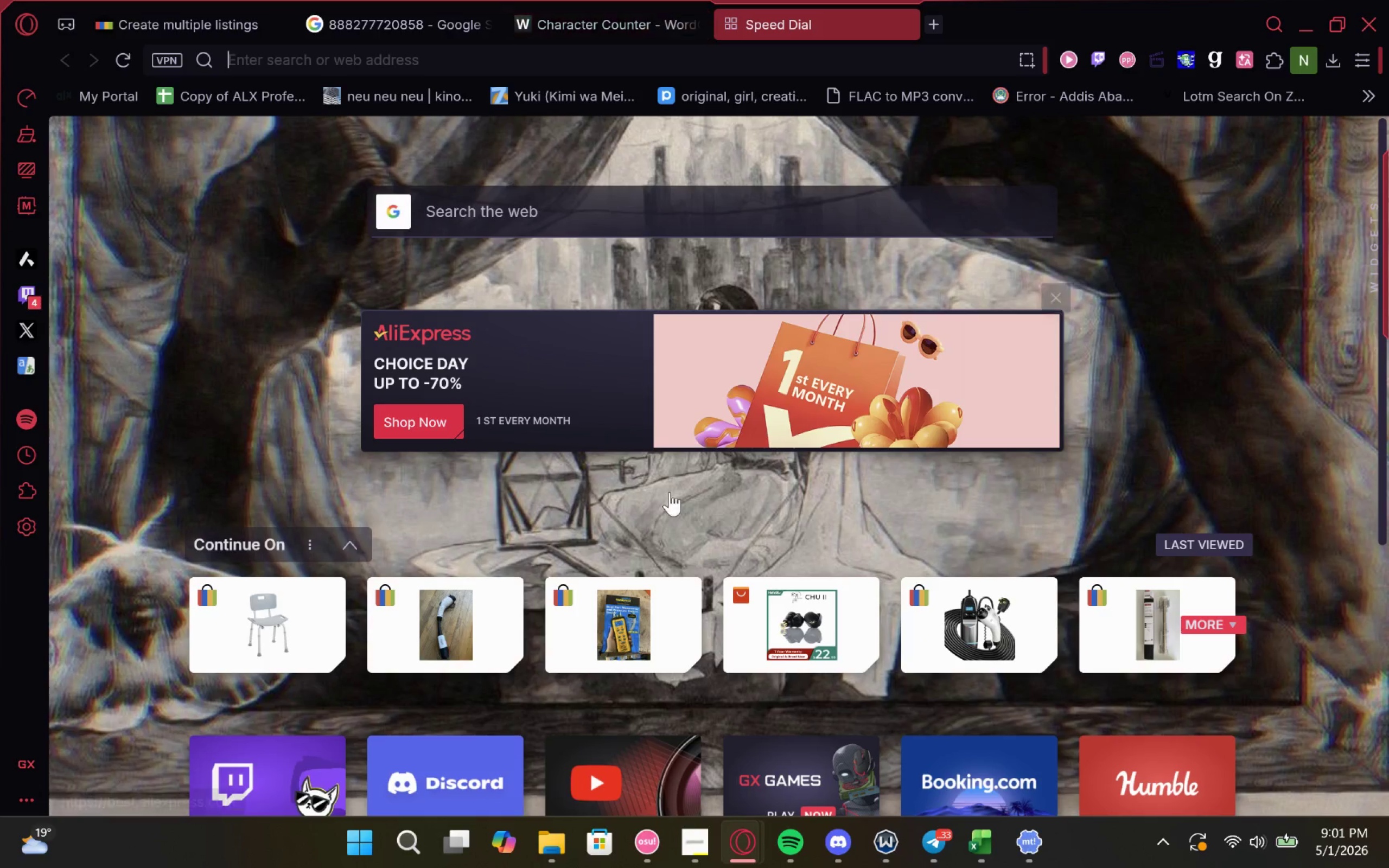 
left_click([973, 715])
 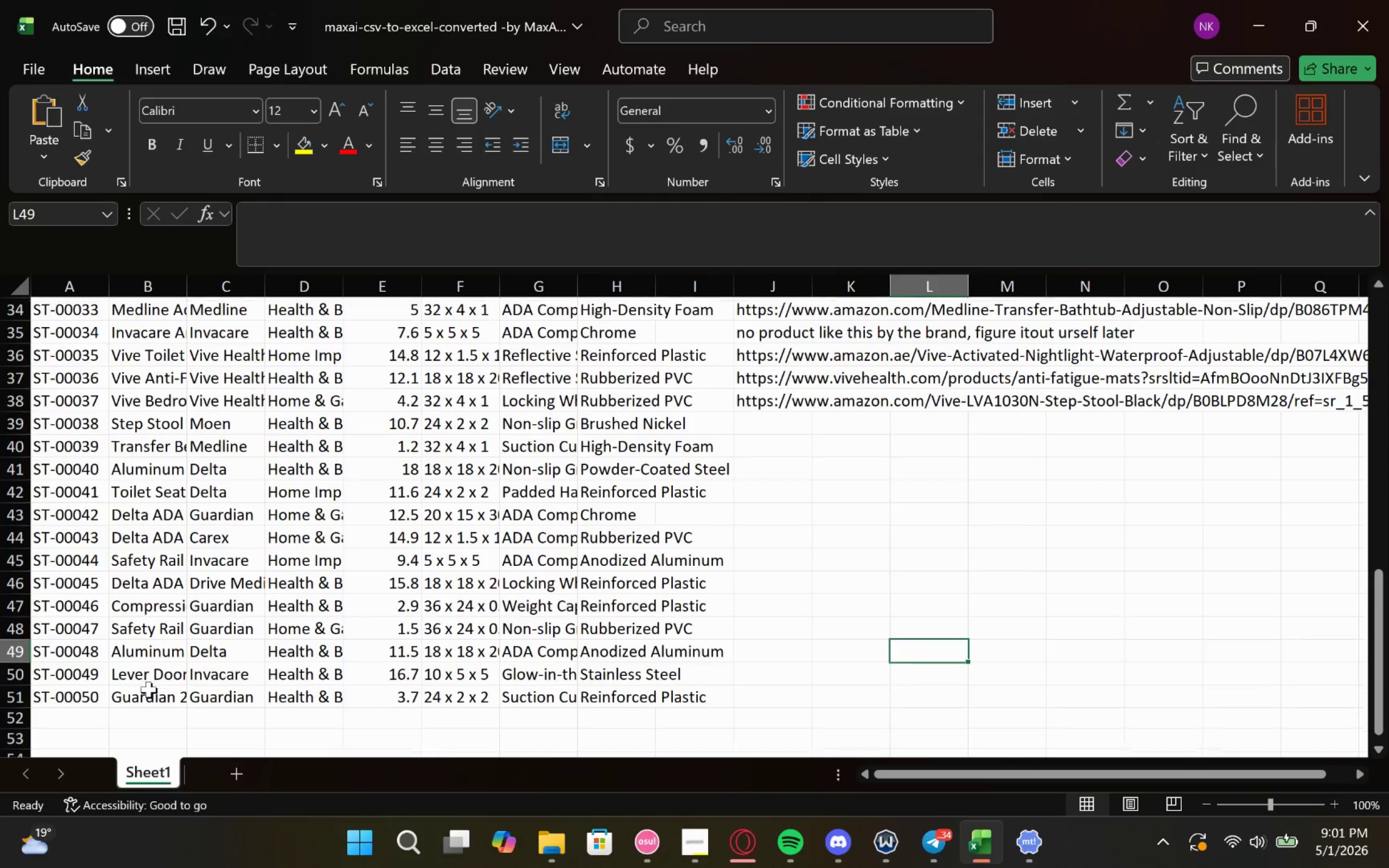 
double_click([152, 673])
 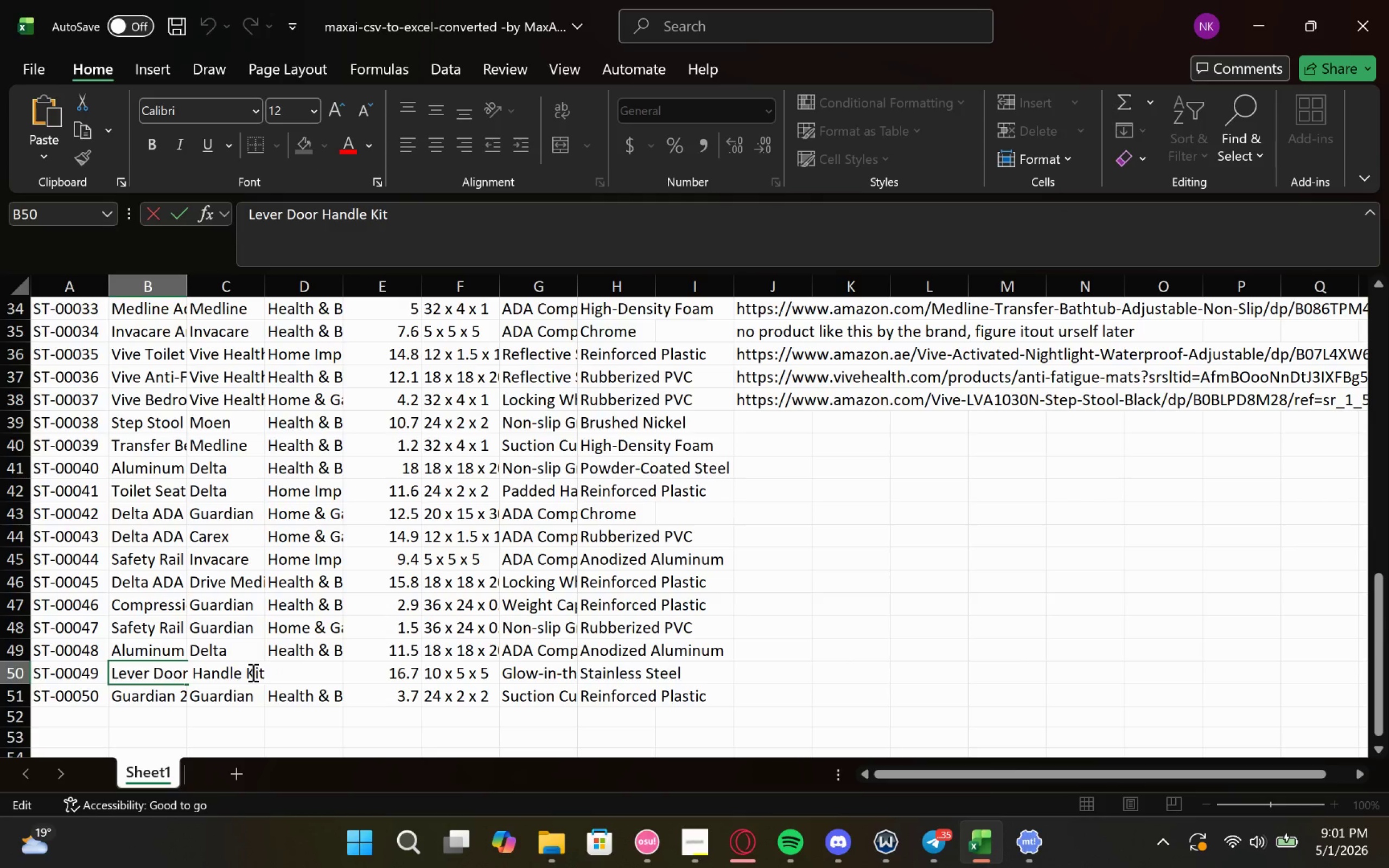 
left_click_drag(start_coordinate=[275, 669], to_coordinate=[0, 663])
 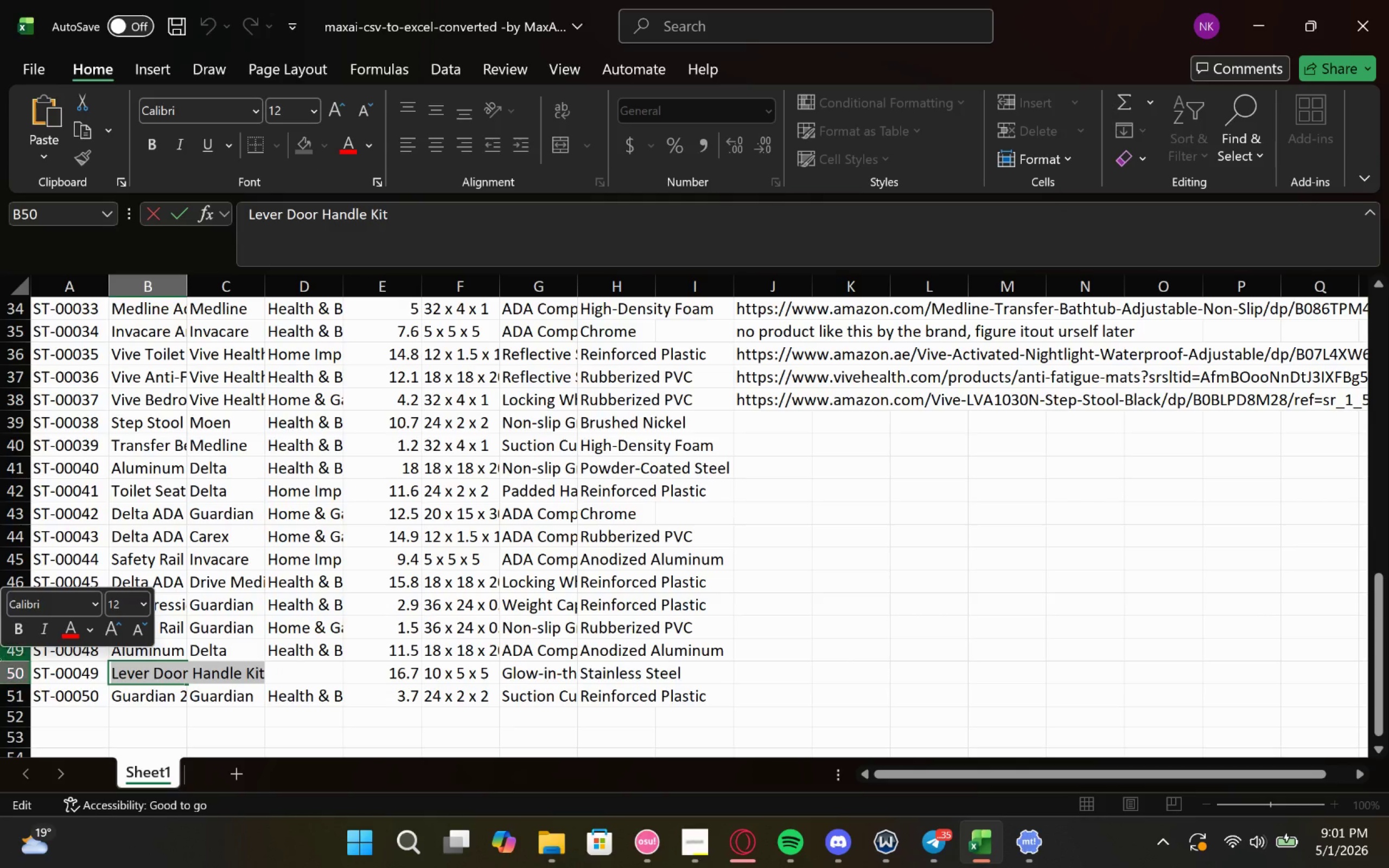 
key(Control+C)
 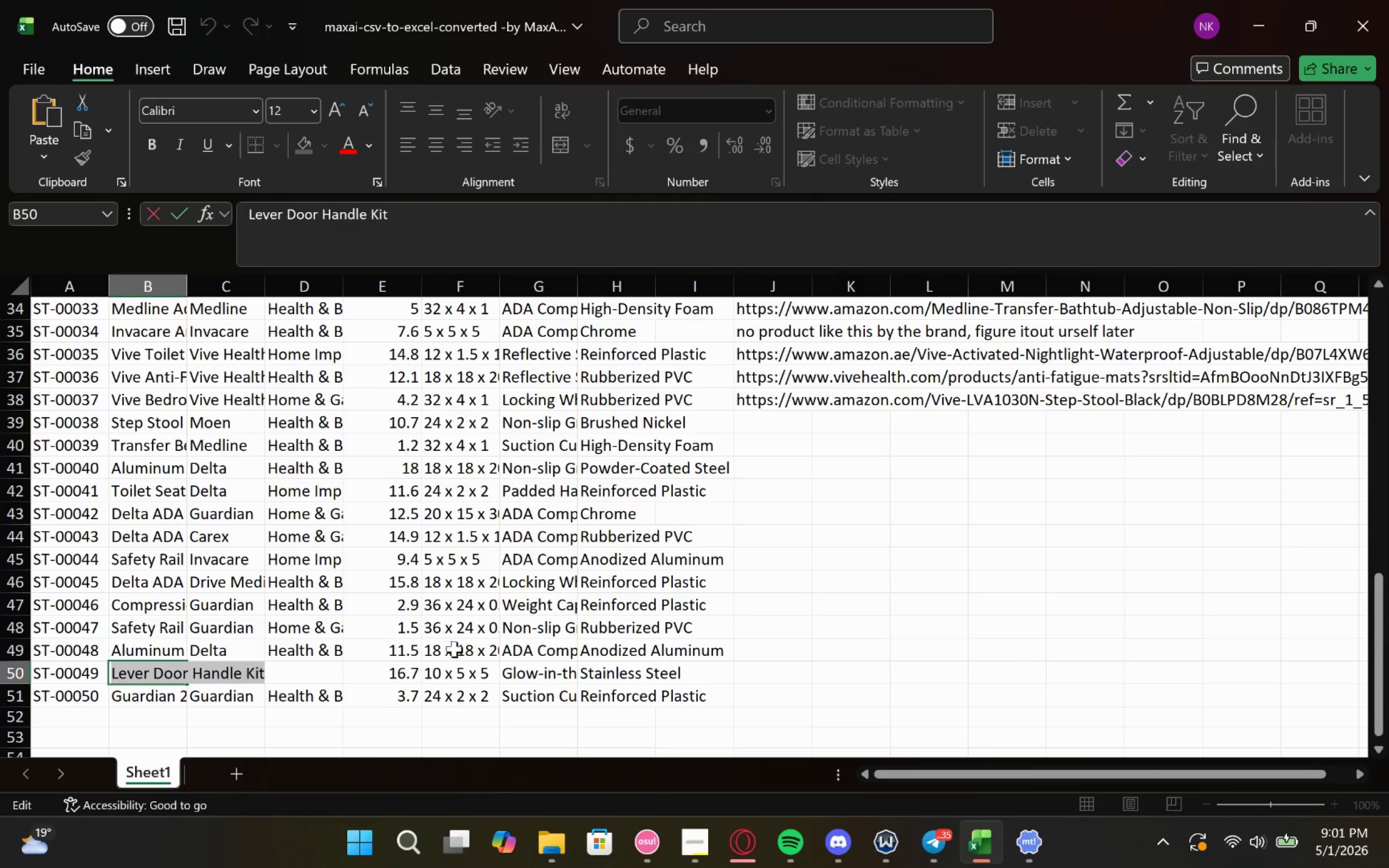 
key(Control+C)
 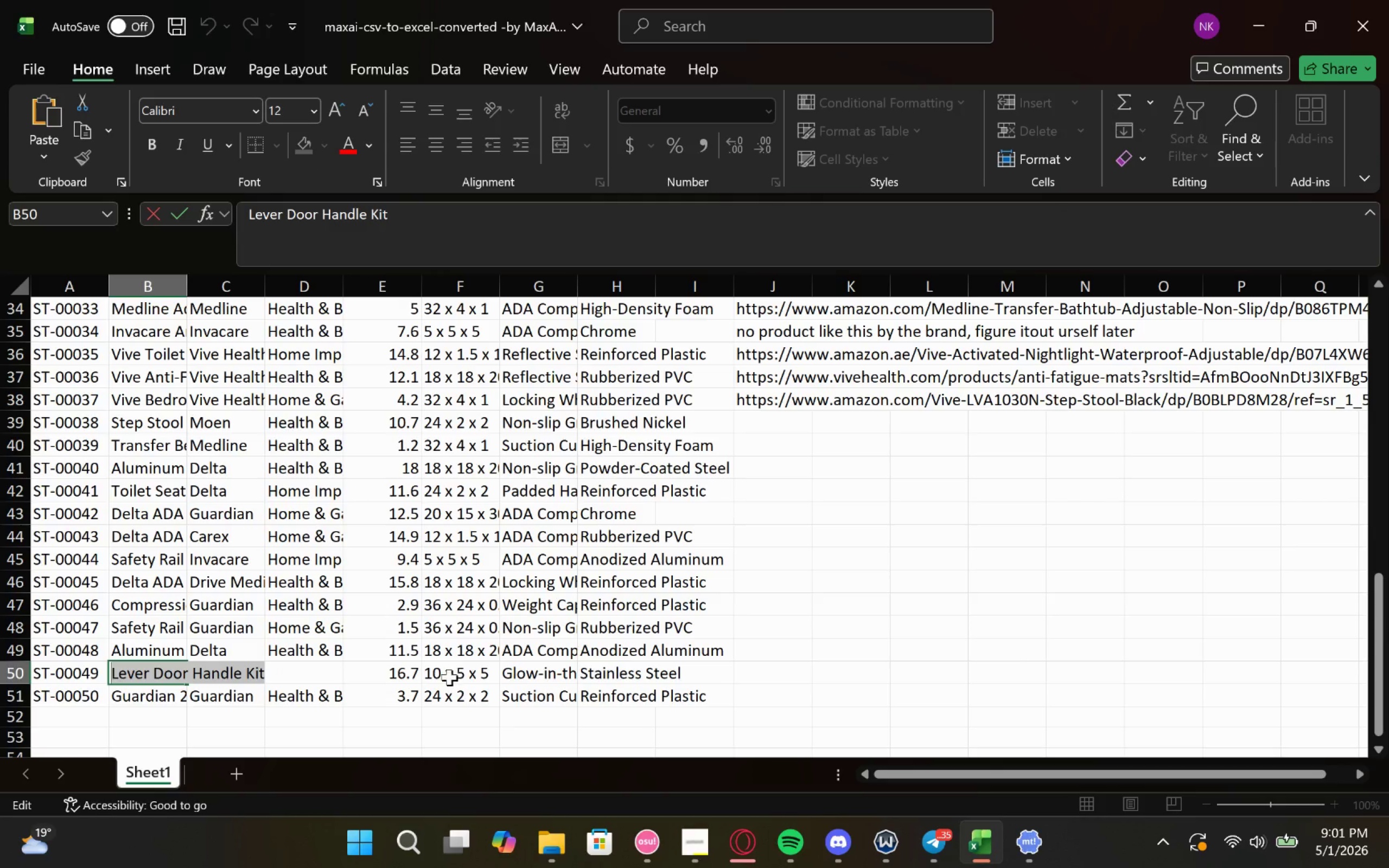 
left_click([449, 677])
 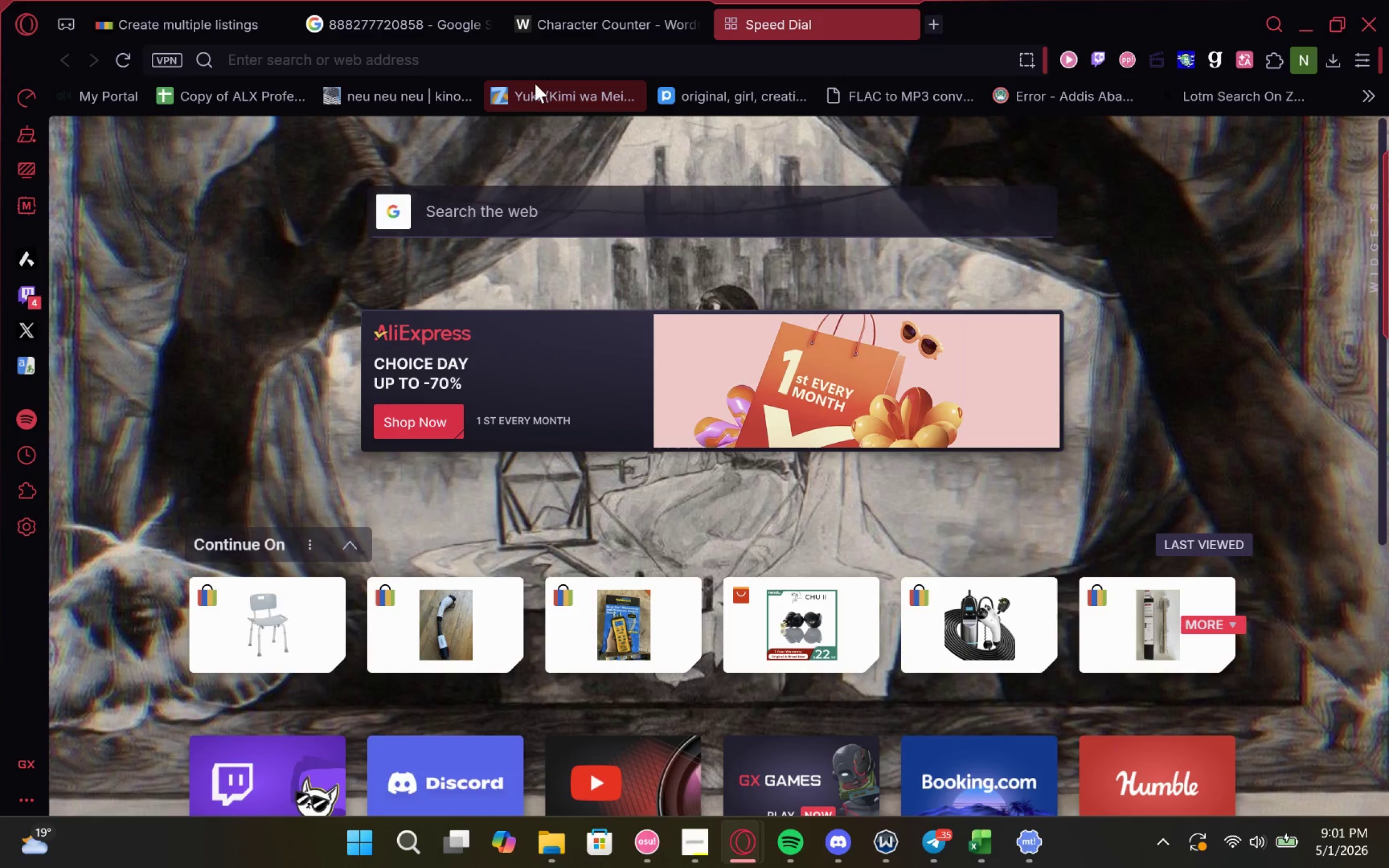 
type(invacare )
 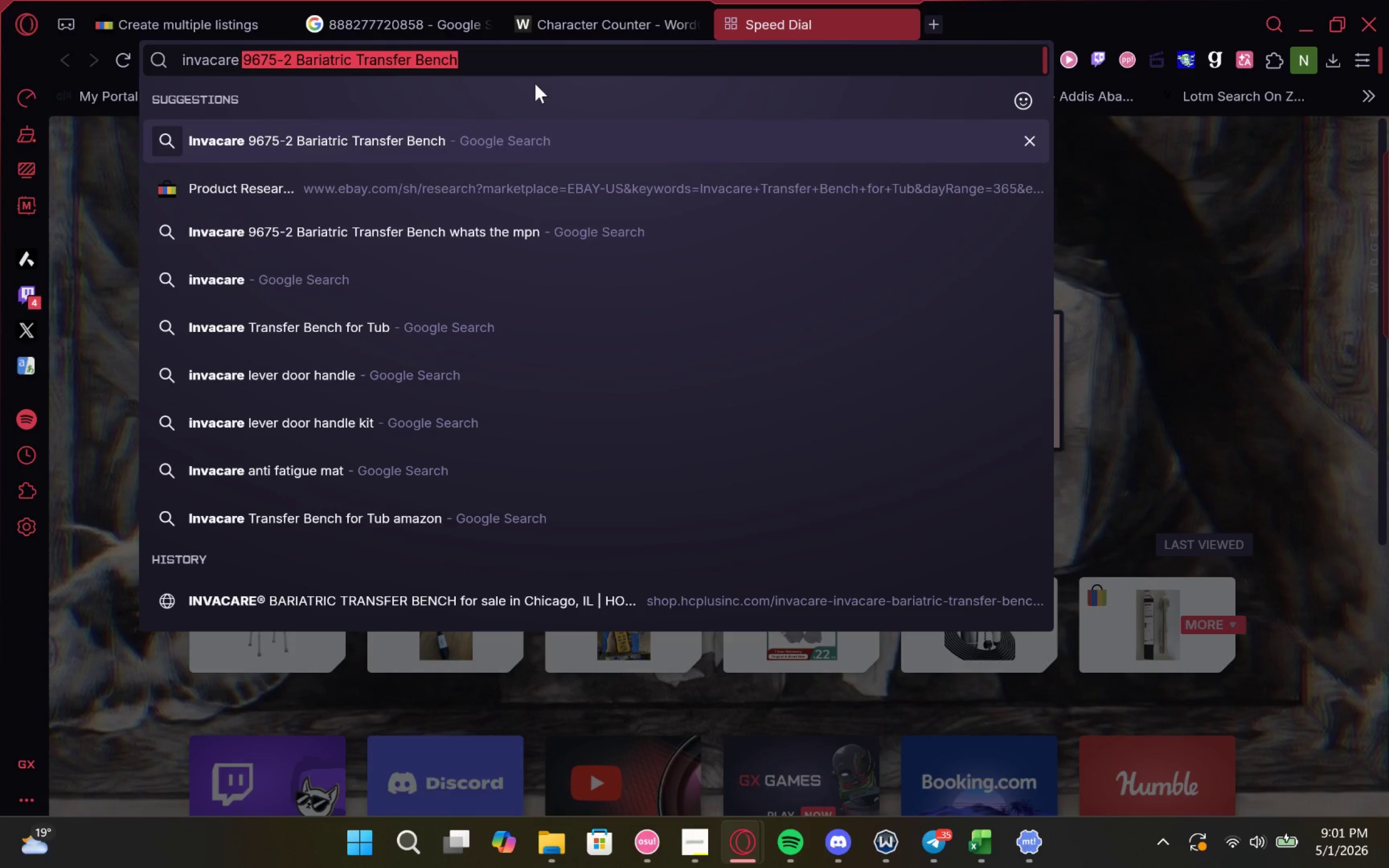 
key(Control+ControlLeft)
 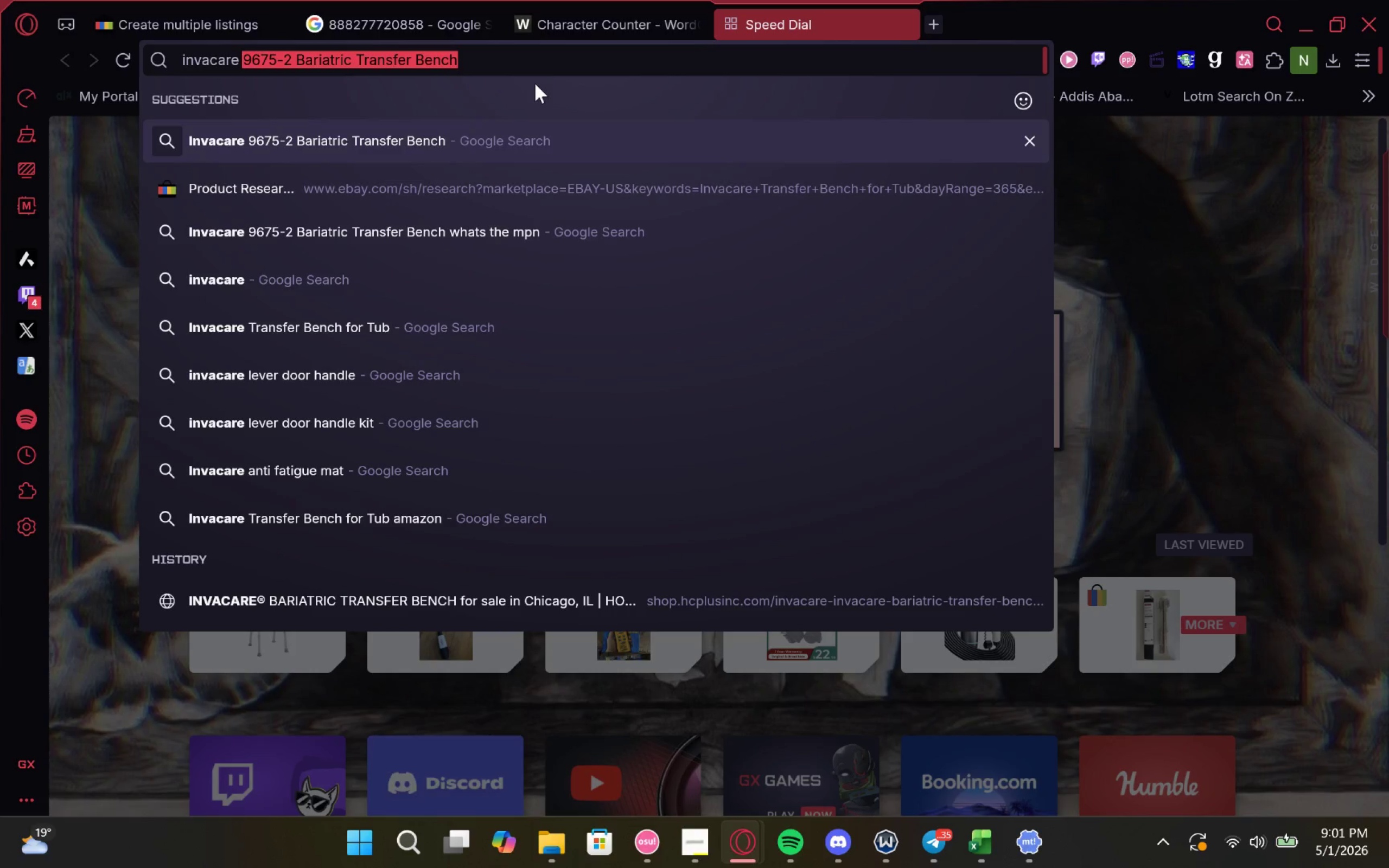 
key(Control+V)
 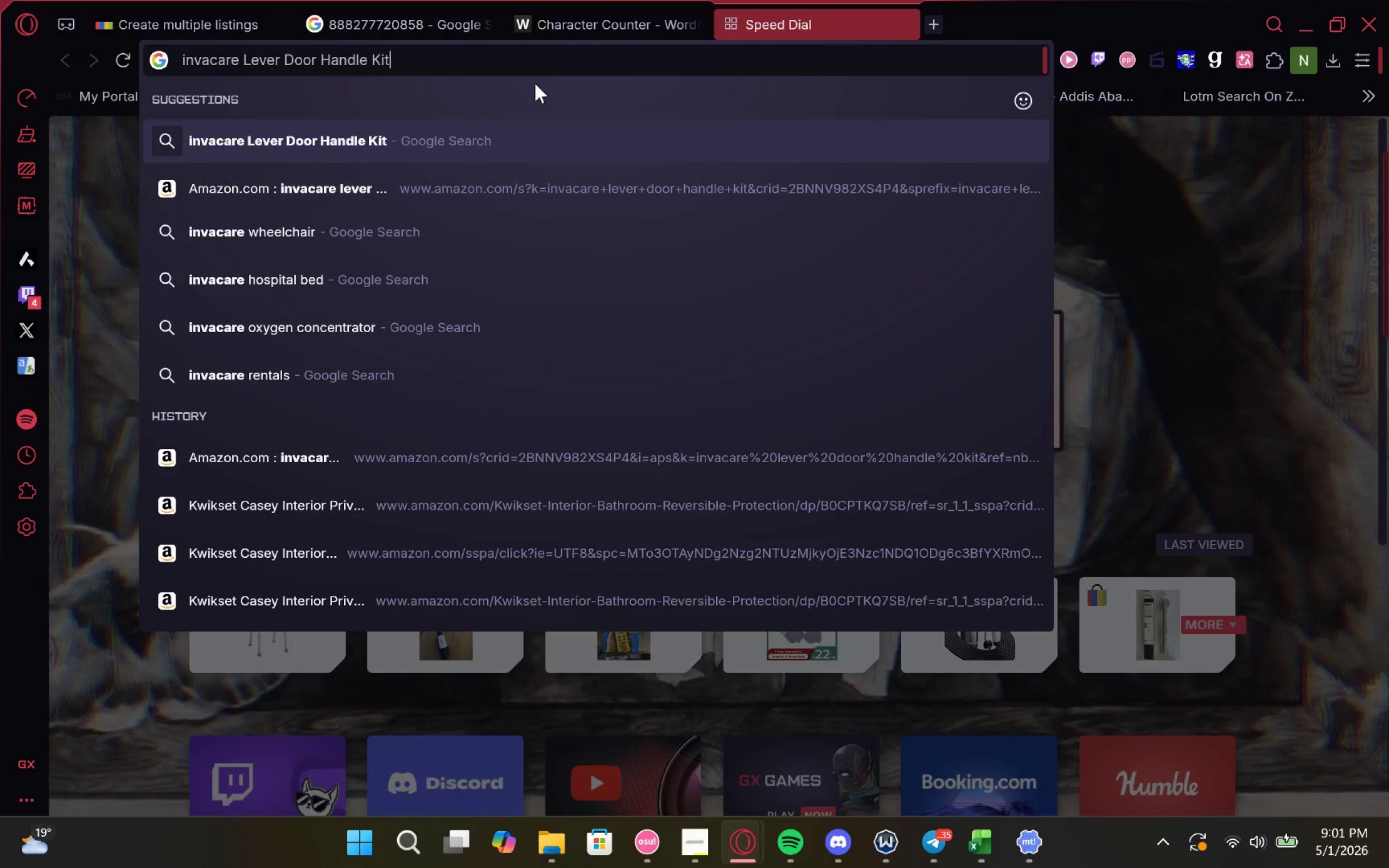 
key(Enter)
 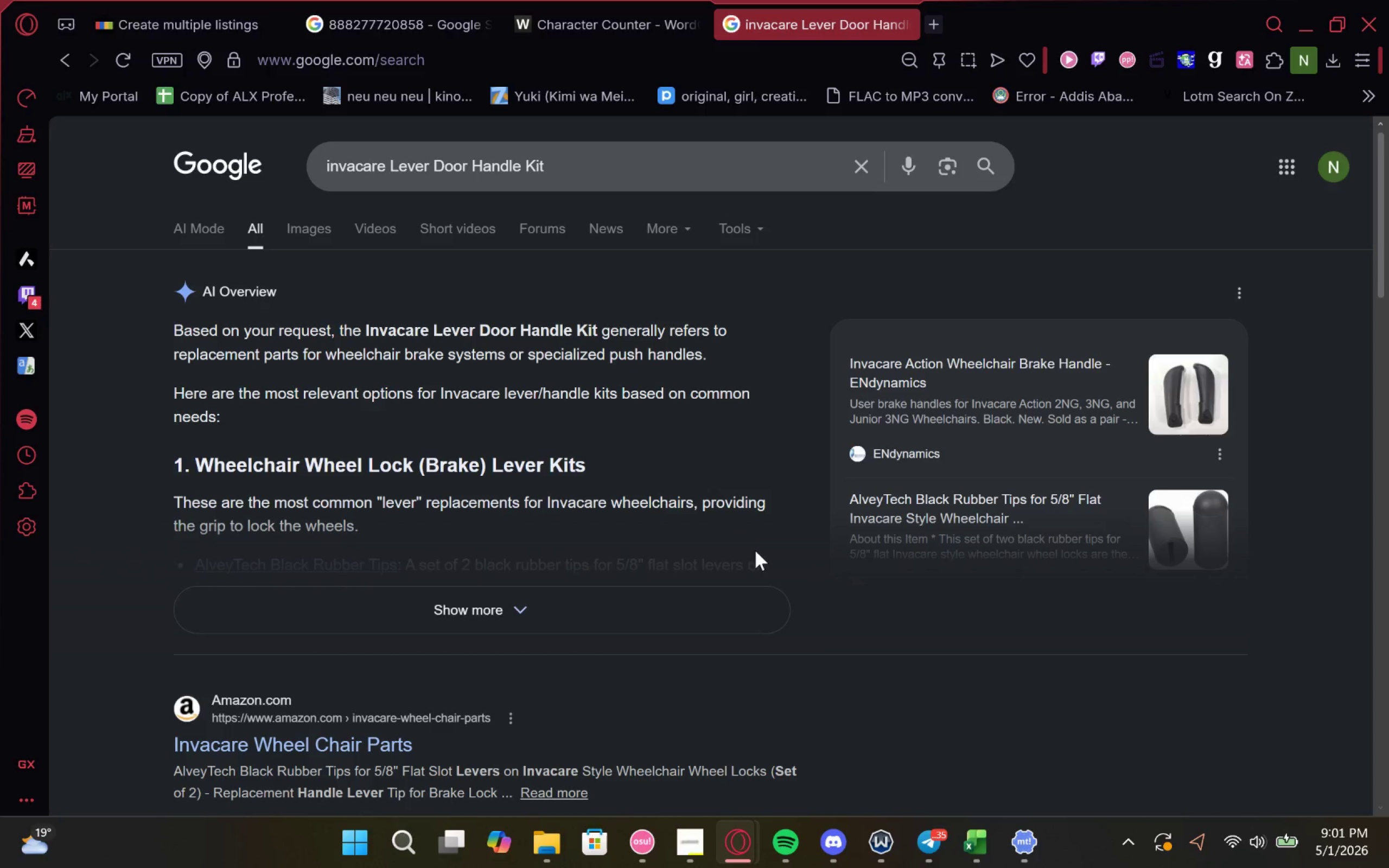 
wait(8.64)
 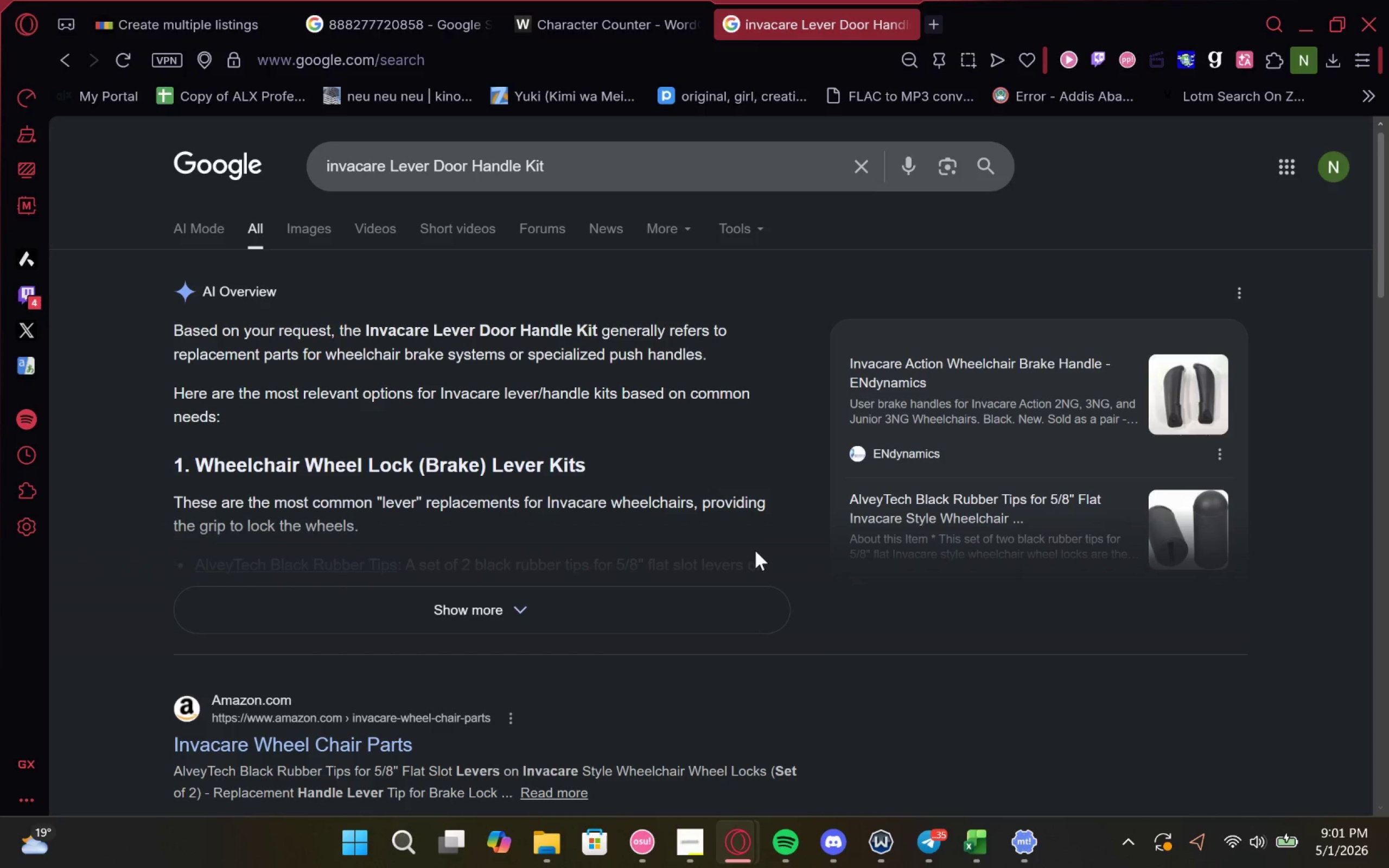 
mouse_move([579, 431])
 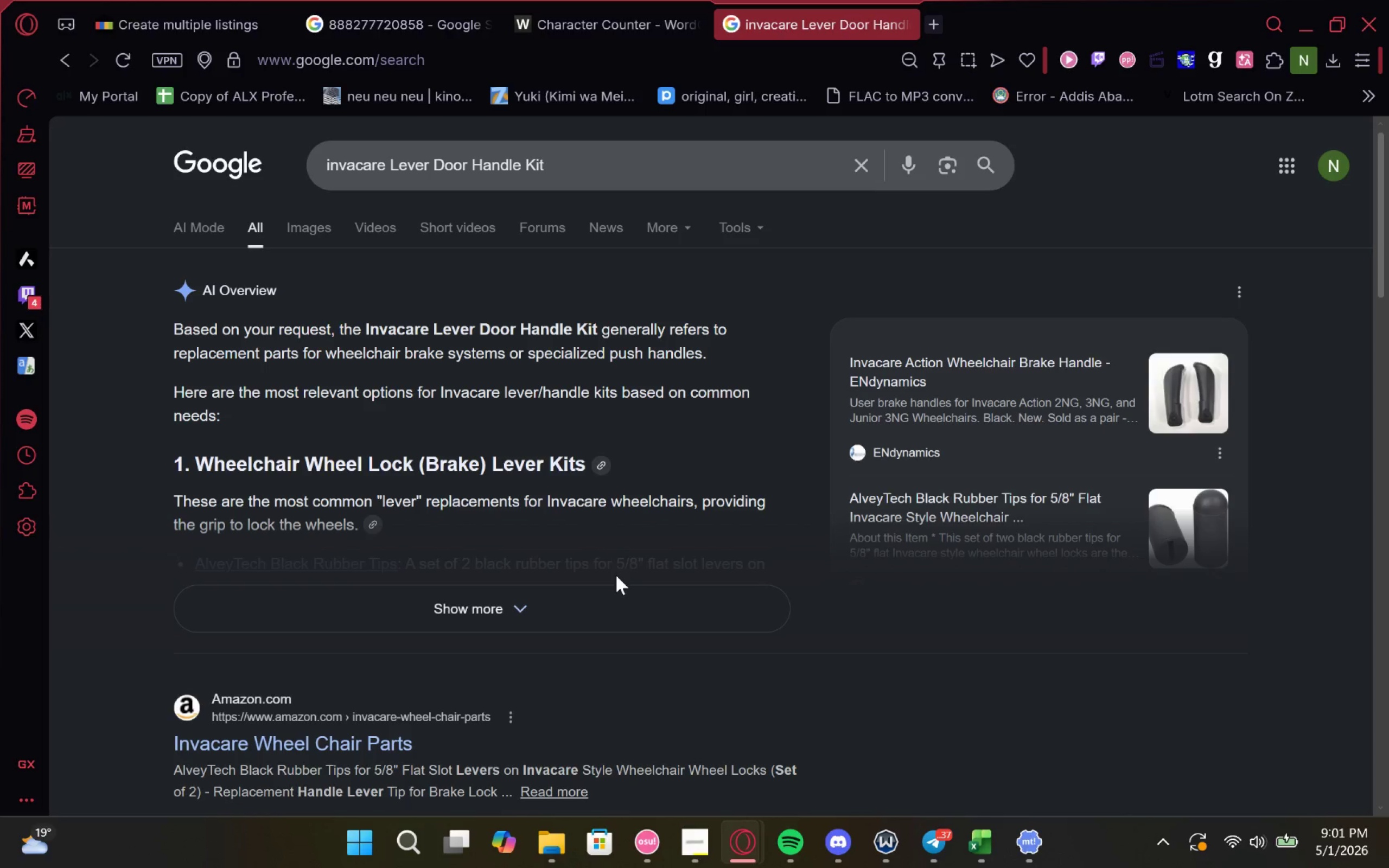 
left_click([611, 590])
 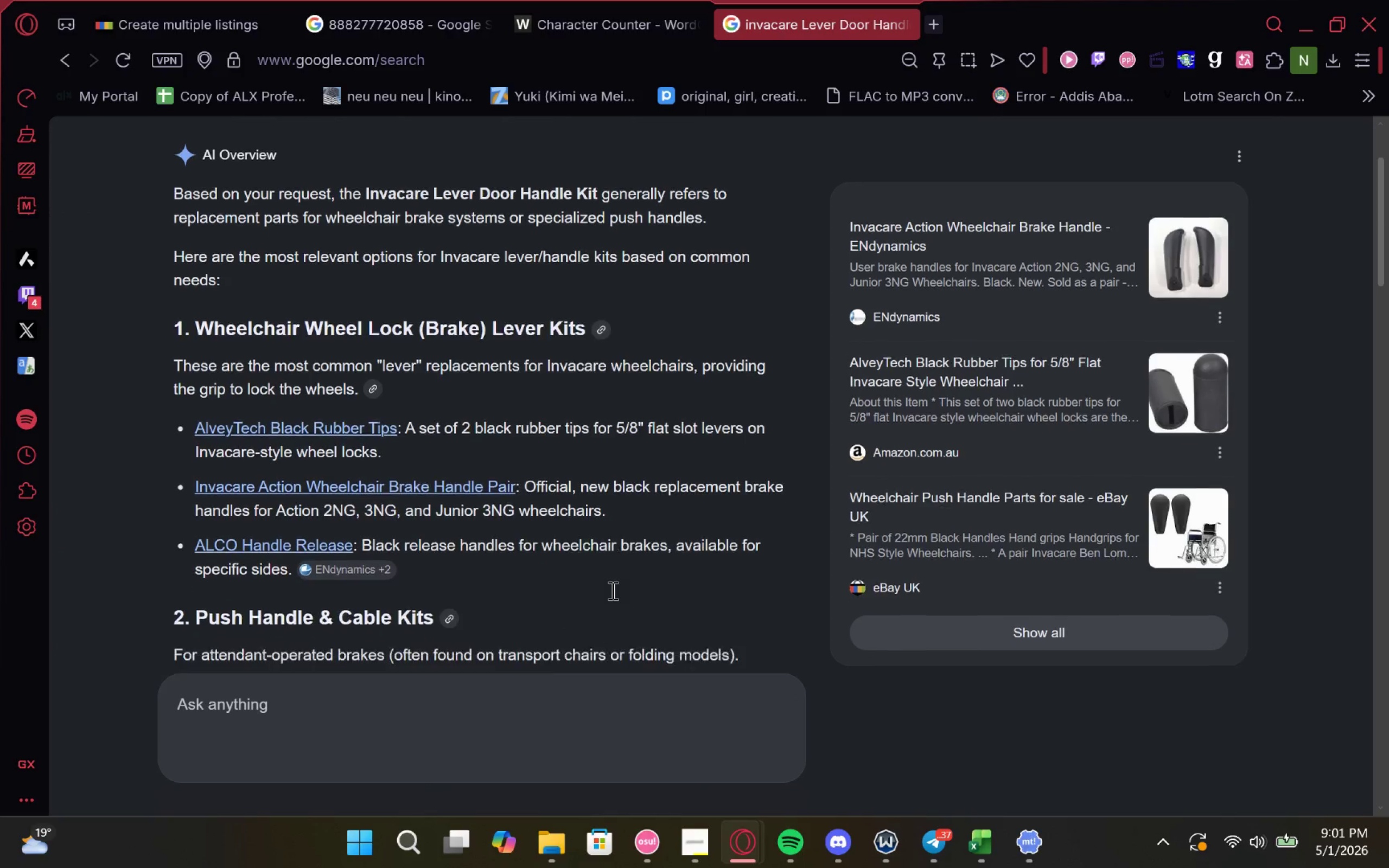 
wait(5.64)
 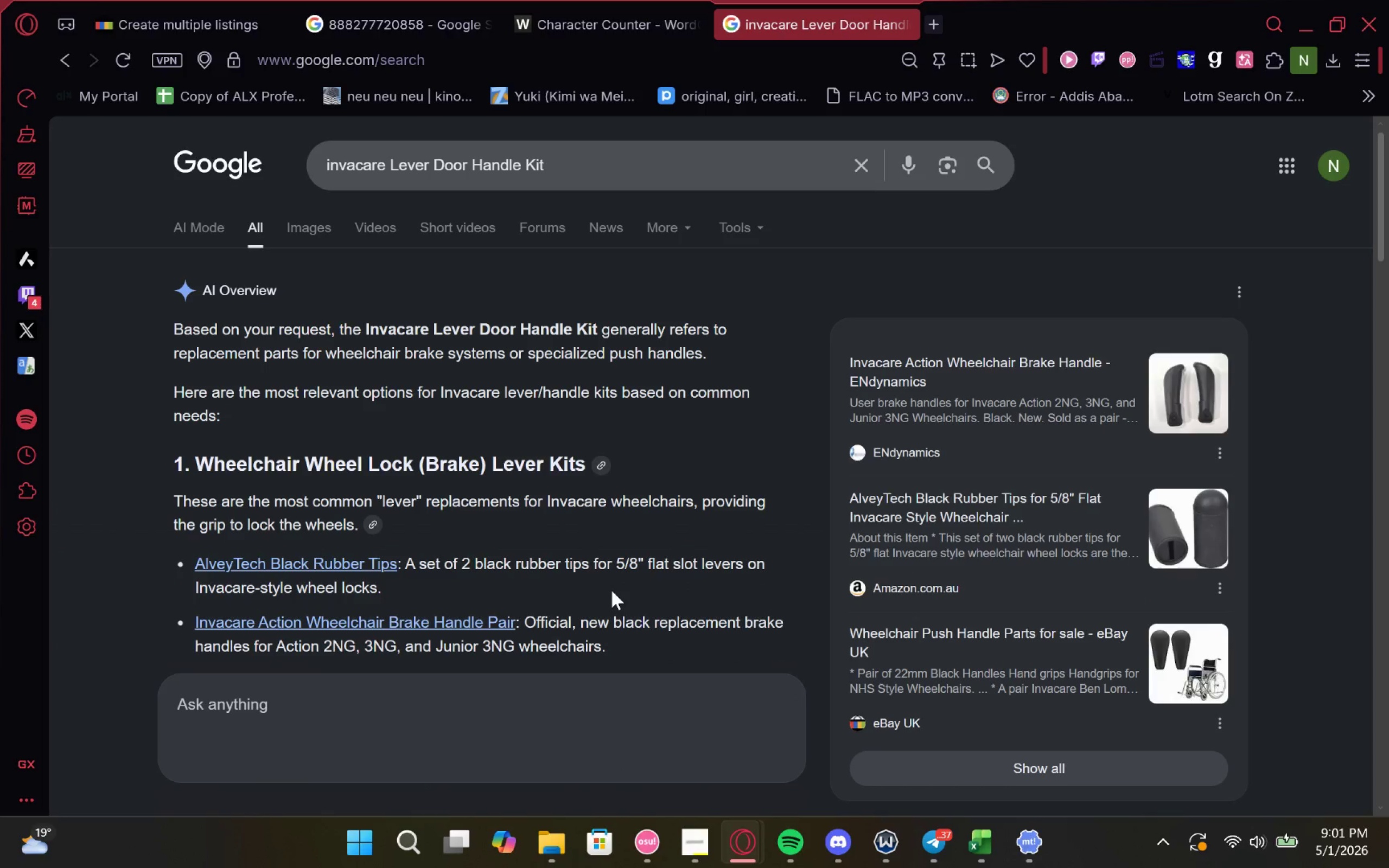 
right_click([468, 468])
 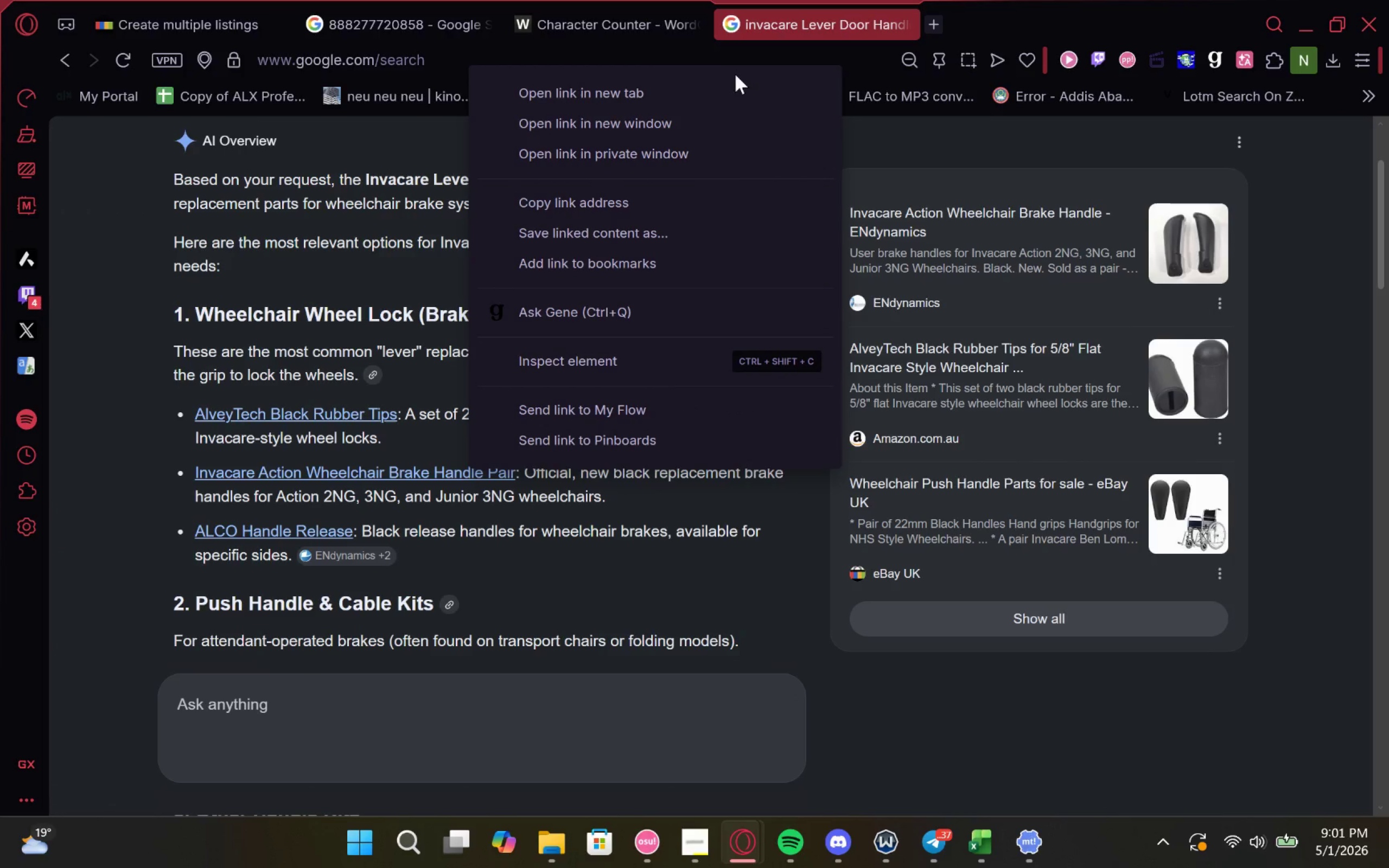 
left_click([729, 87])
 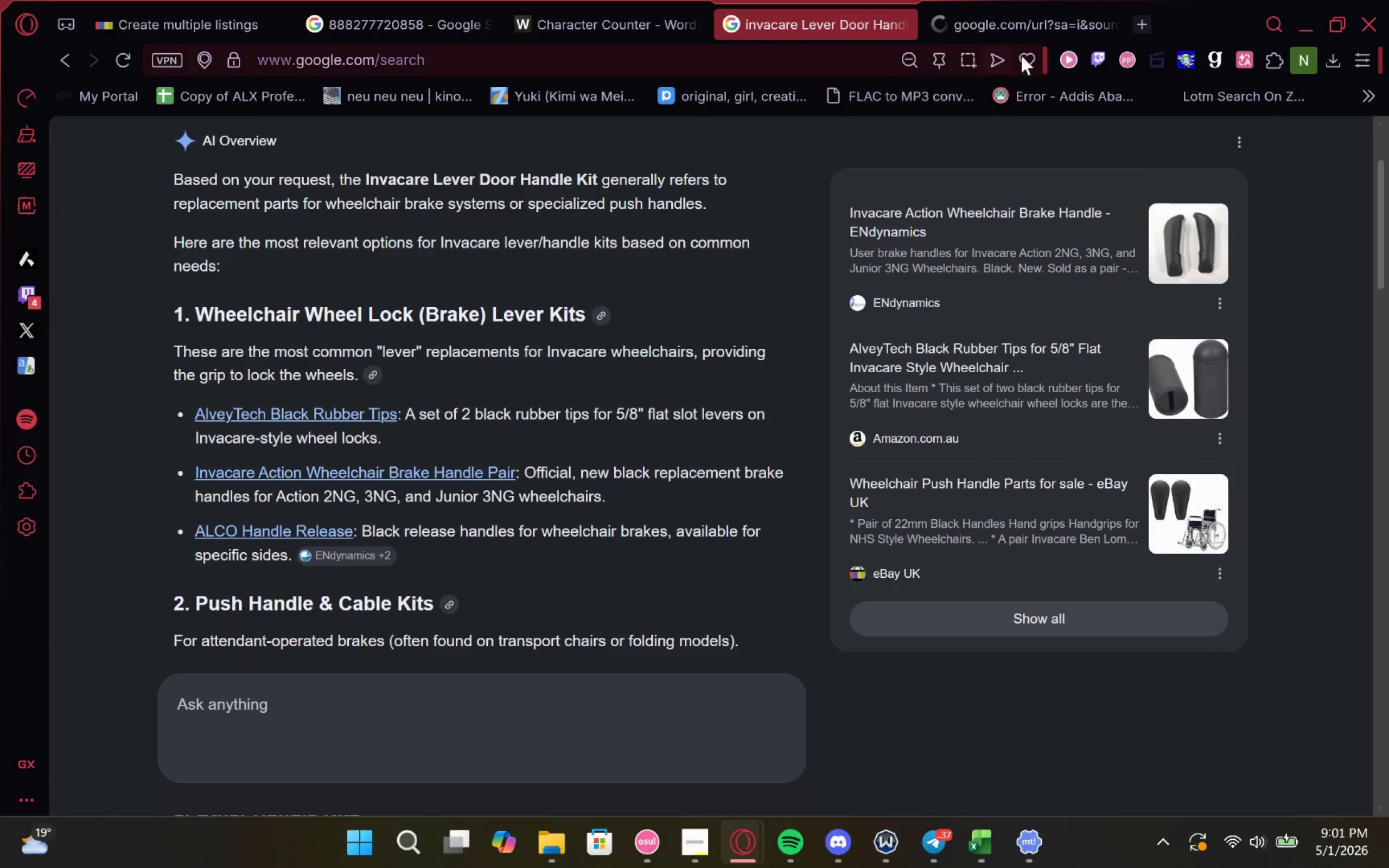 
mouse_move([983, 29])
 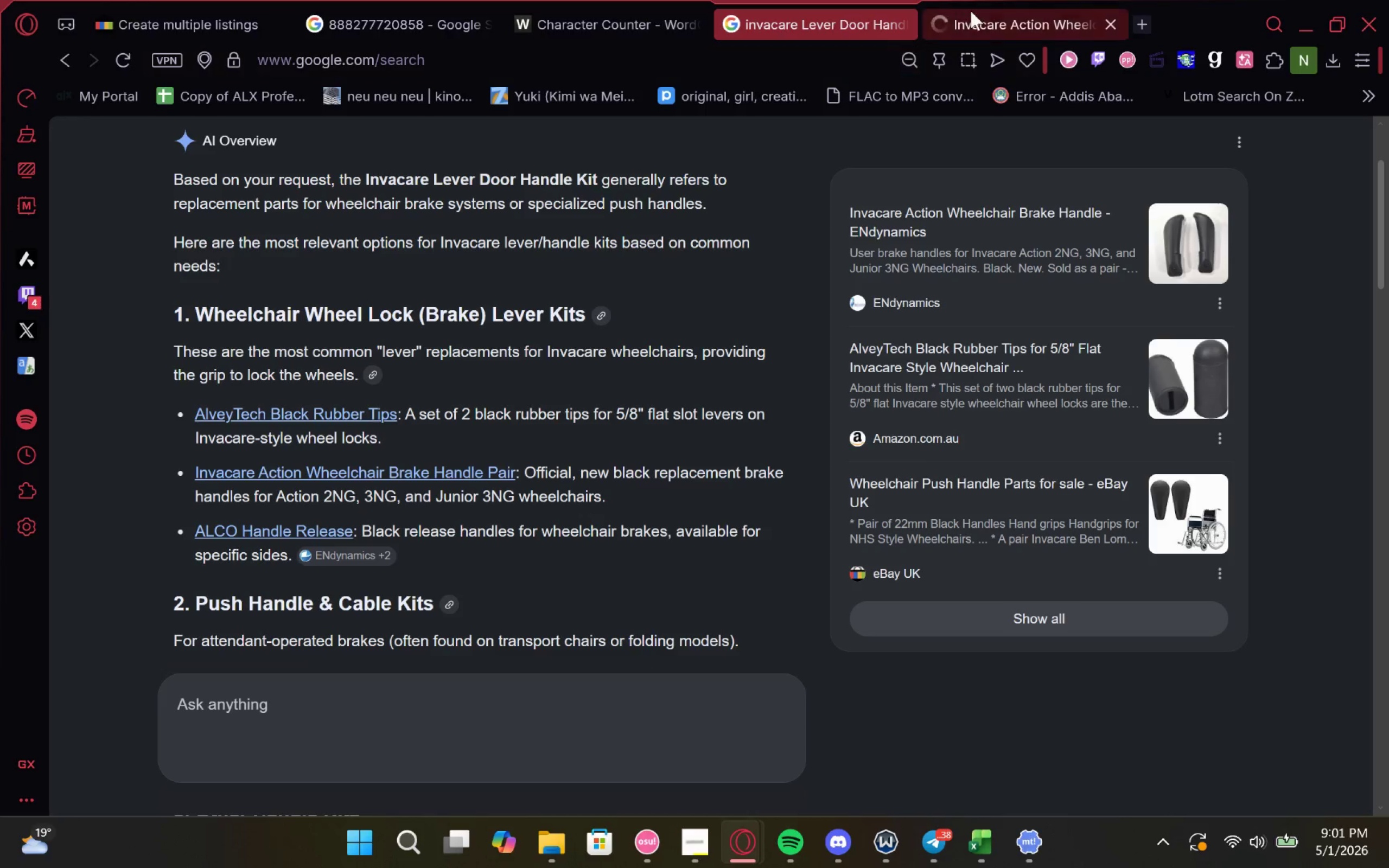 
left_click([977, 15])
 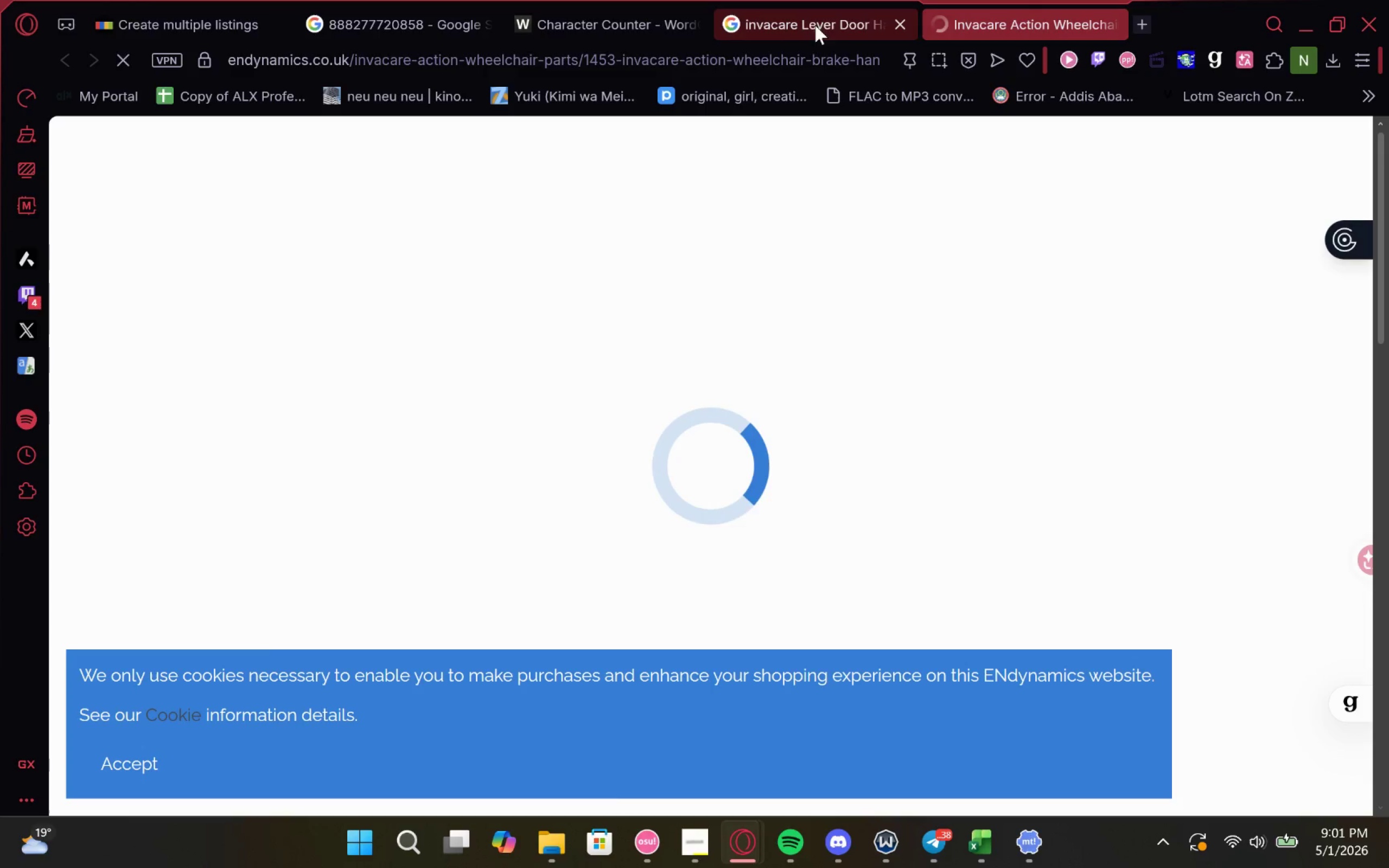 
left_click([795, 20])
 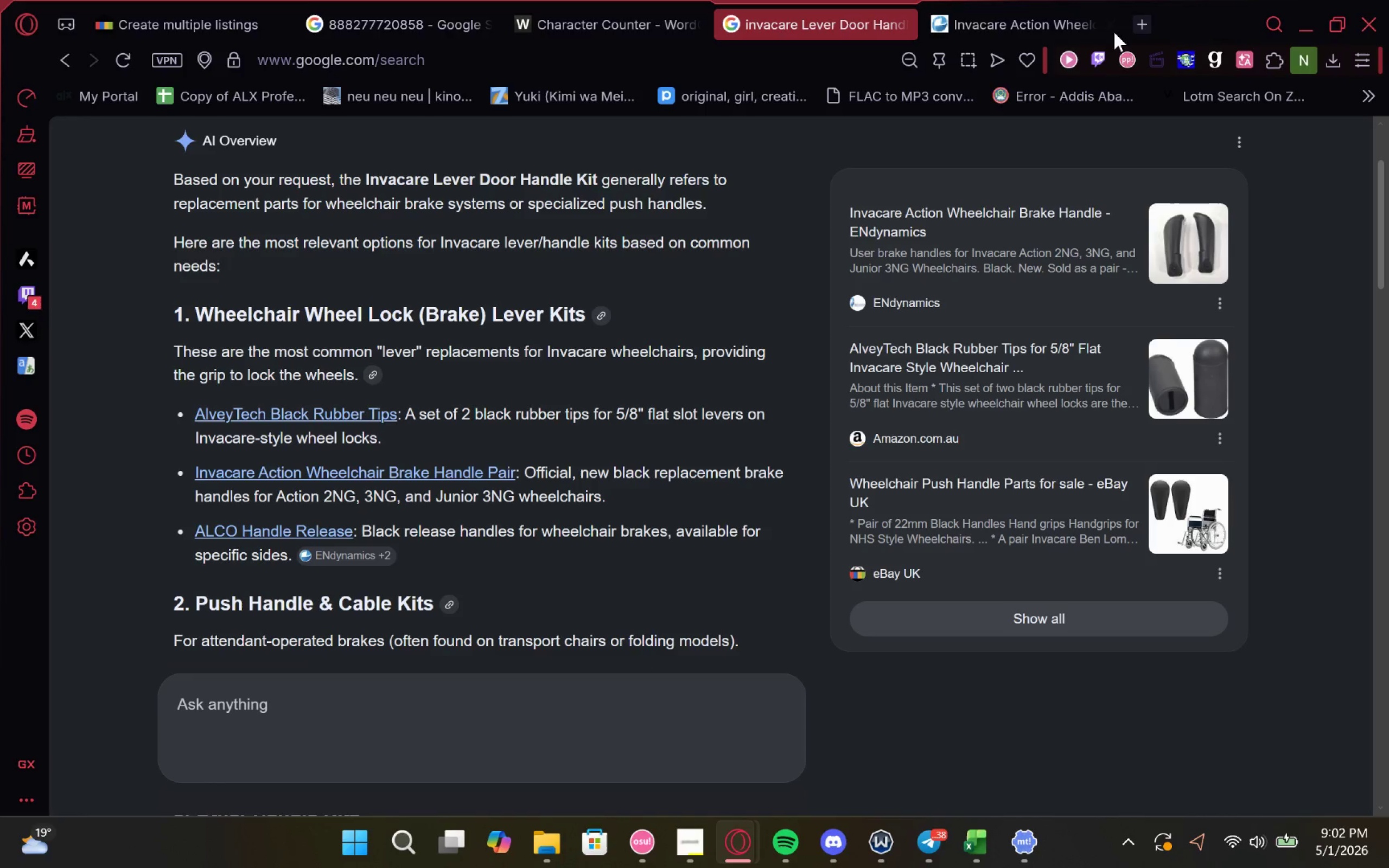 
left_click([1142, 28])
 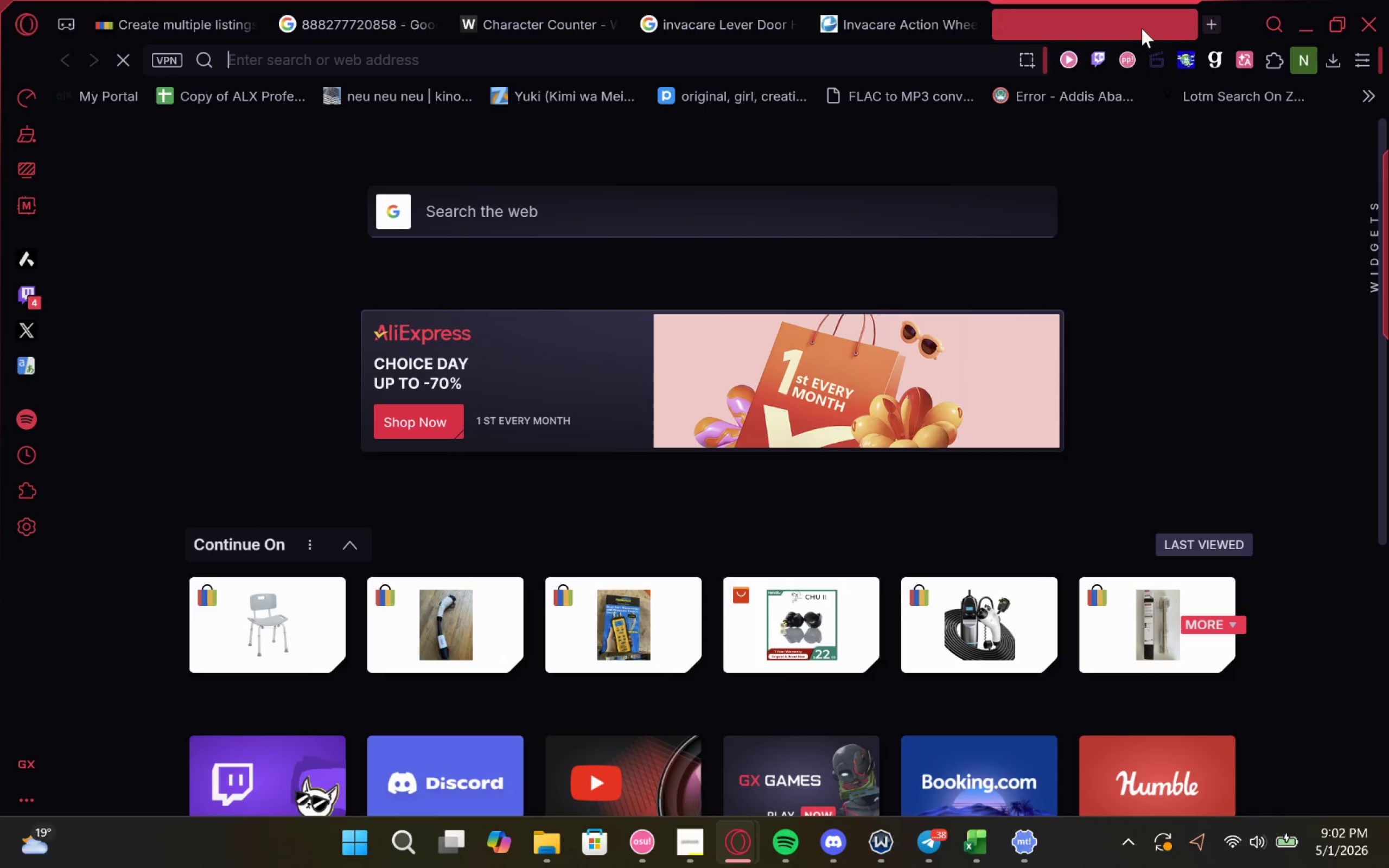 
type(lever door hang)
key(Backspace)
type(dle kit)
 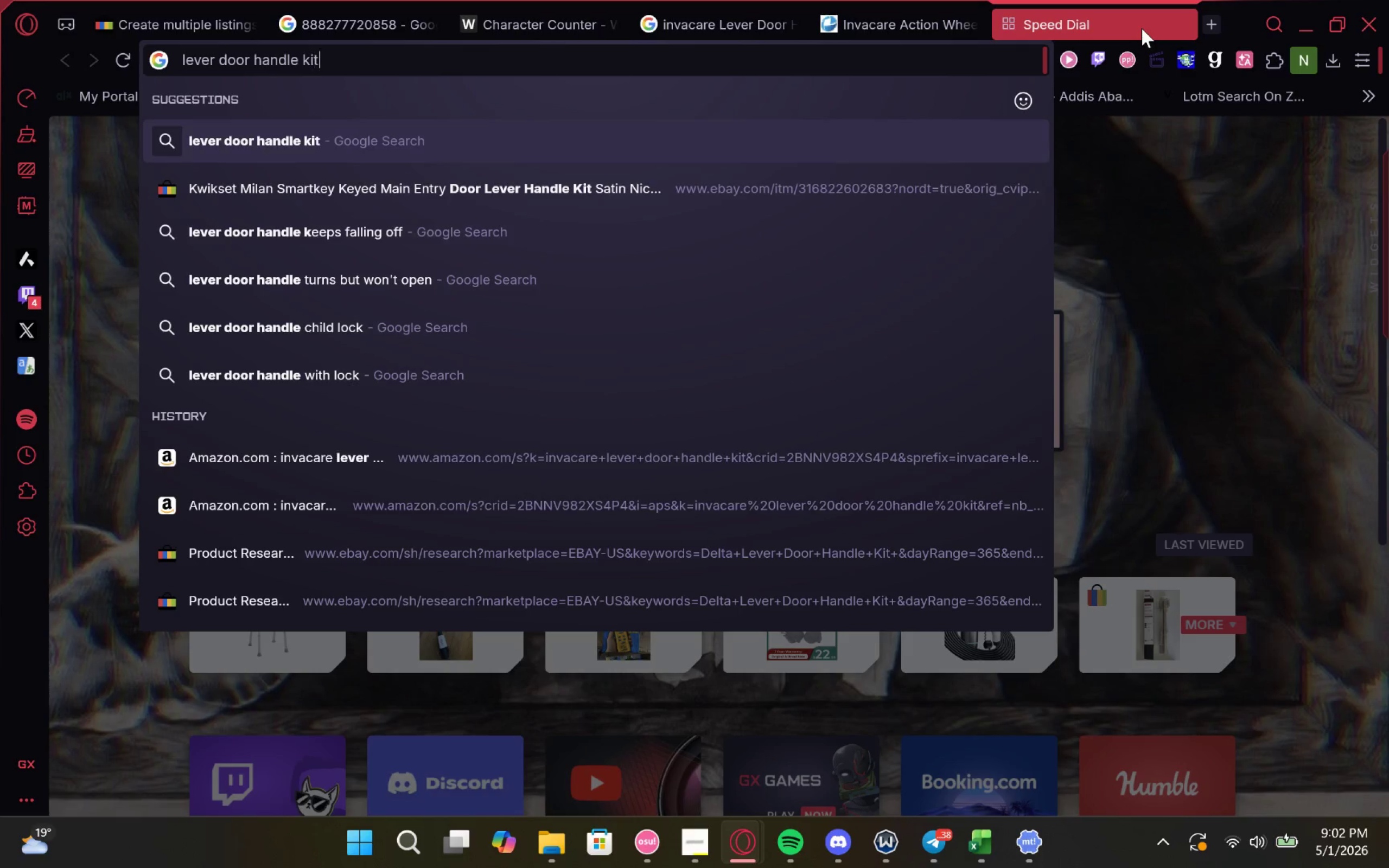 
key(Enter)
 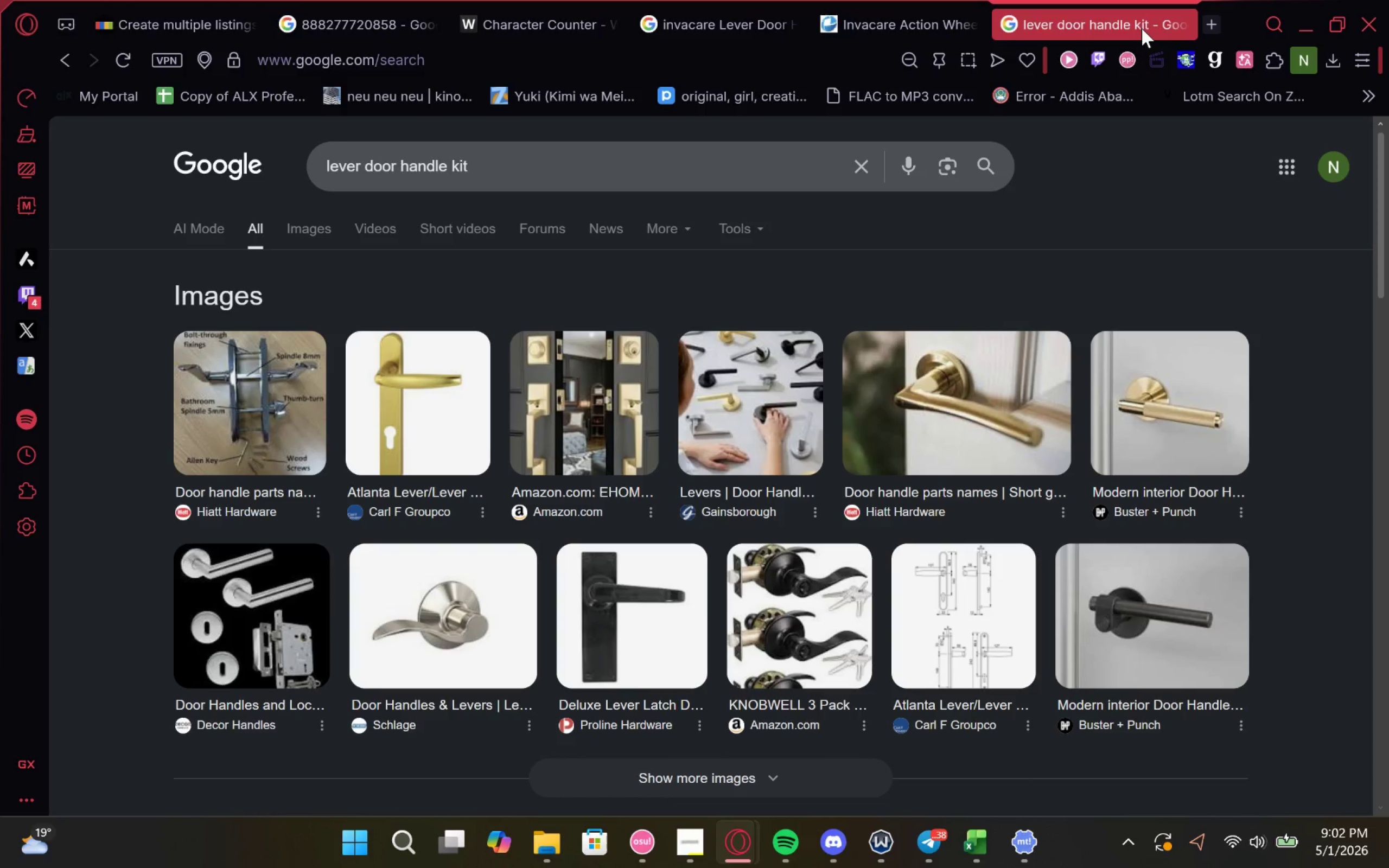 
wait(5.28)
 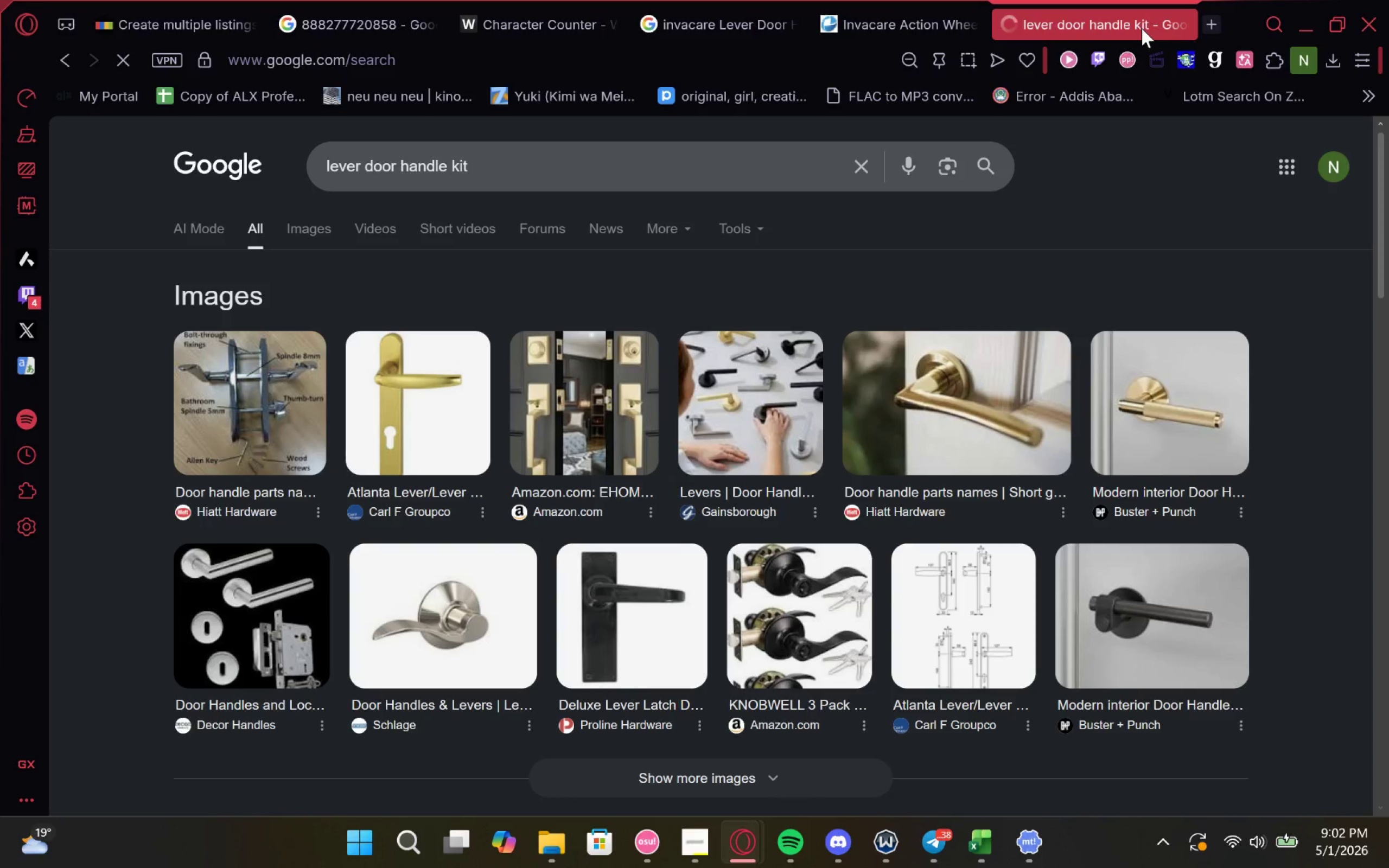 
scroll: coordinate [1142, 28], scroll_direction: down, amount: 4.0
 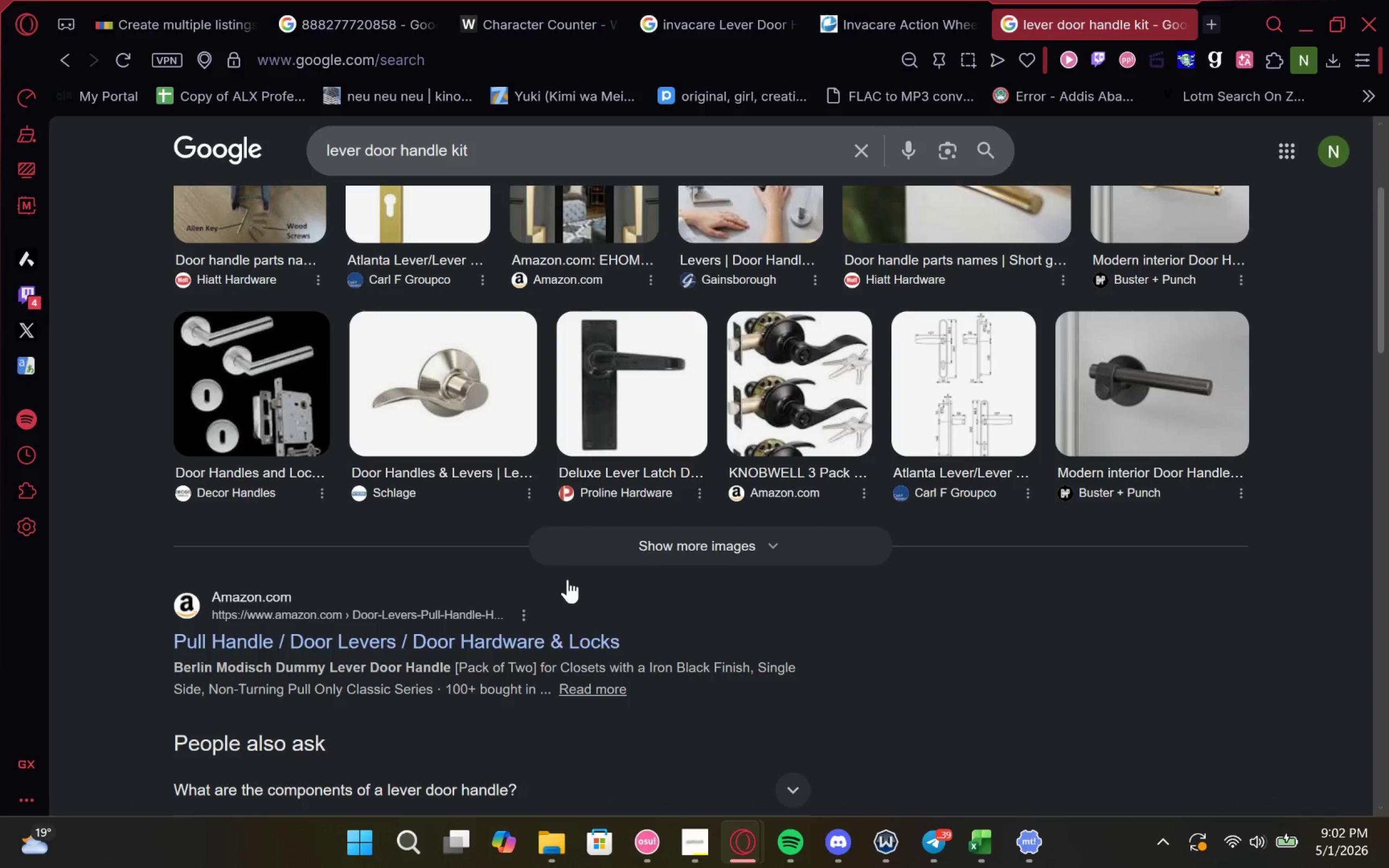 
left_click([562, 648])
 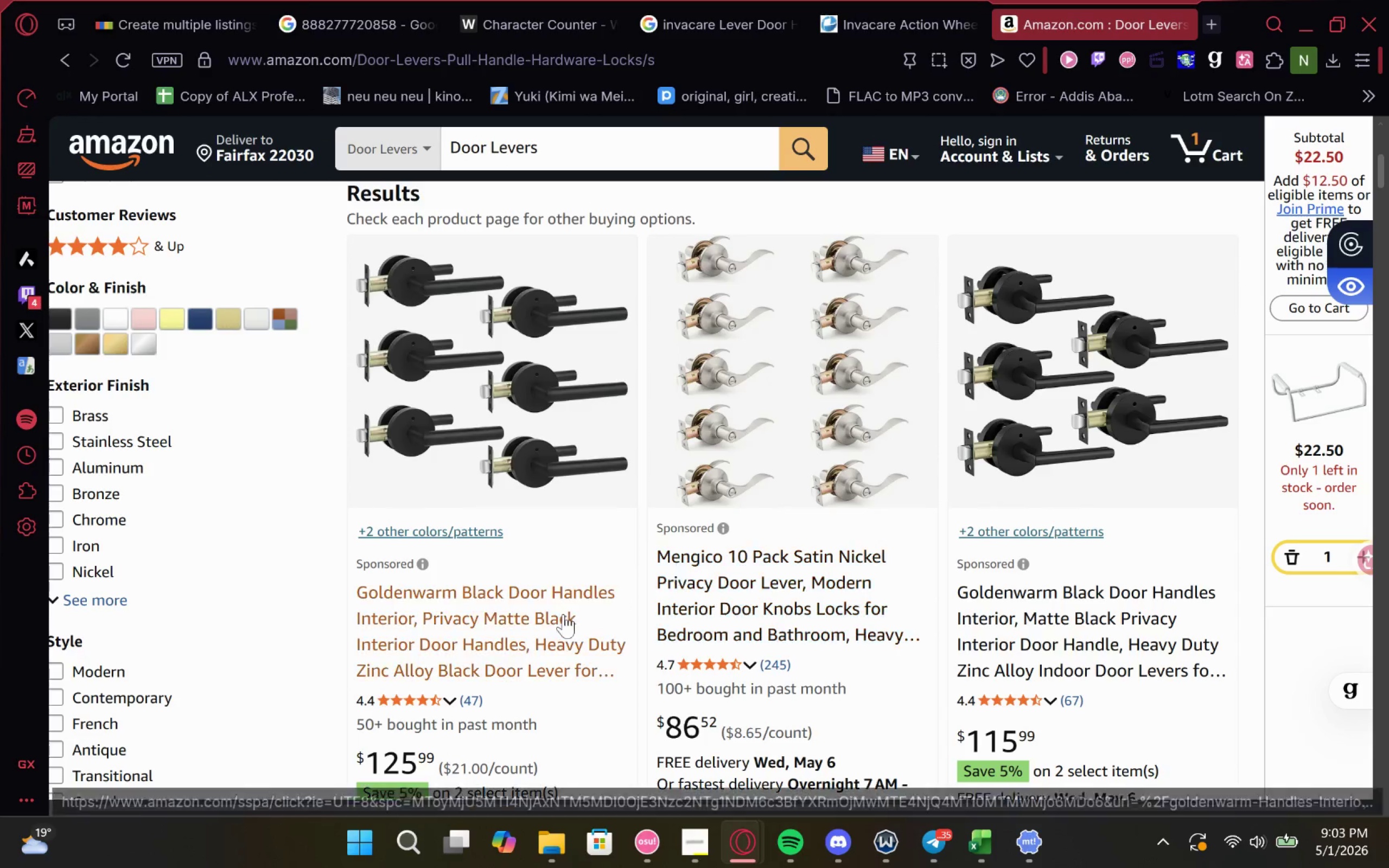 
wait(51.59)
 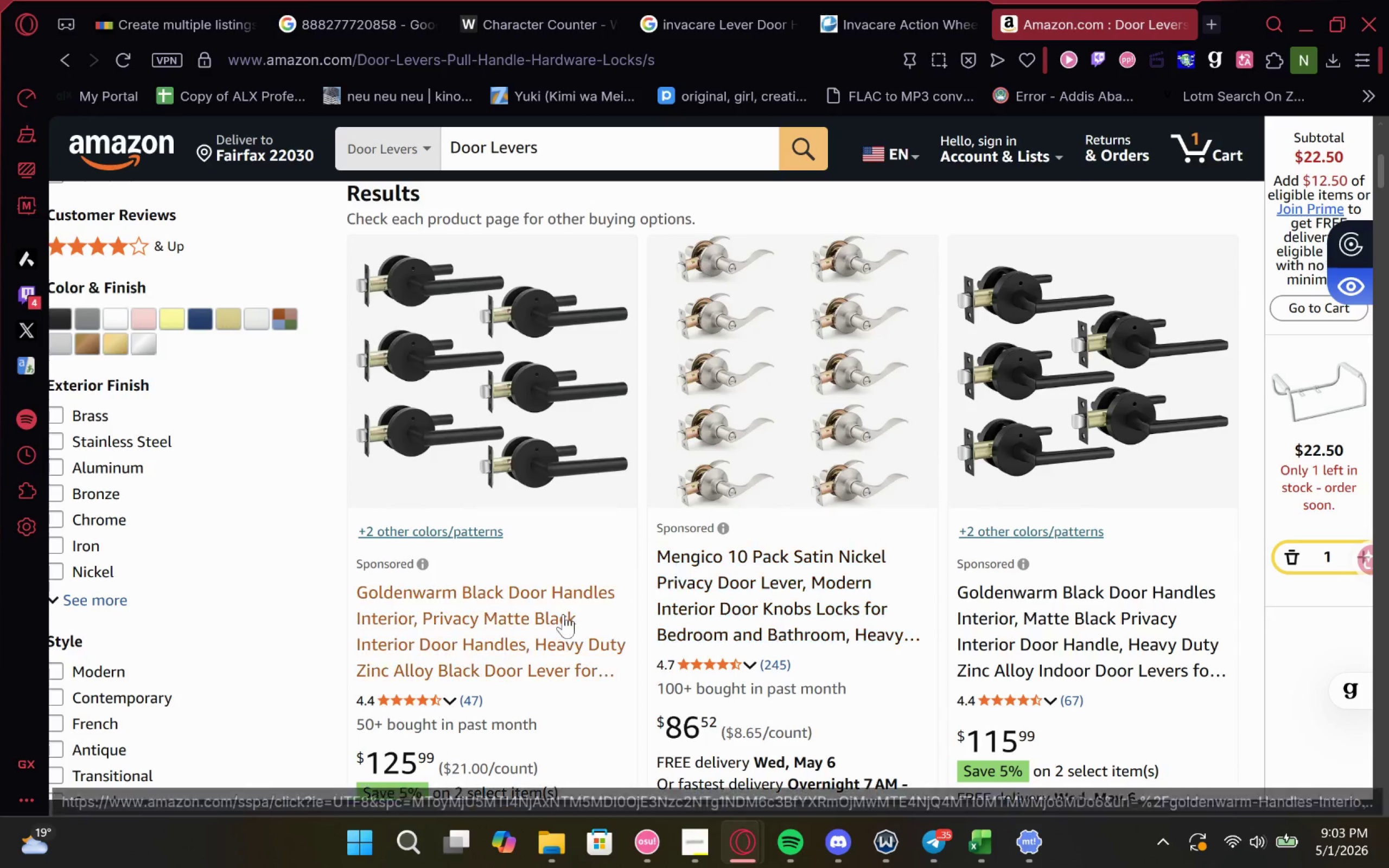 
hold_key(key=Backspace, duration=1.01)
 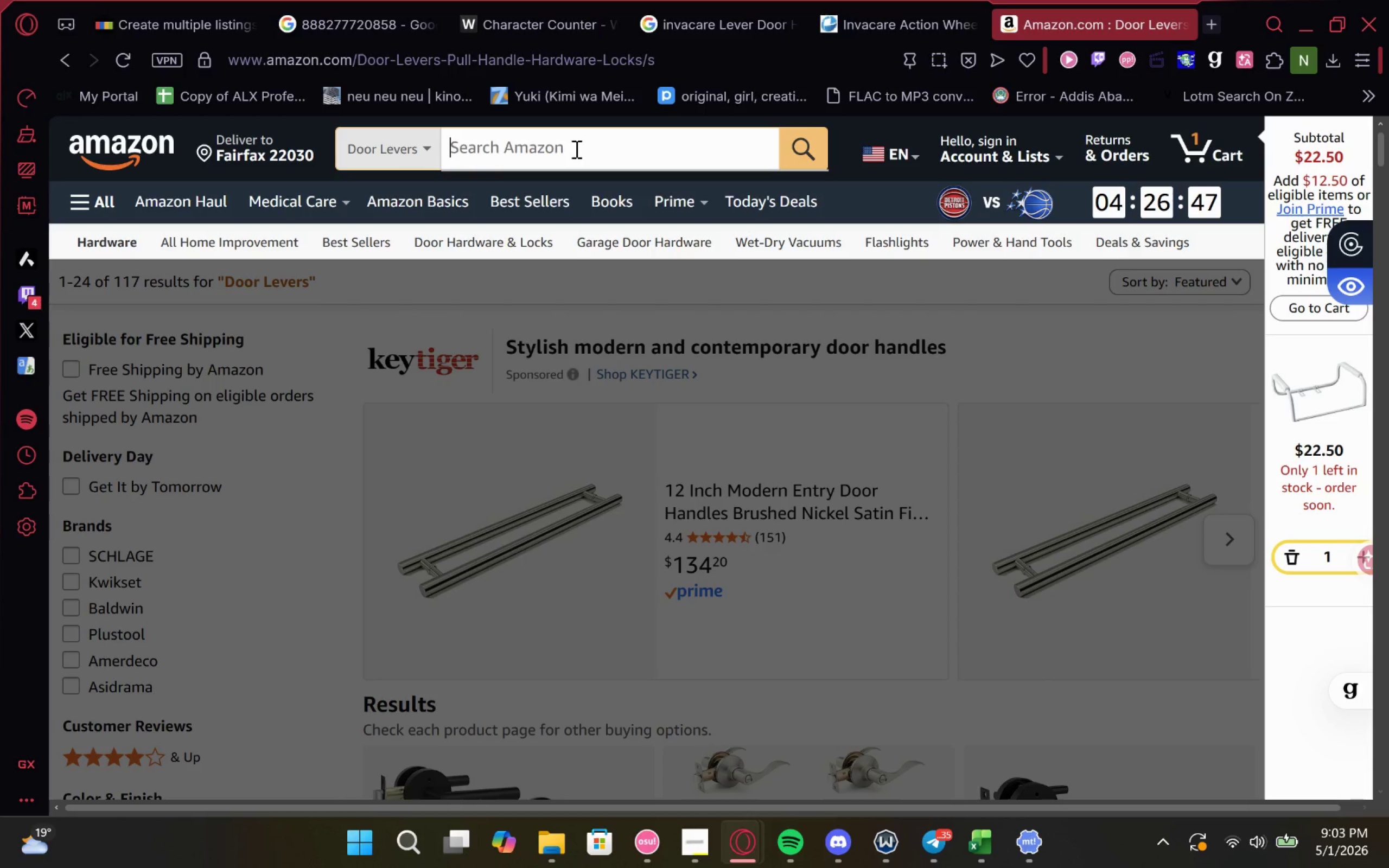 
type(lever door handle kiy)
 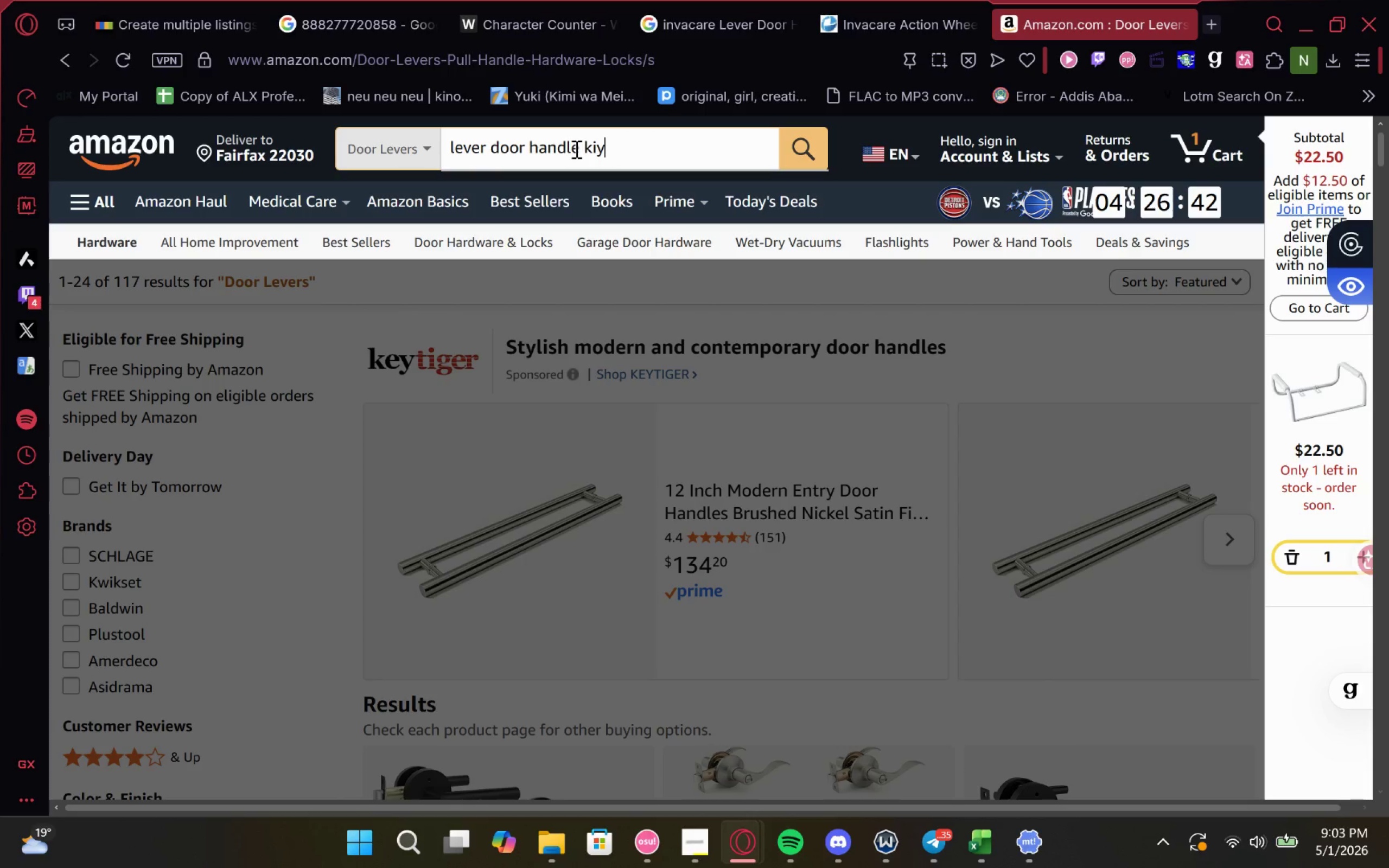 
key(Enter)
 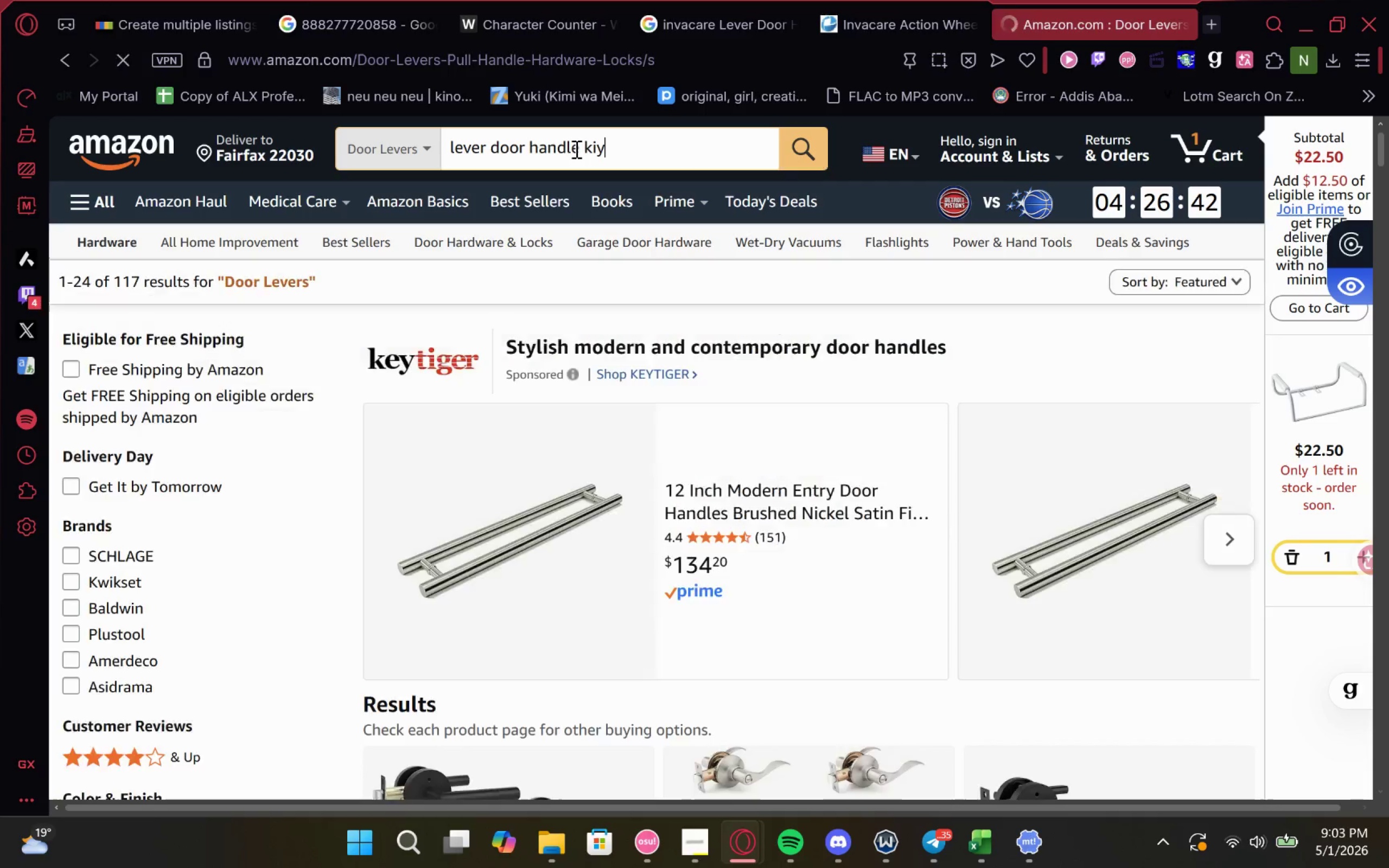 
key(Backspace)
 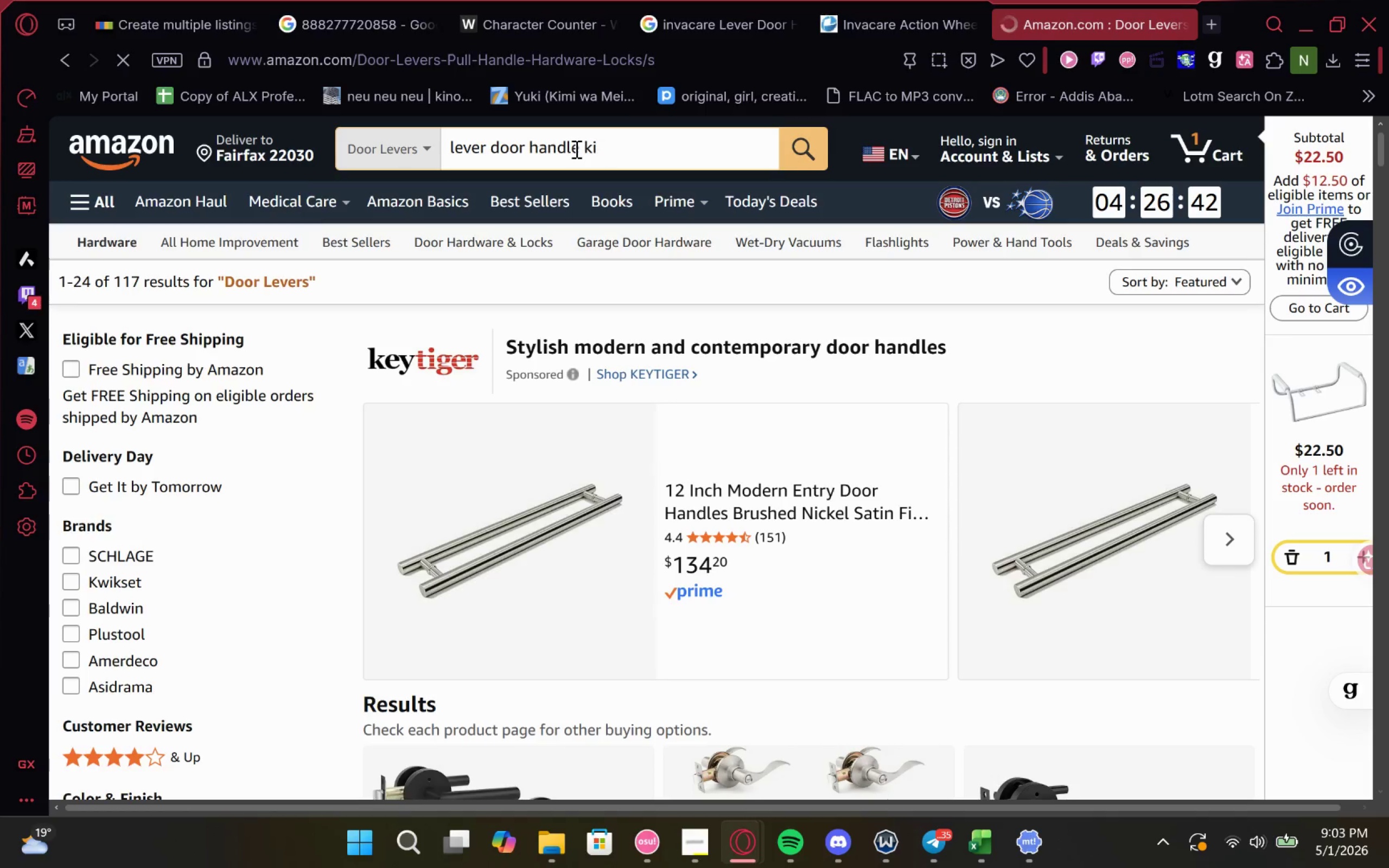 
key(Backspace)
 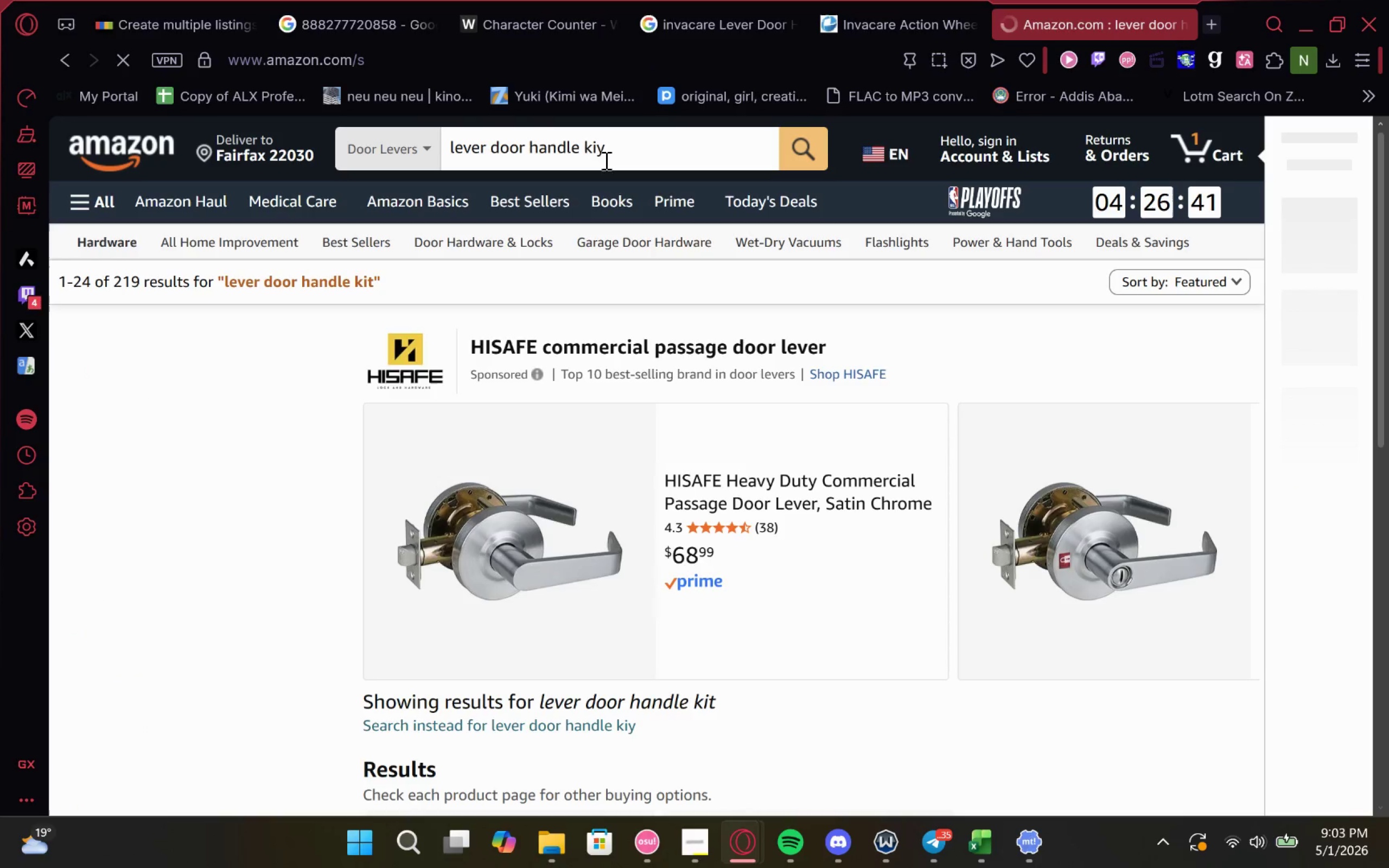 
left_click([608, 150])
 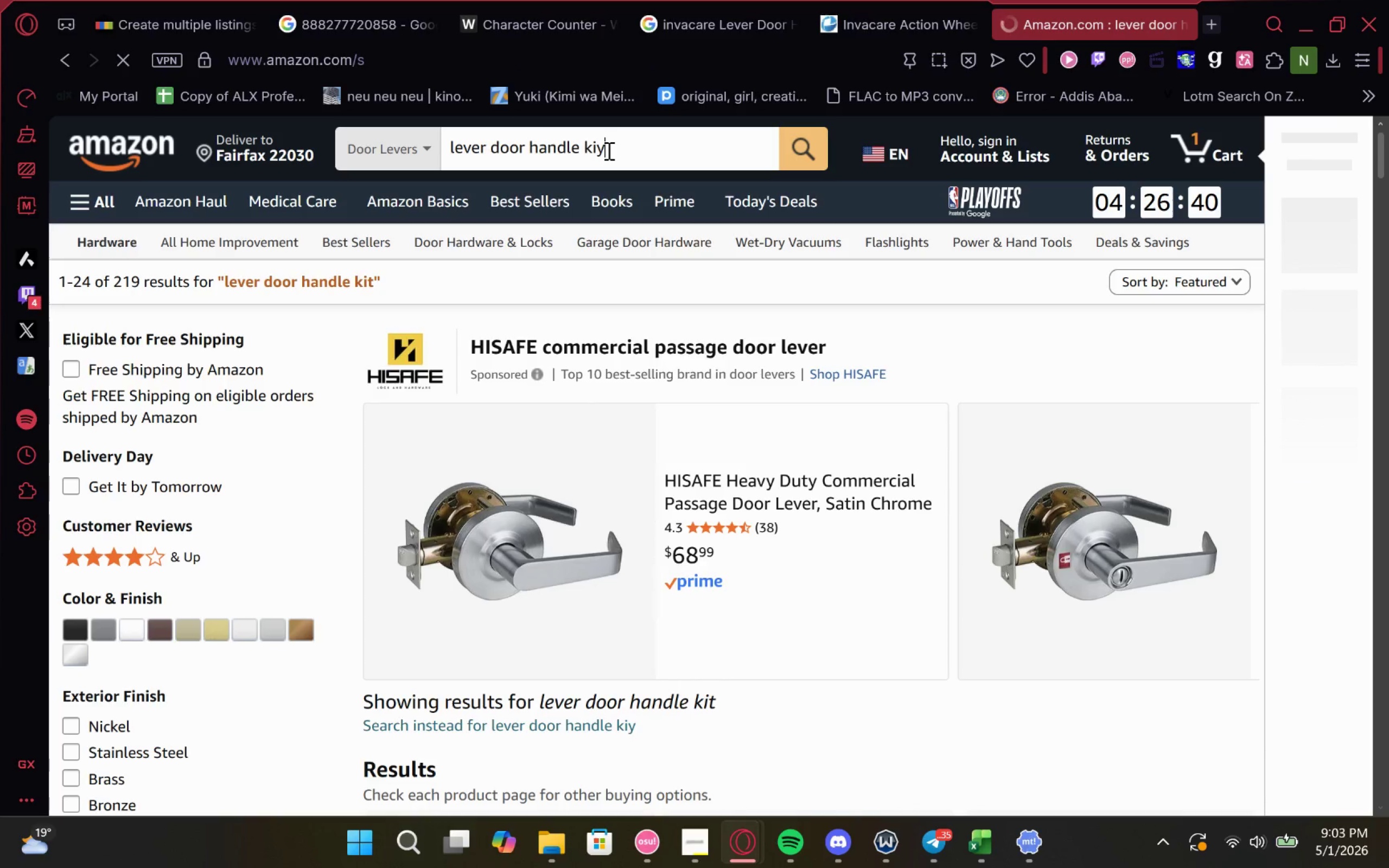 
key(Backspace)
 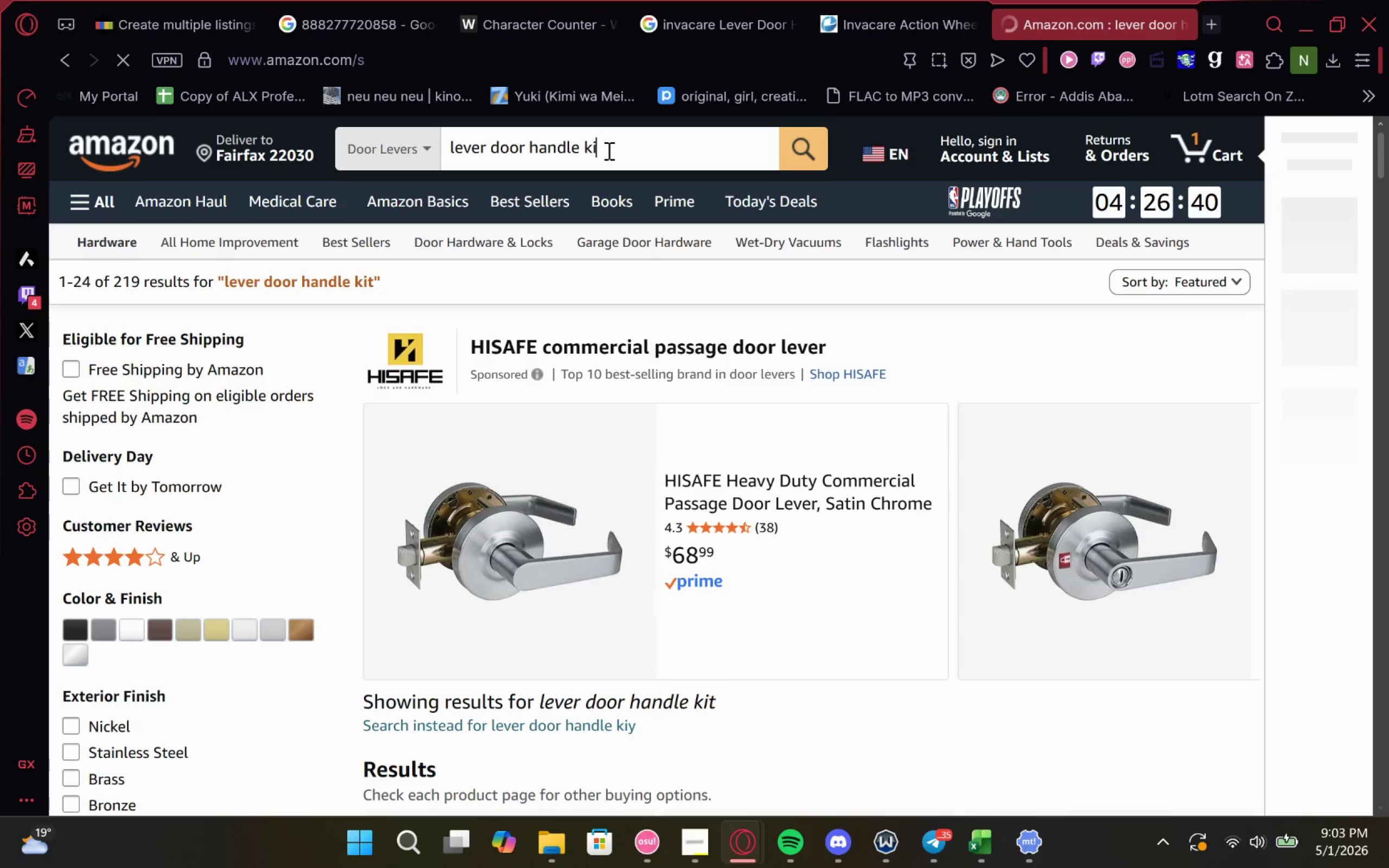 
key(T)
 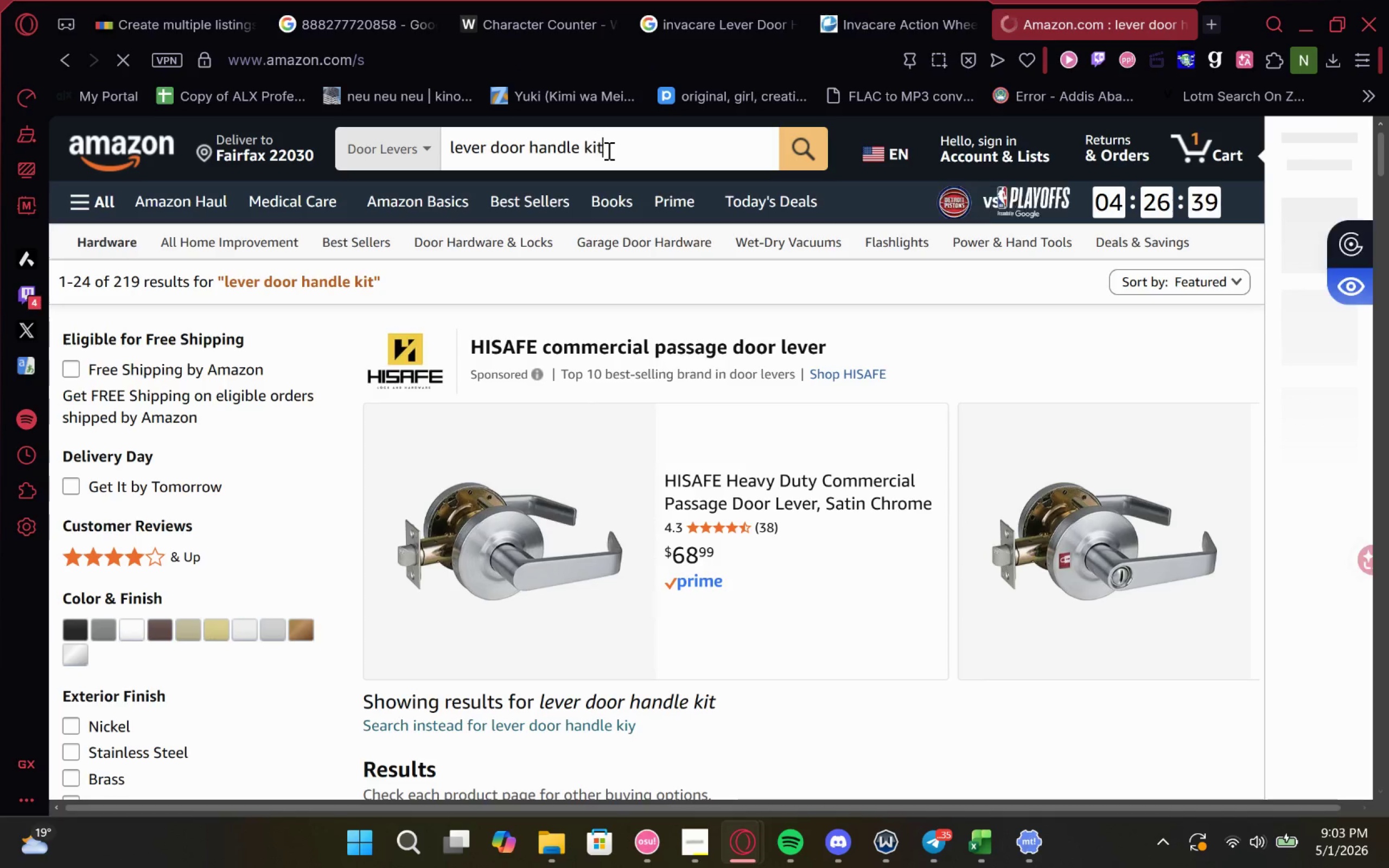 
key(Enter)
 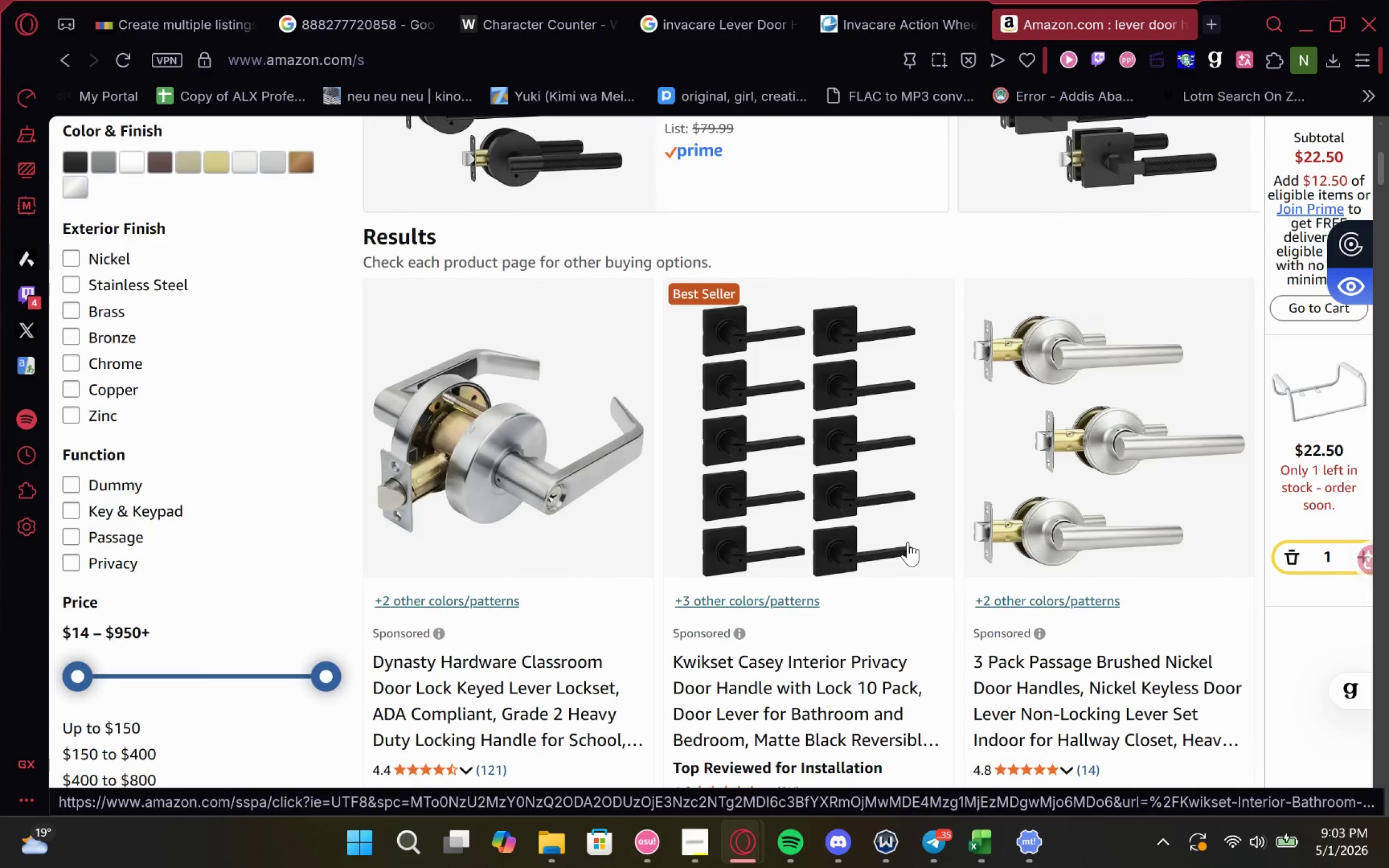 
wait(13.18)
 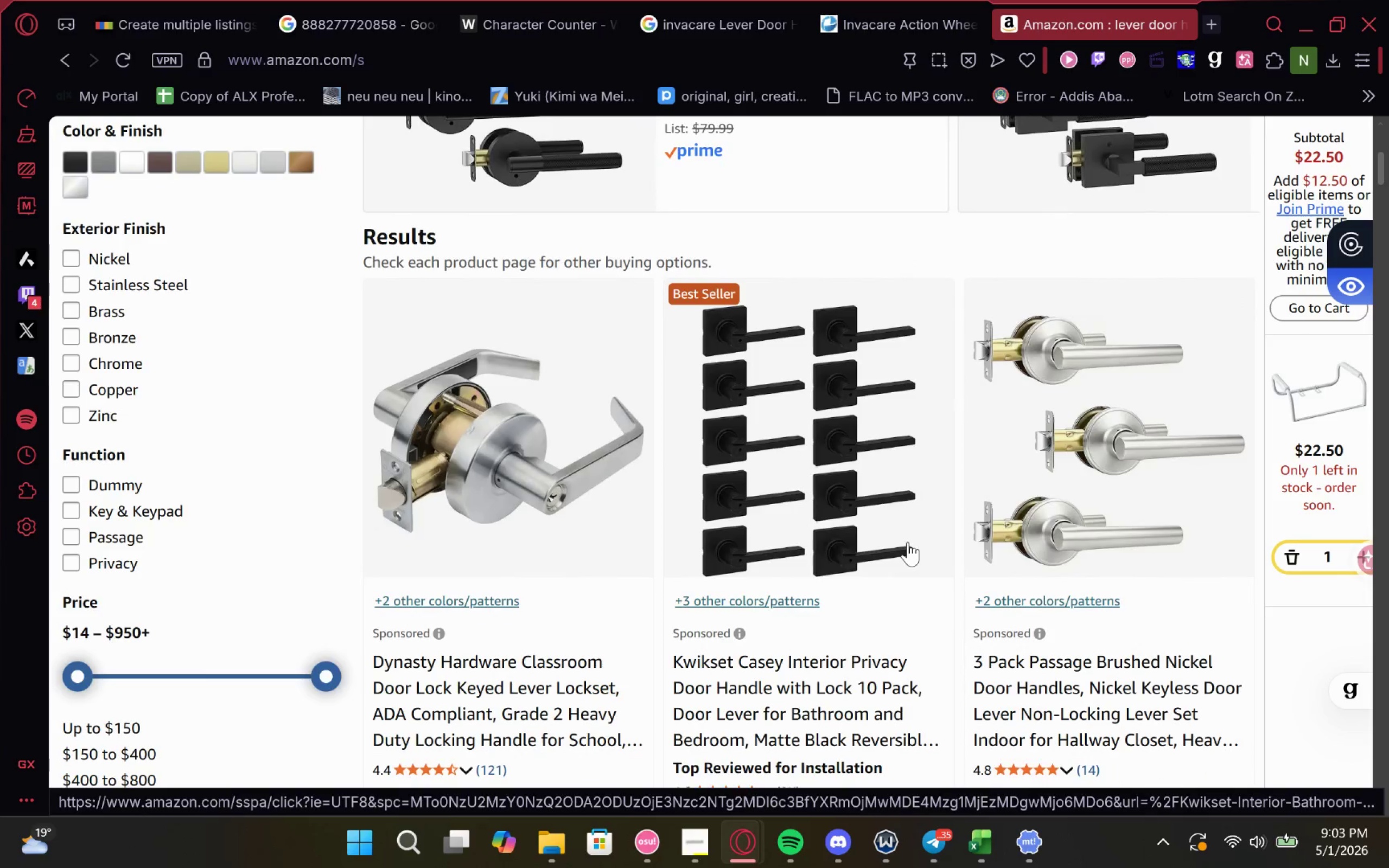 
left_click([585, 663])
 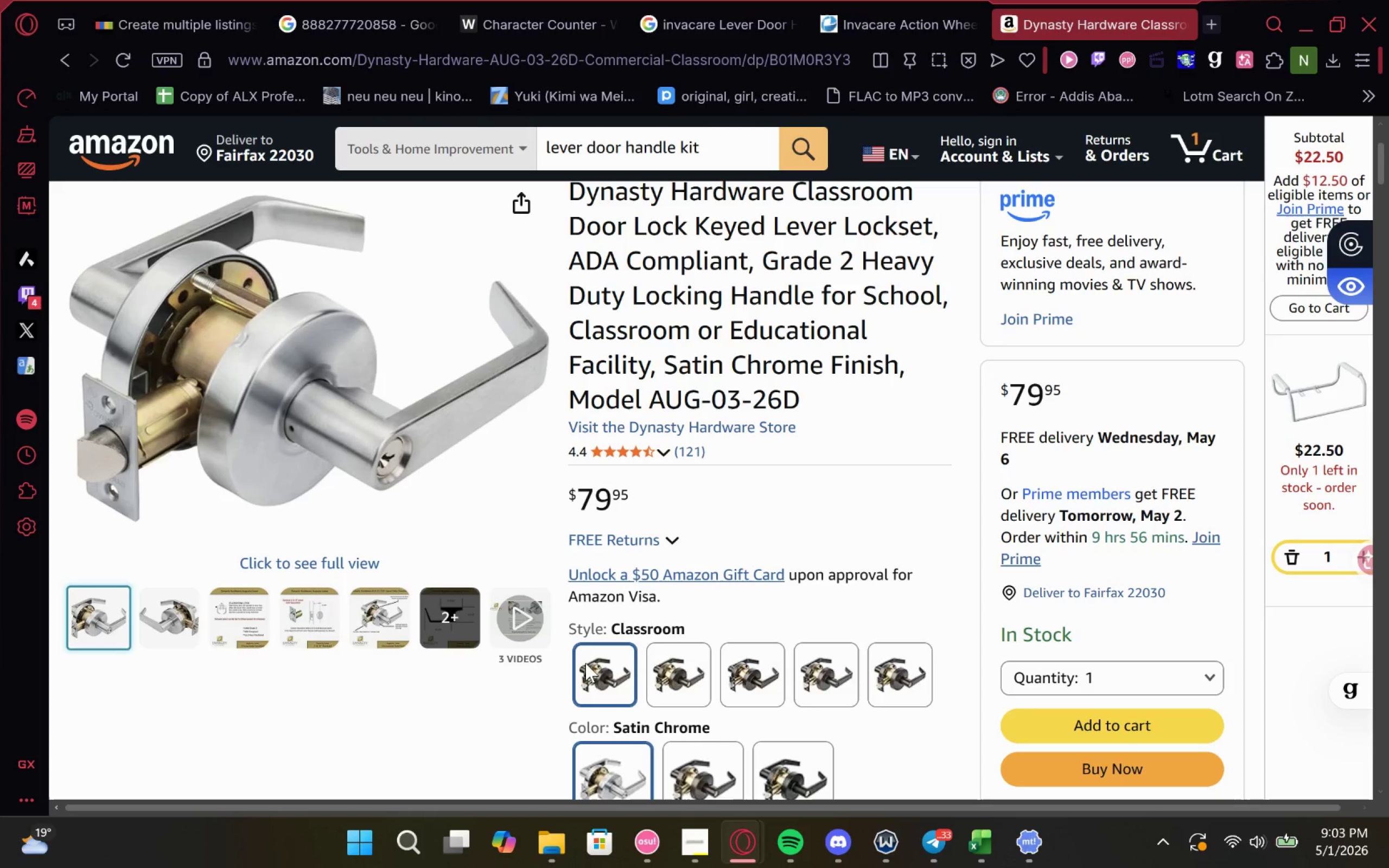 
wait(7.59)
 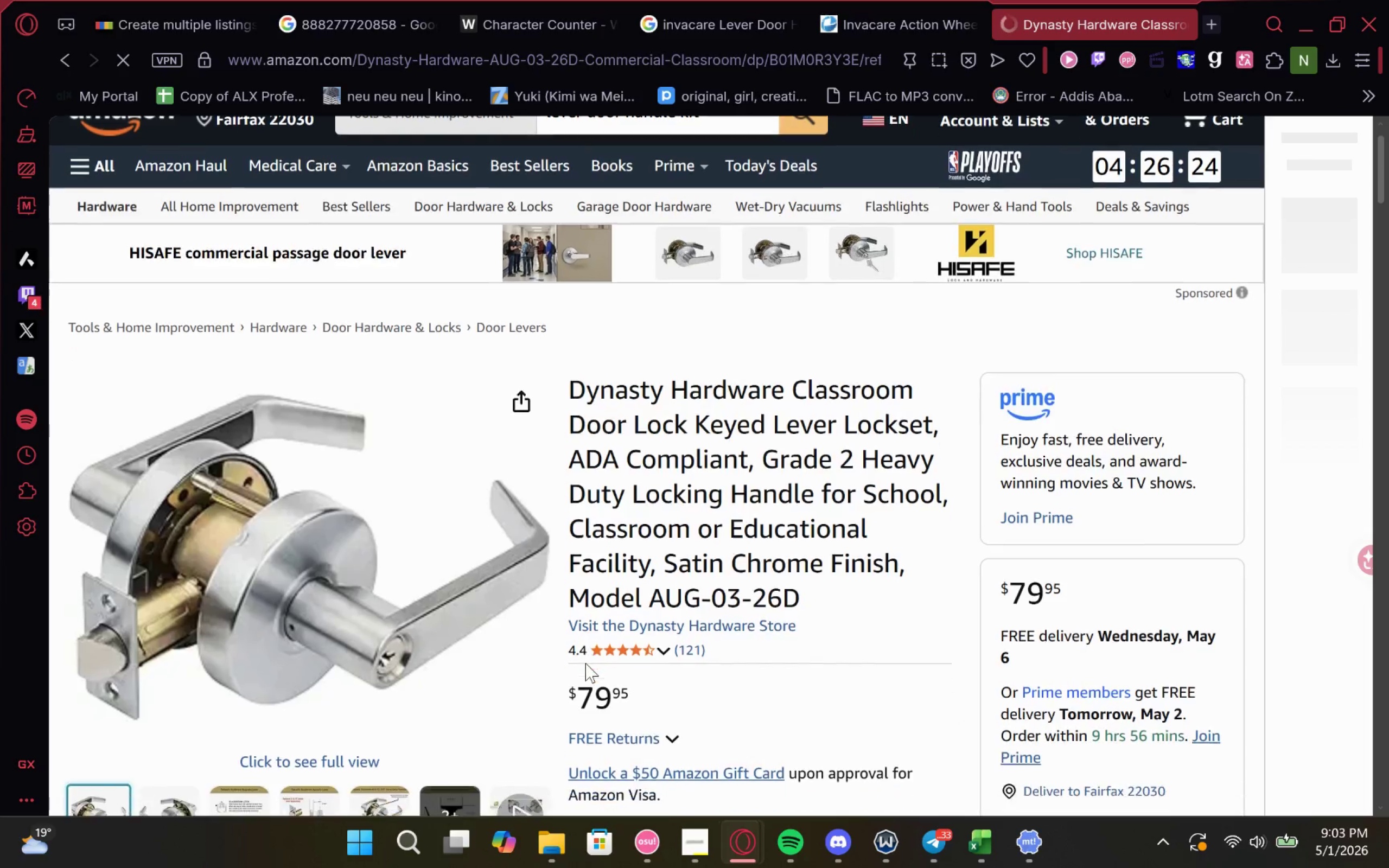 
left_click([190, 0])
 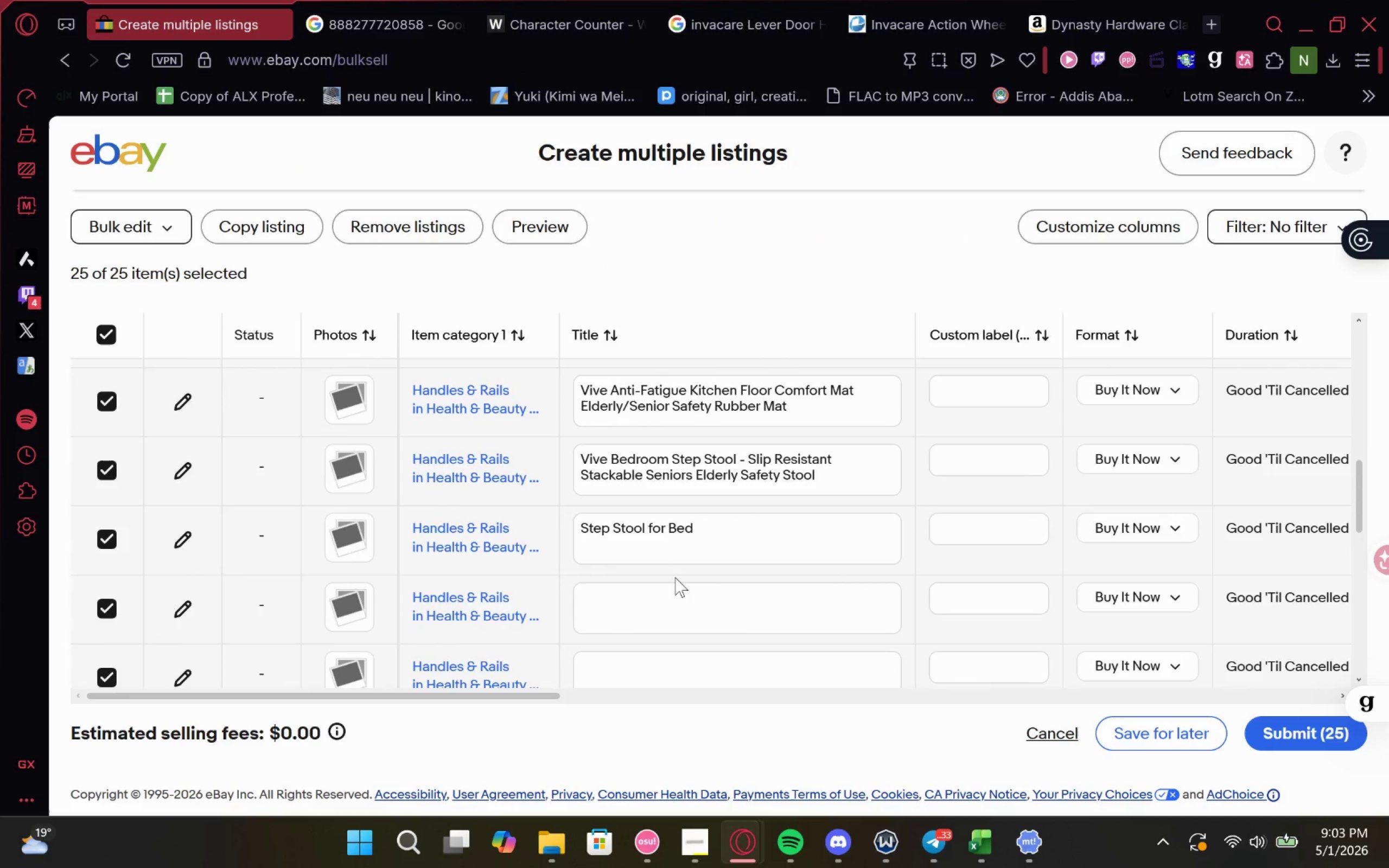 
left_click_drag(start_coordinate=[732, 532], to_coordinate=[511, 533])
 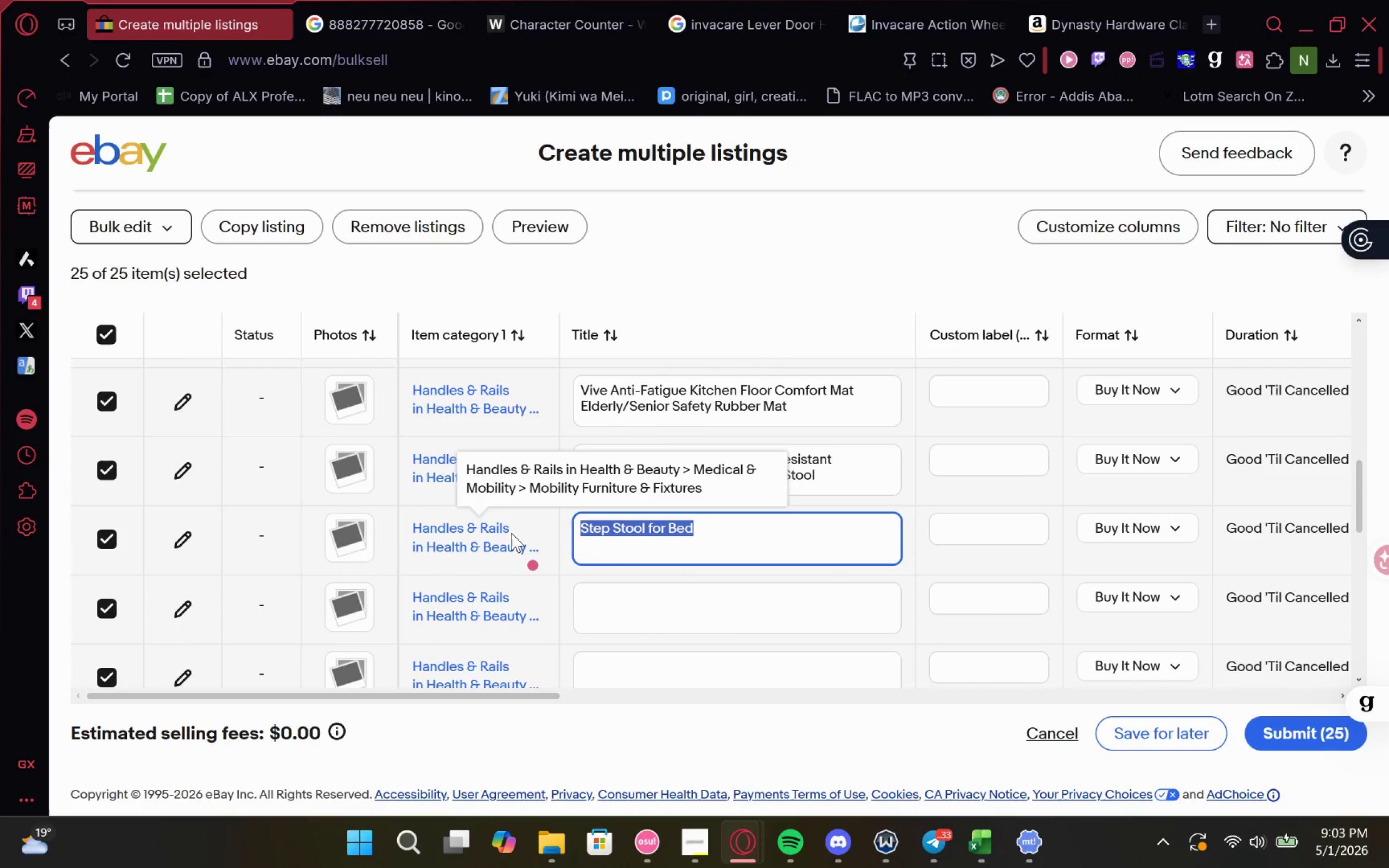 
key(Backspace)
 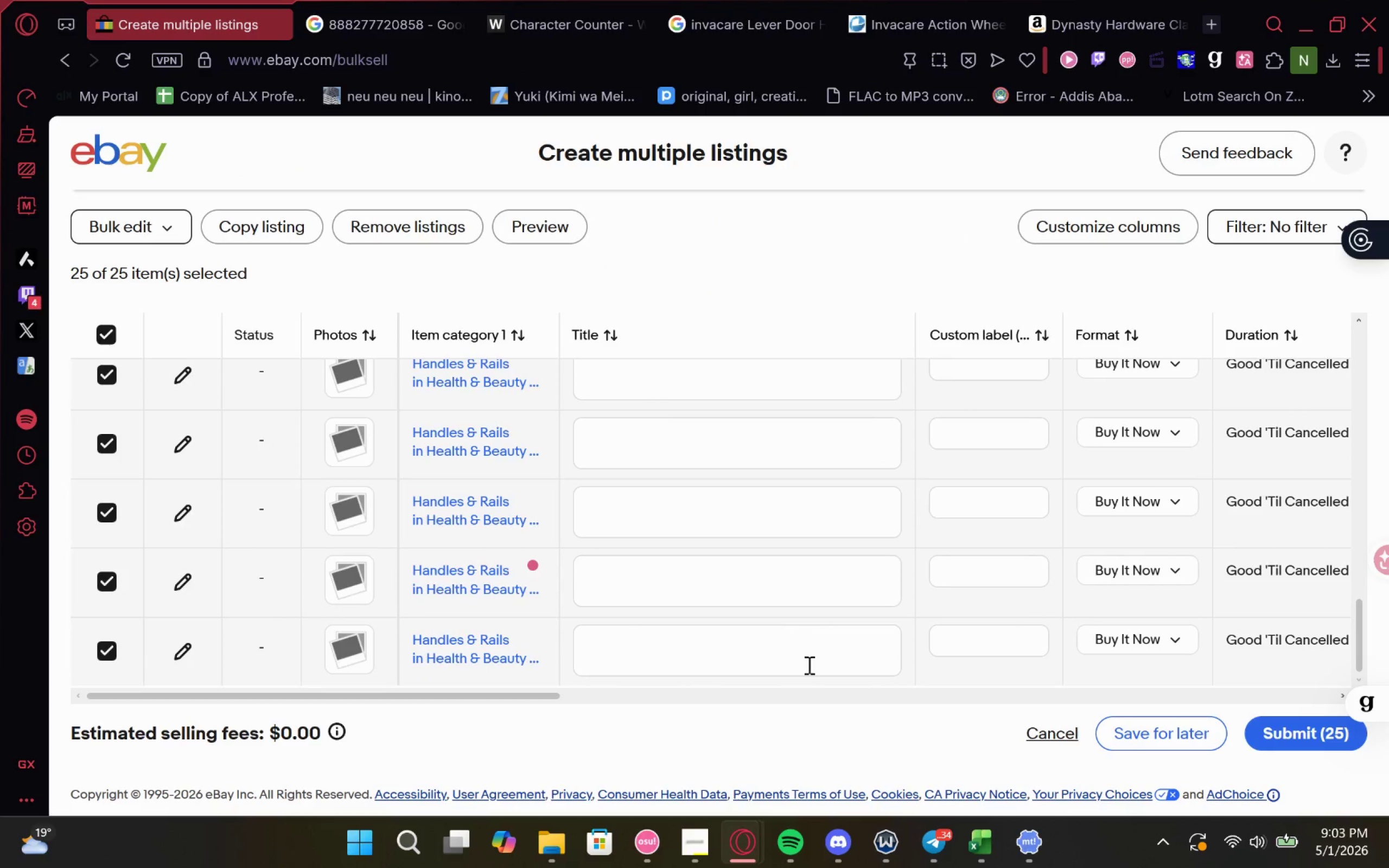 
left_click([979, 860])
 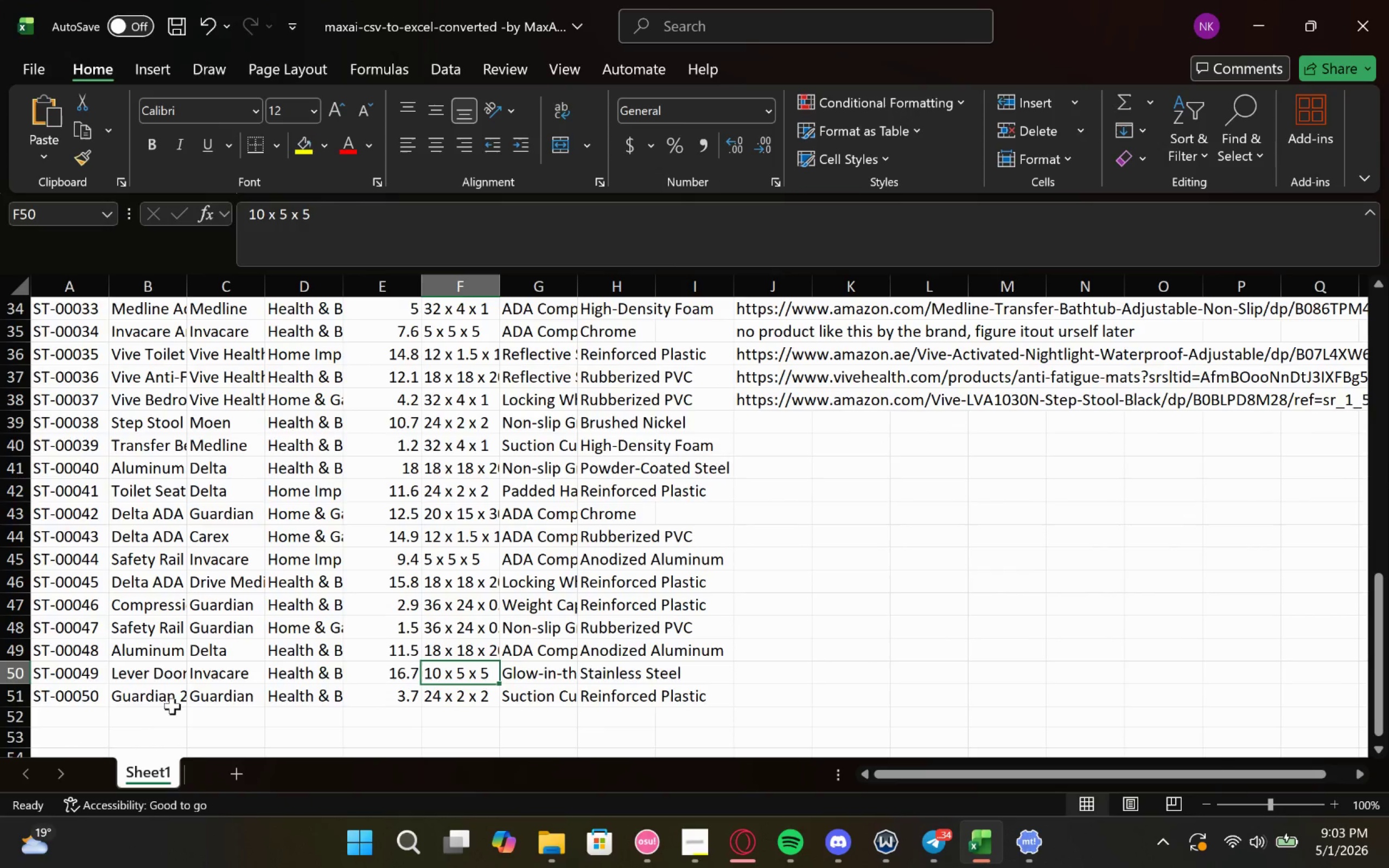 
left_click([154, 699])
 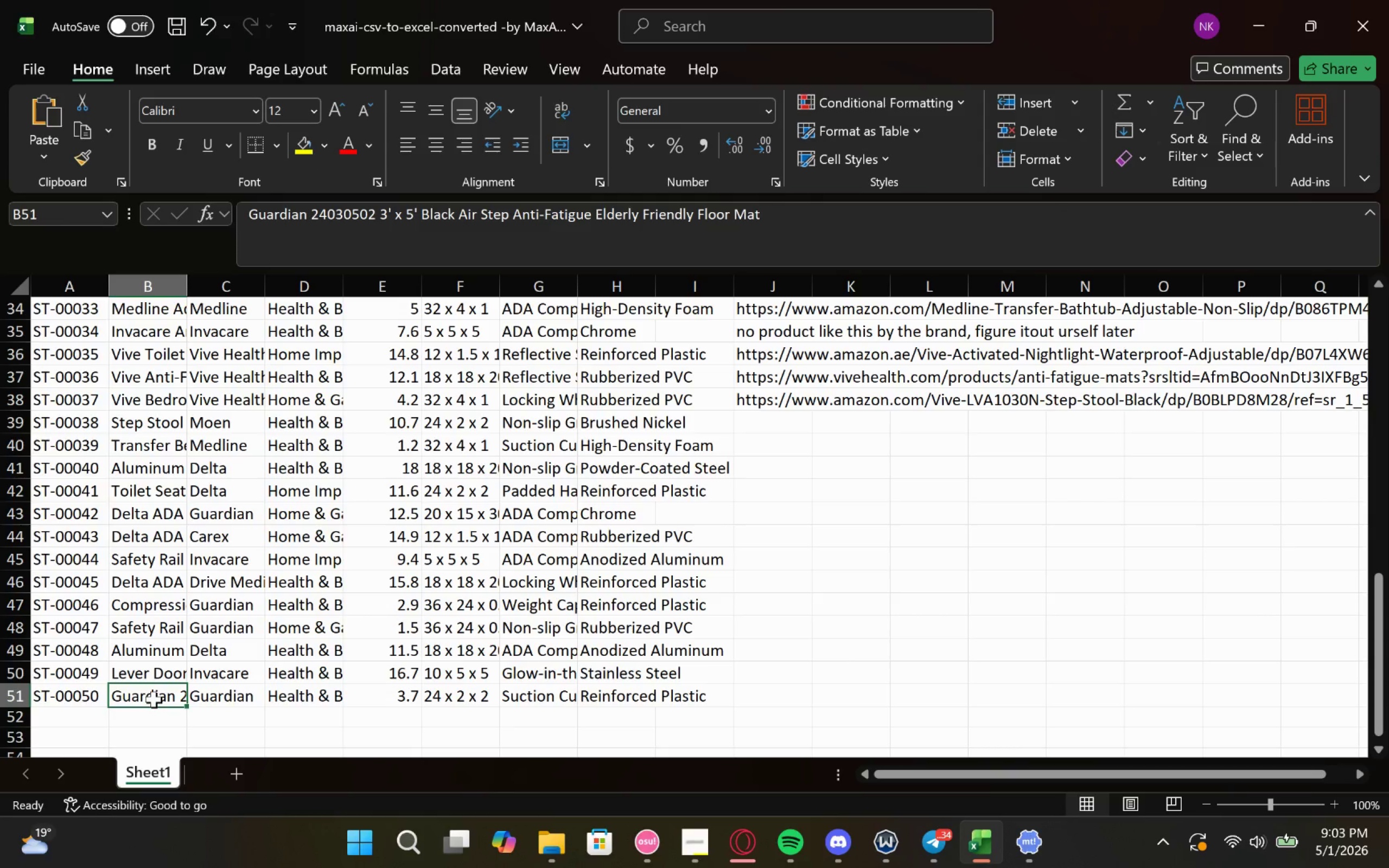 
key(Control+C)
 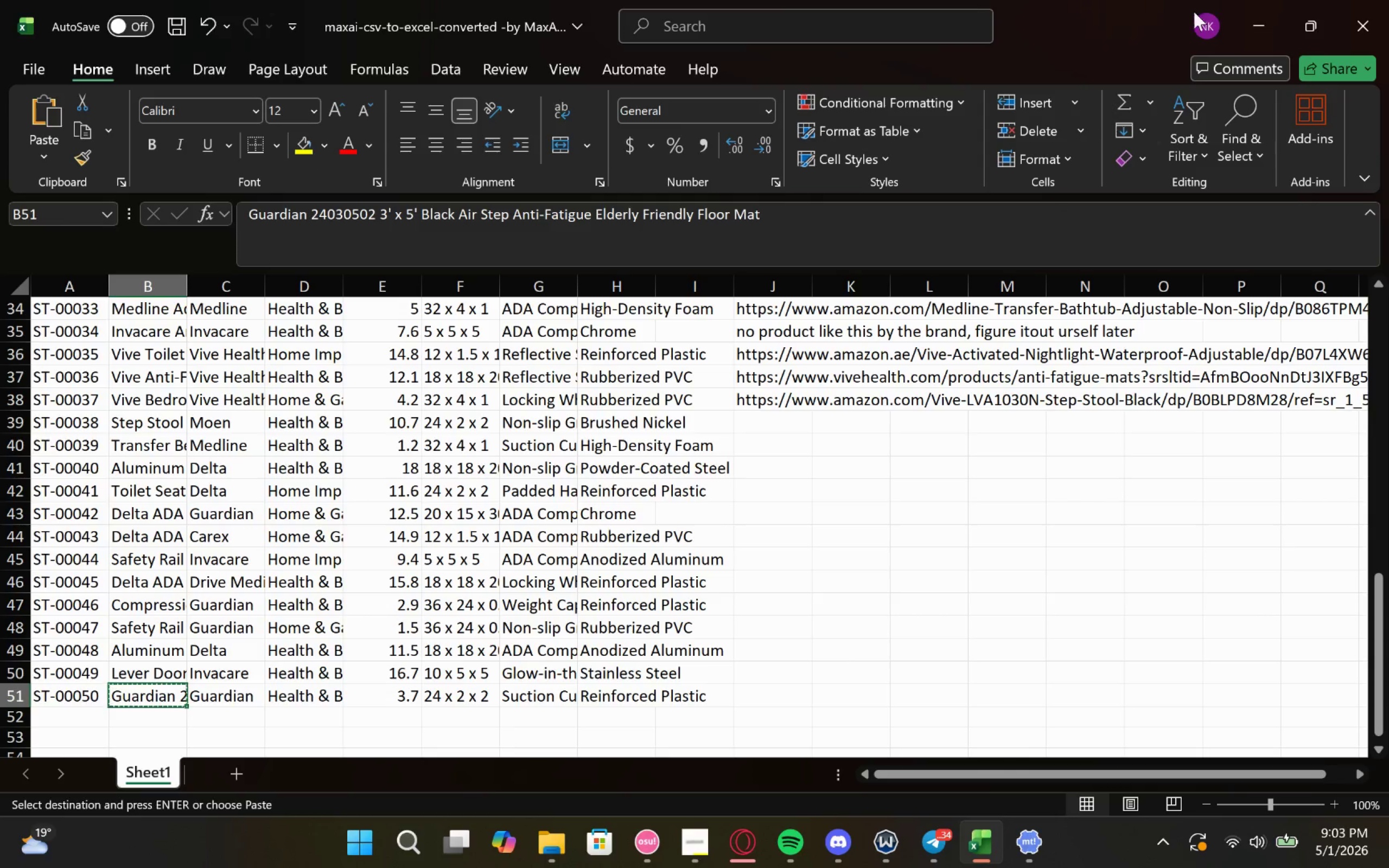 
left_click([1264, 23])
 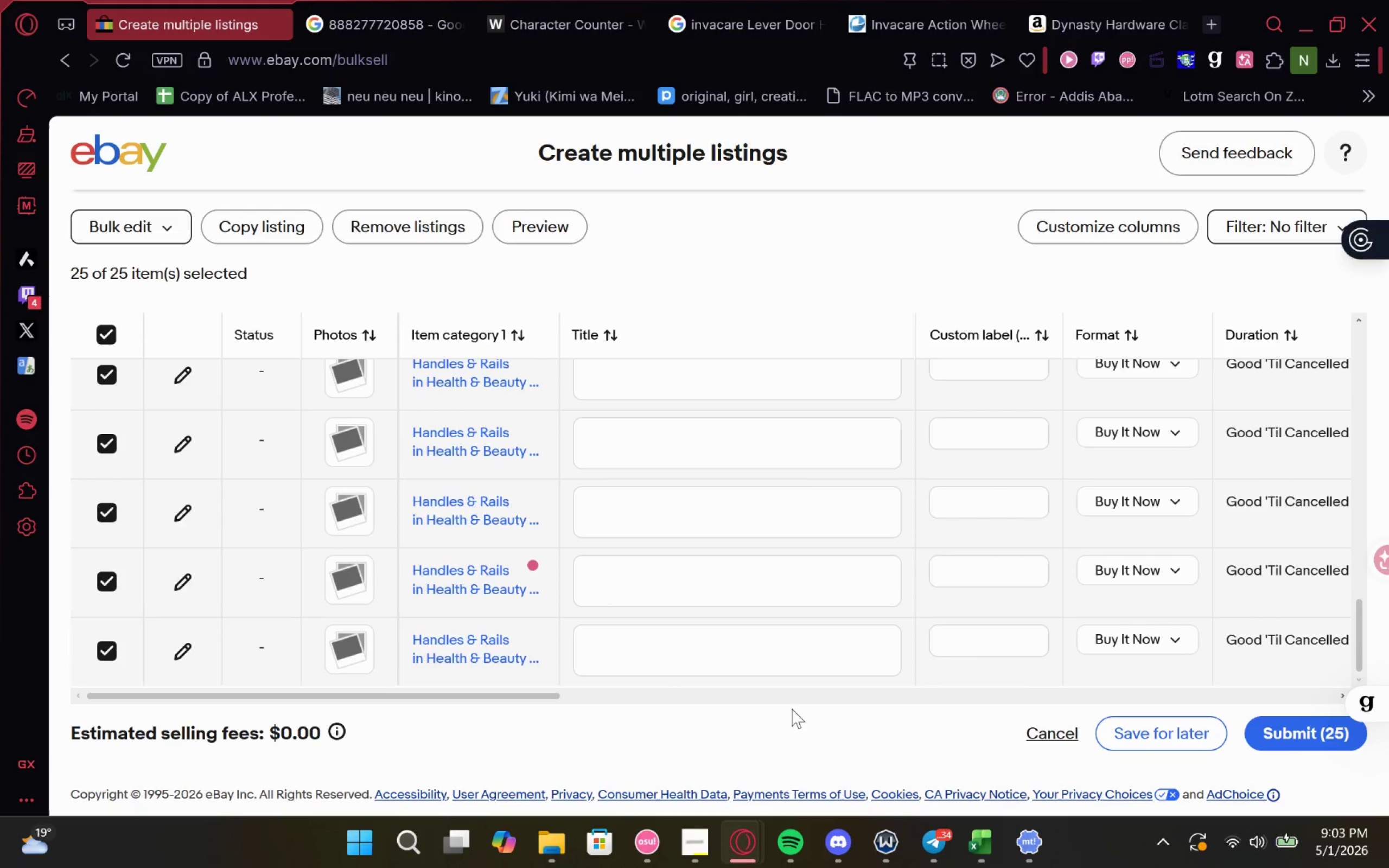 
left_click([771, 669])
 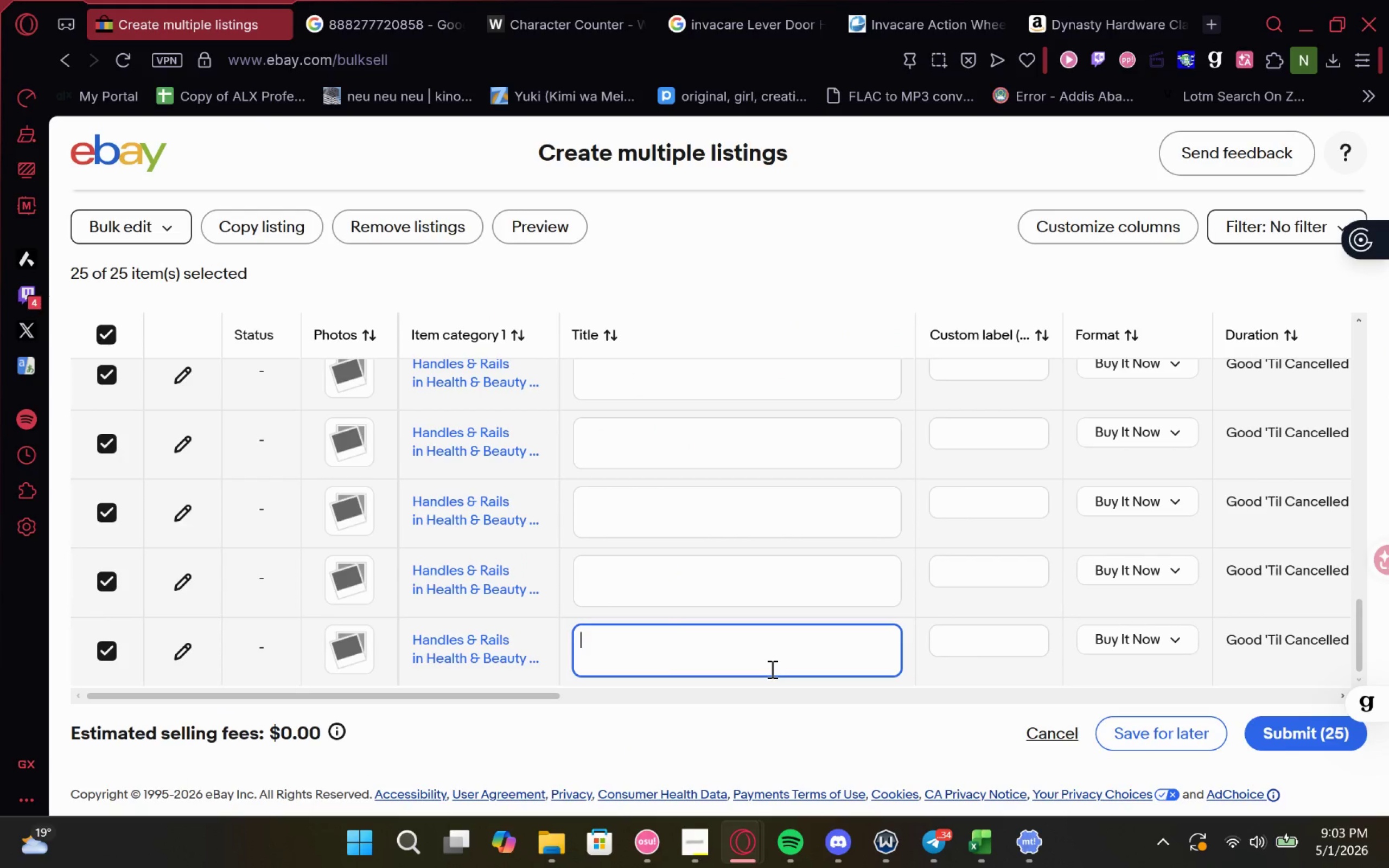 
key(Control+V)
 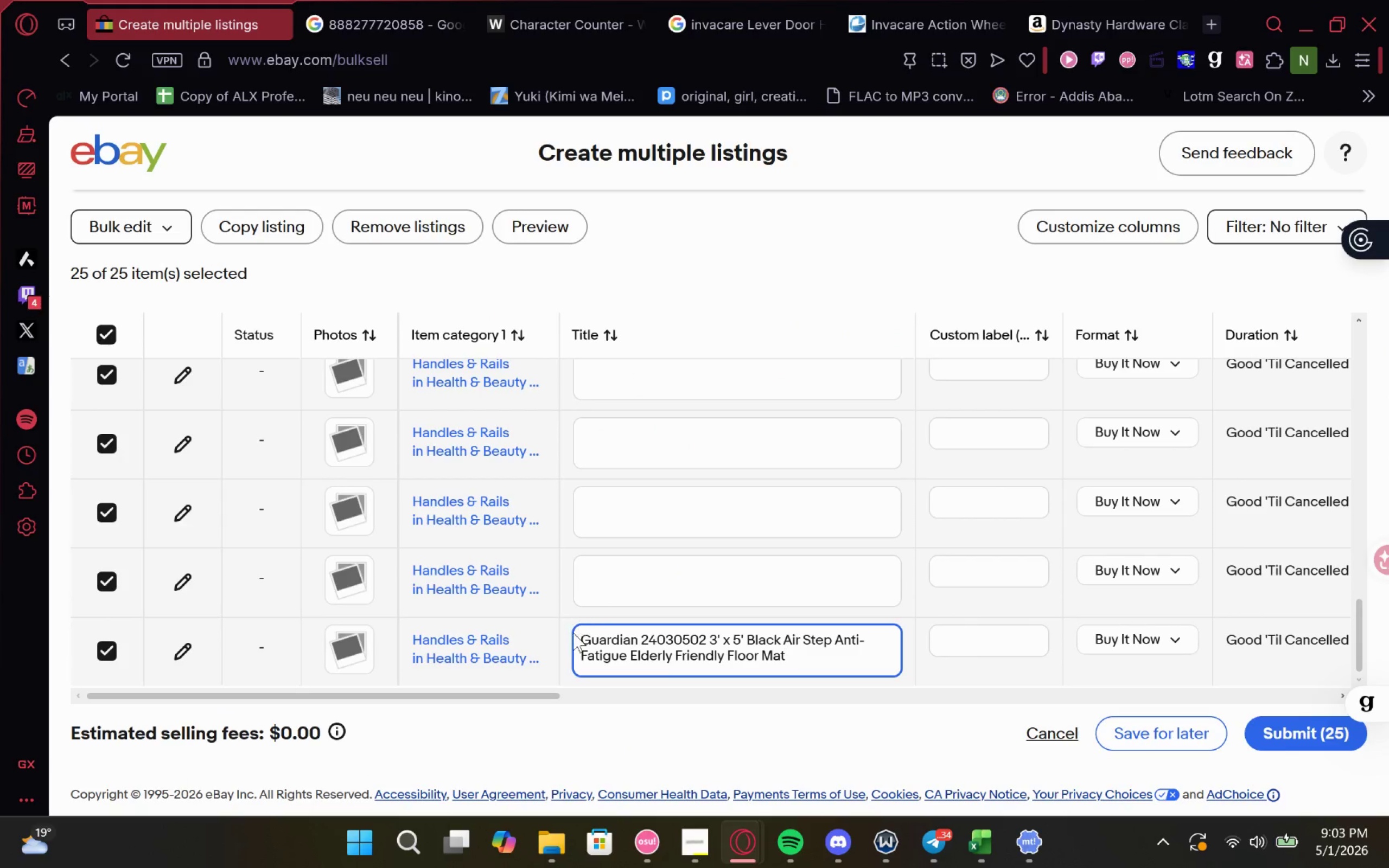 
left_click([566, 636])
 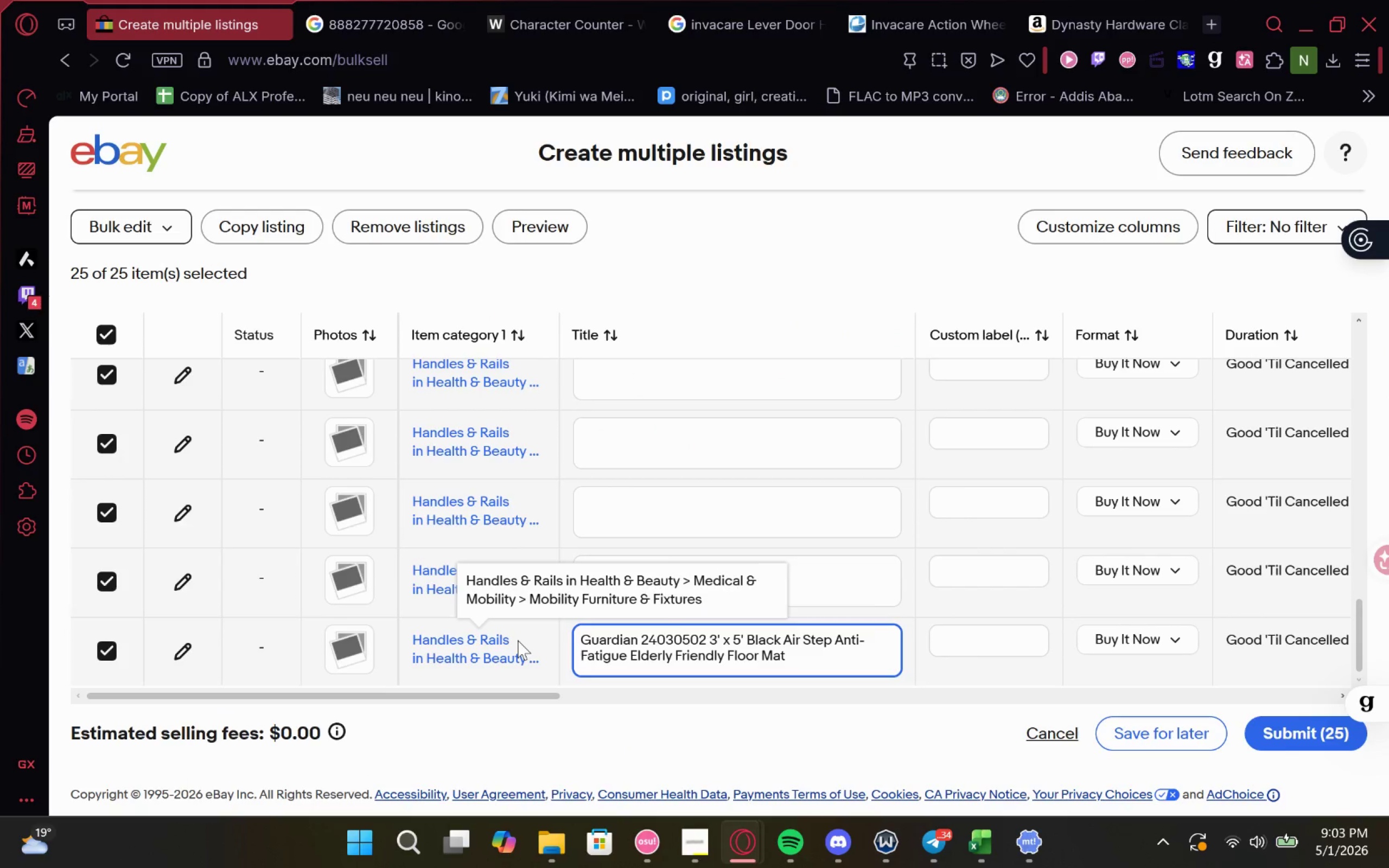 
left_click([518, 640])
 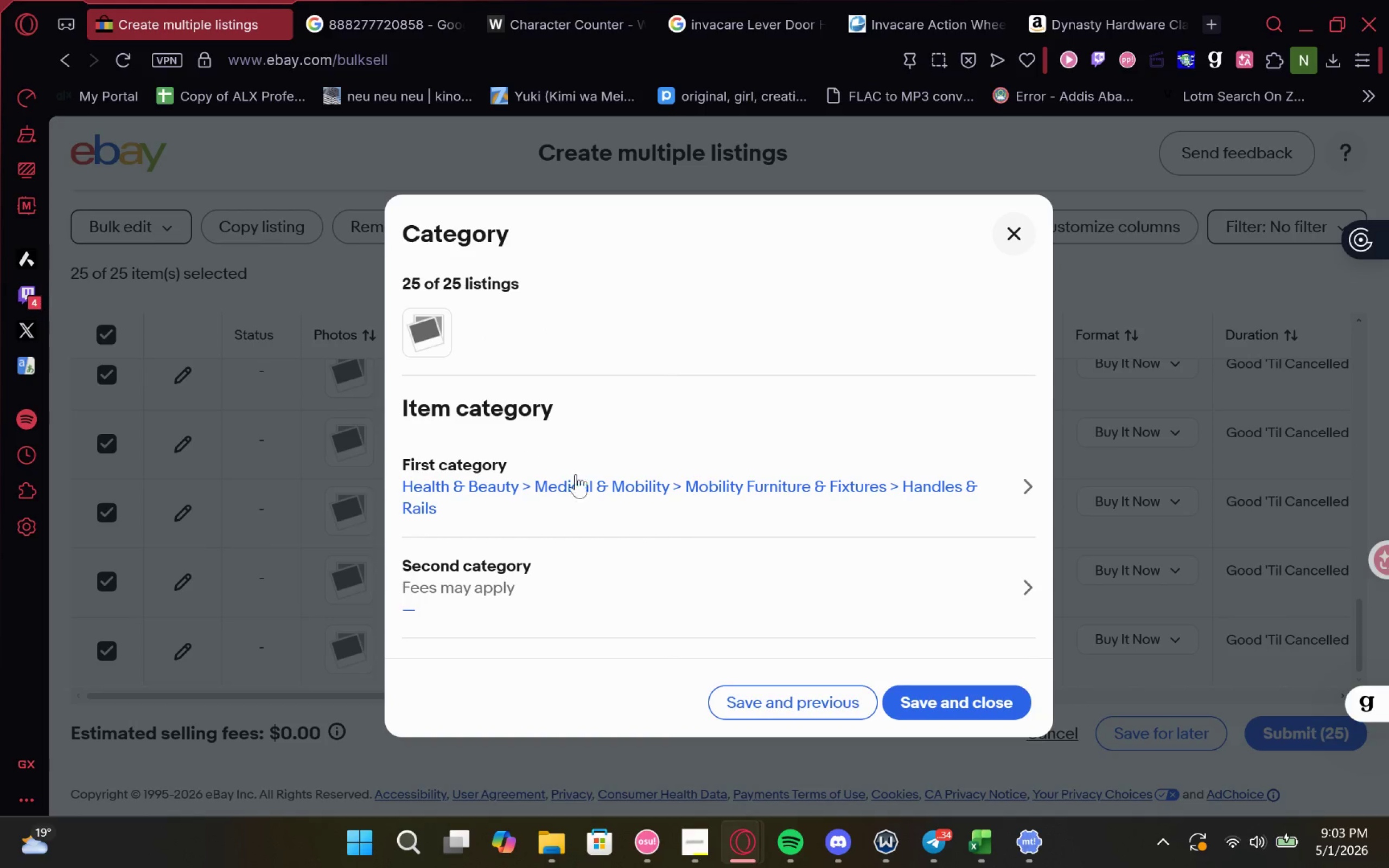 
left_click([577, 465])
 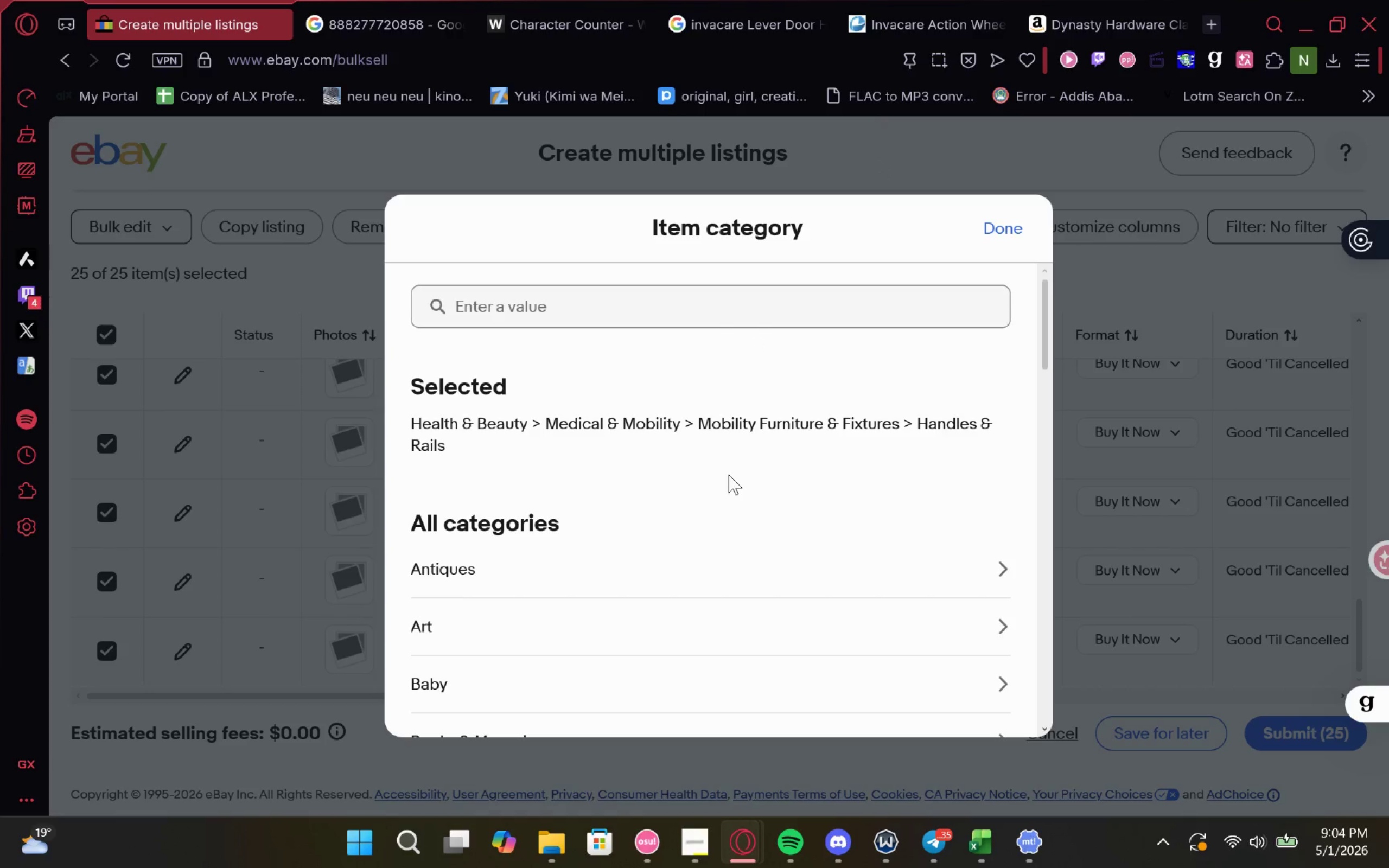 
left_click([1009, 131])
 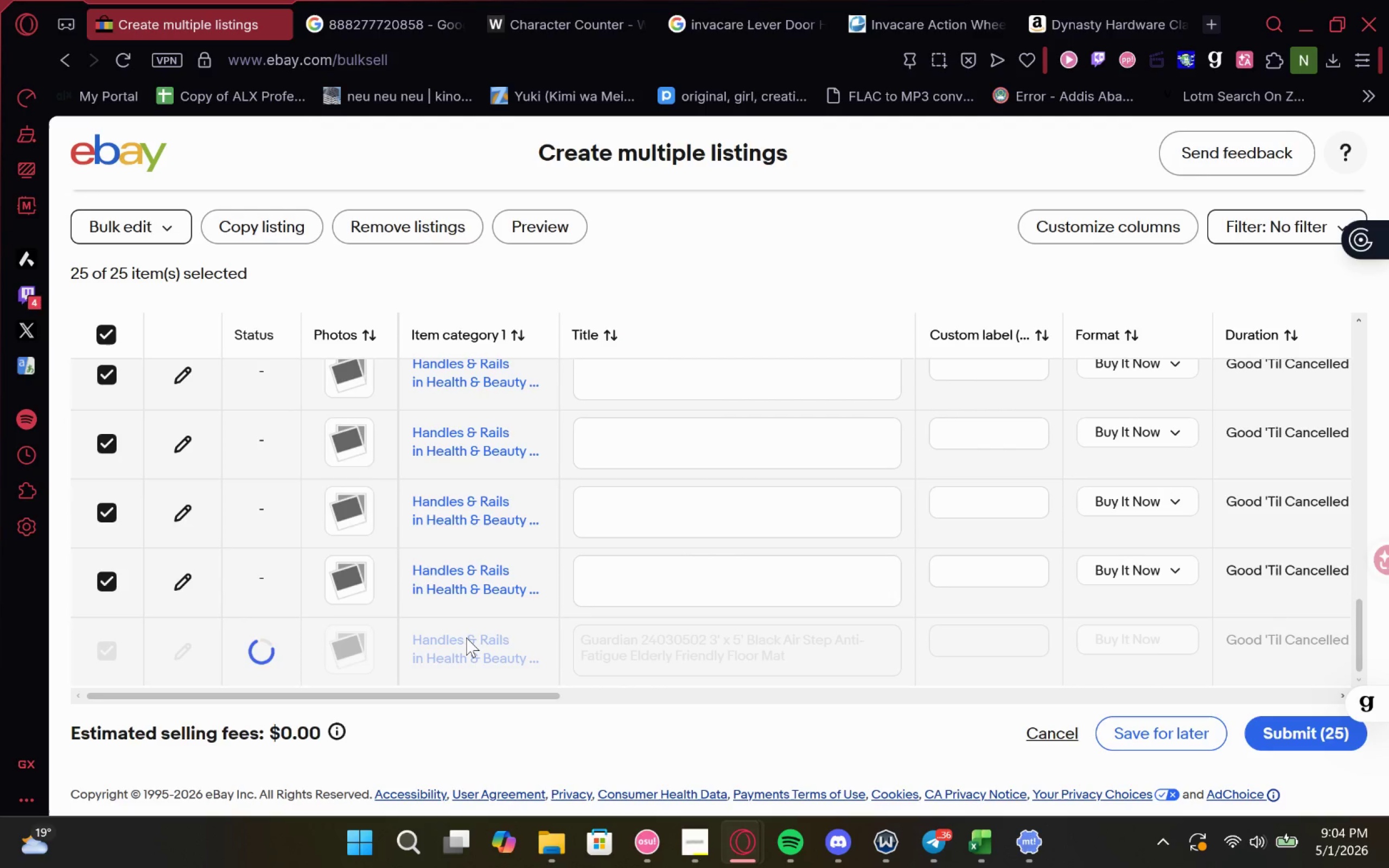 
left_click([466, 637])
 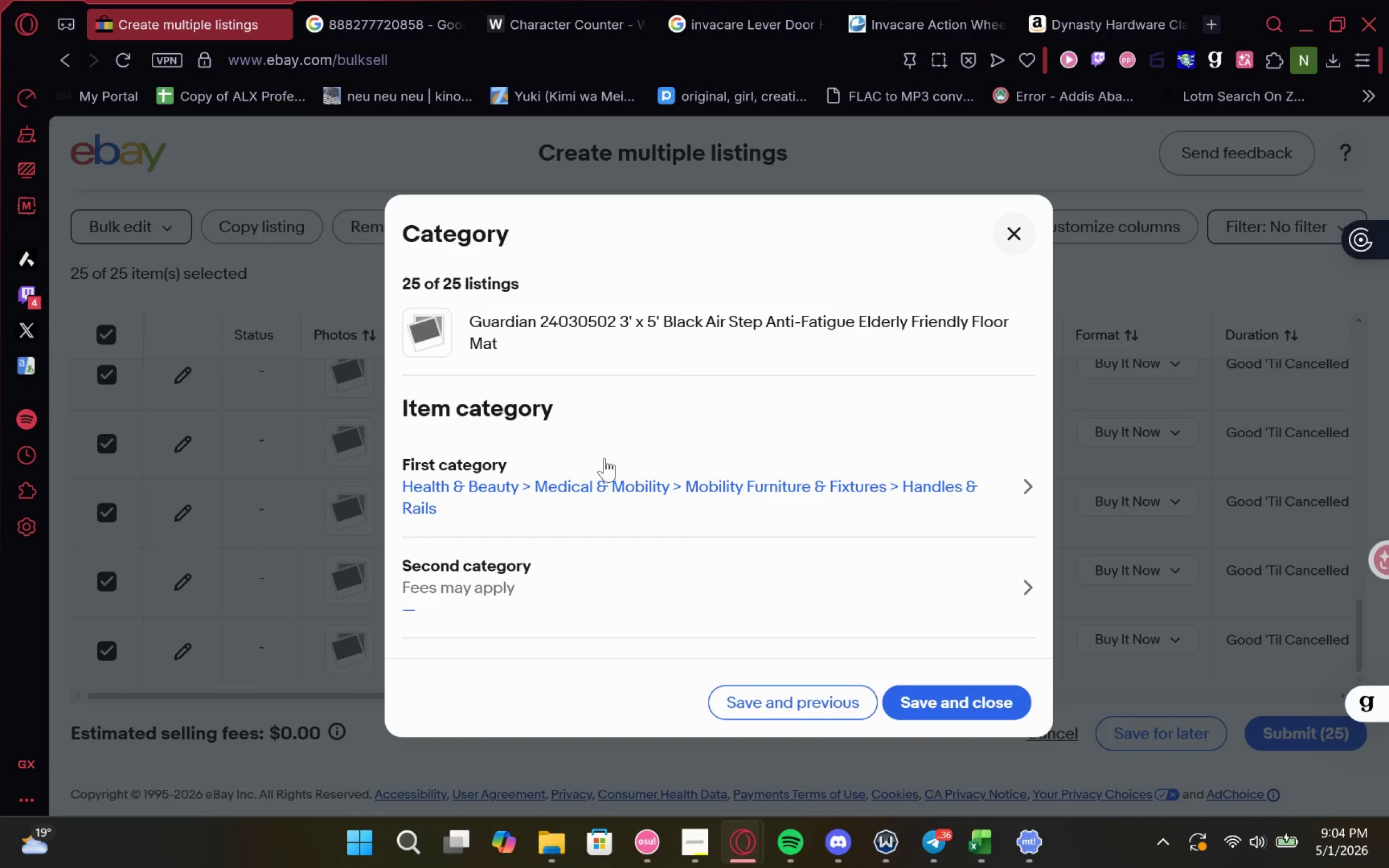 
left_click([589, 490])
 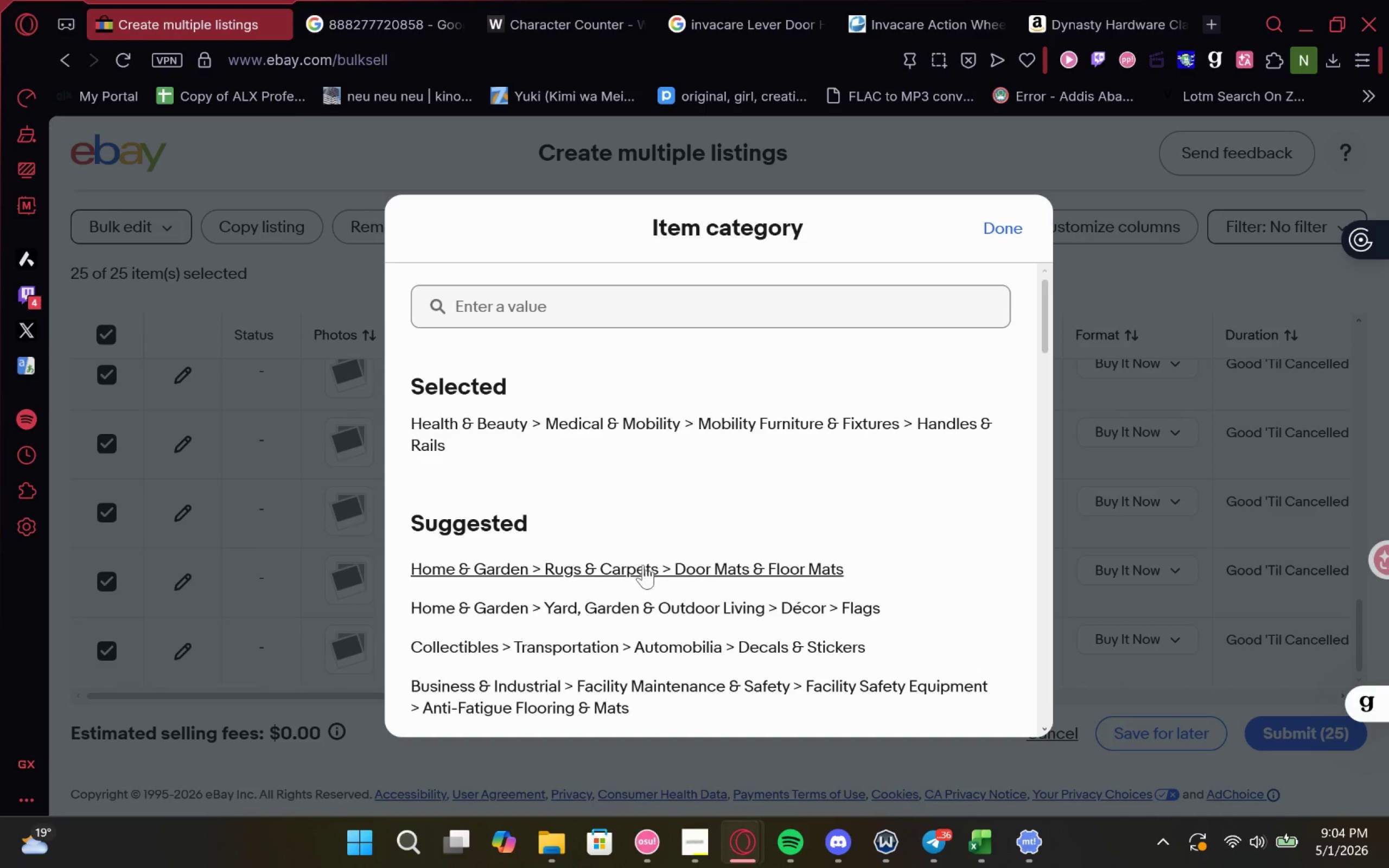 
left_click([667, 565])
 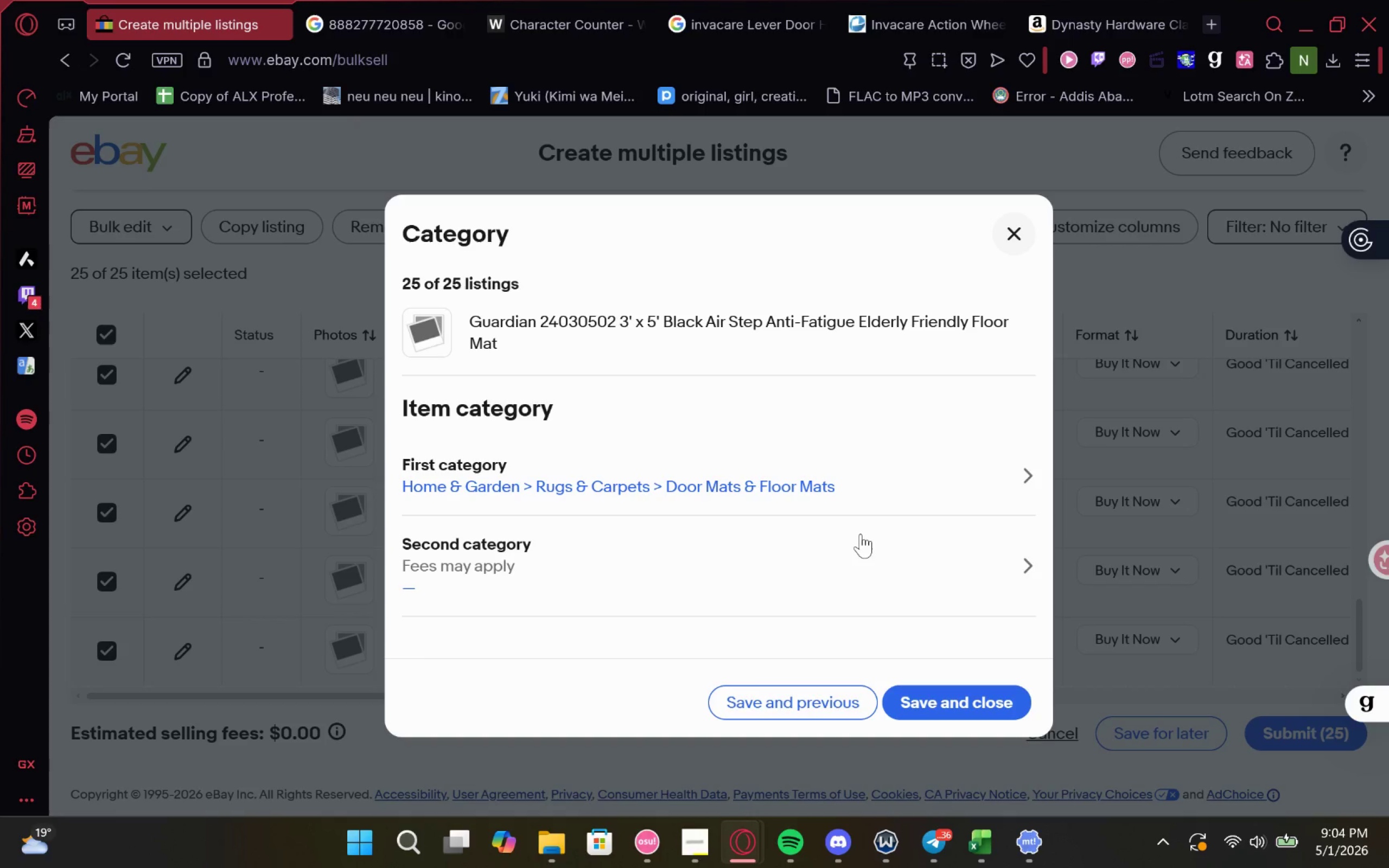 
left_click([913, 693])
 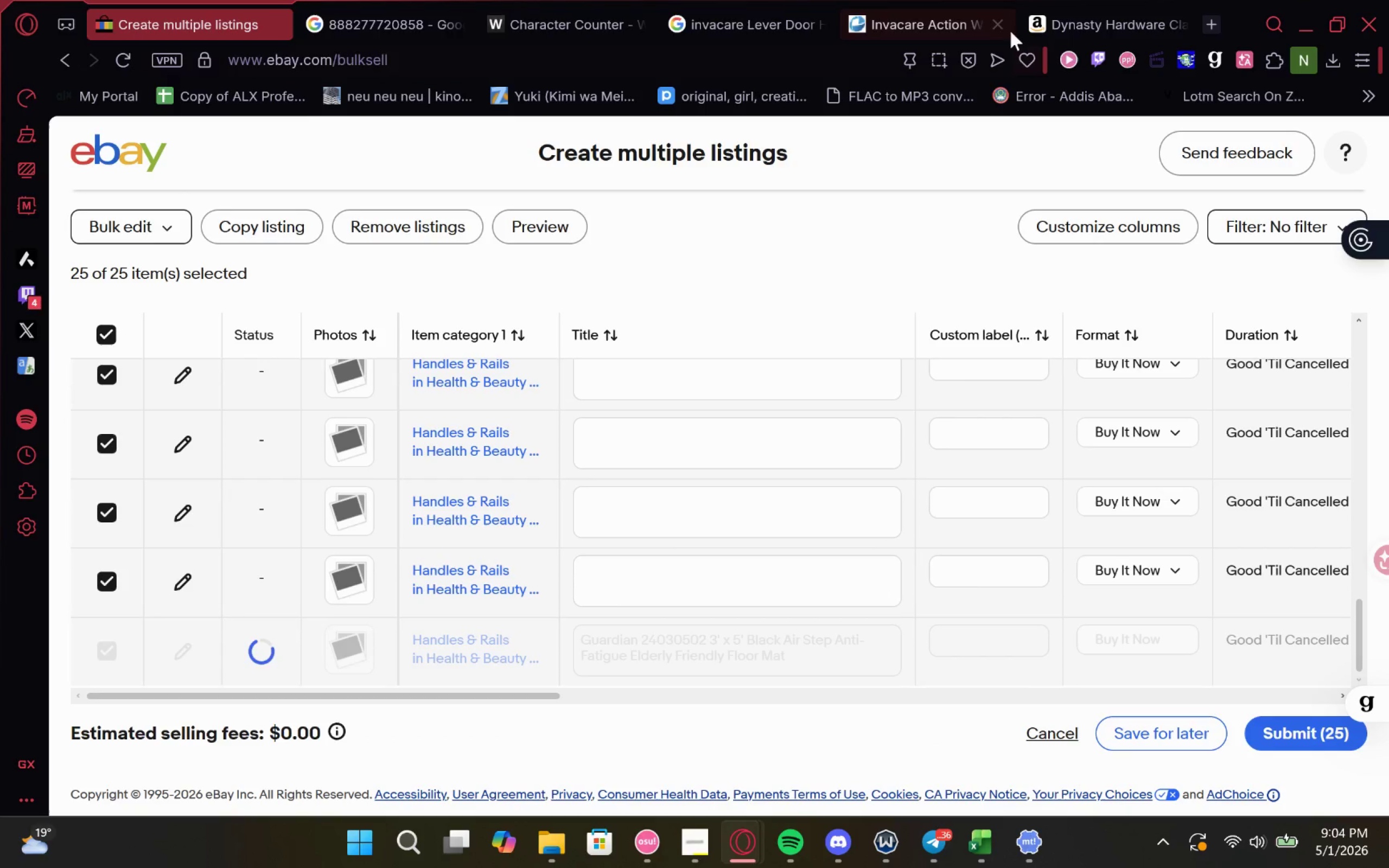 
left_click_drag(start_coordinate=[1082, 12], to_coordinate=[390, 3])
 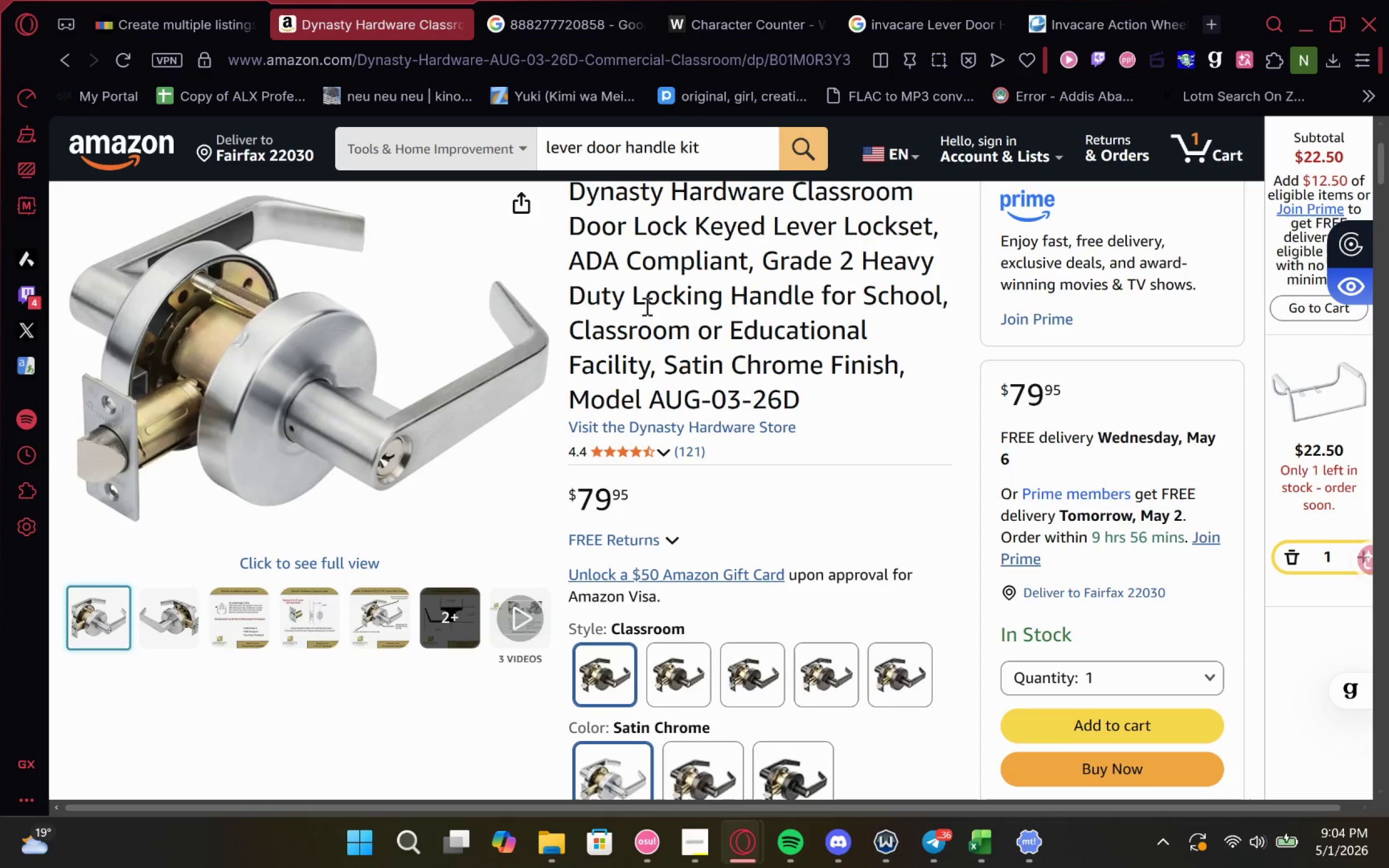 
left_click_drag(start_coordinate=[742, 8], to_coordinate=[610, 17])
 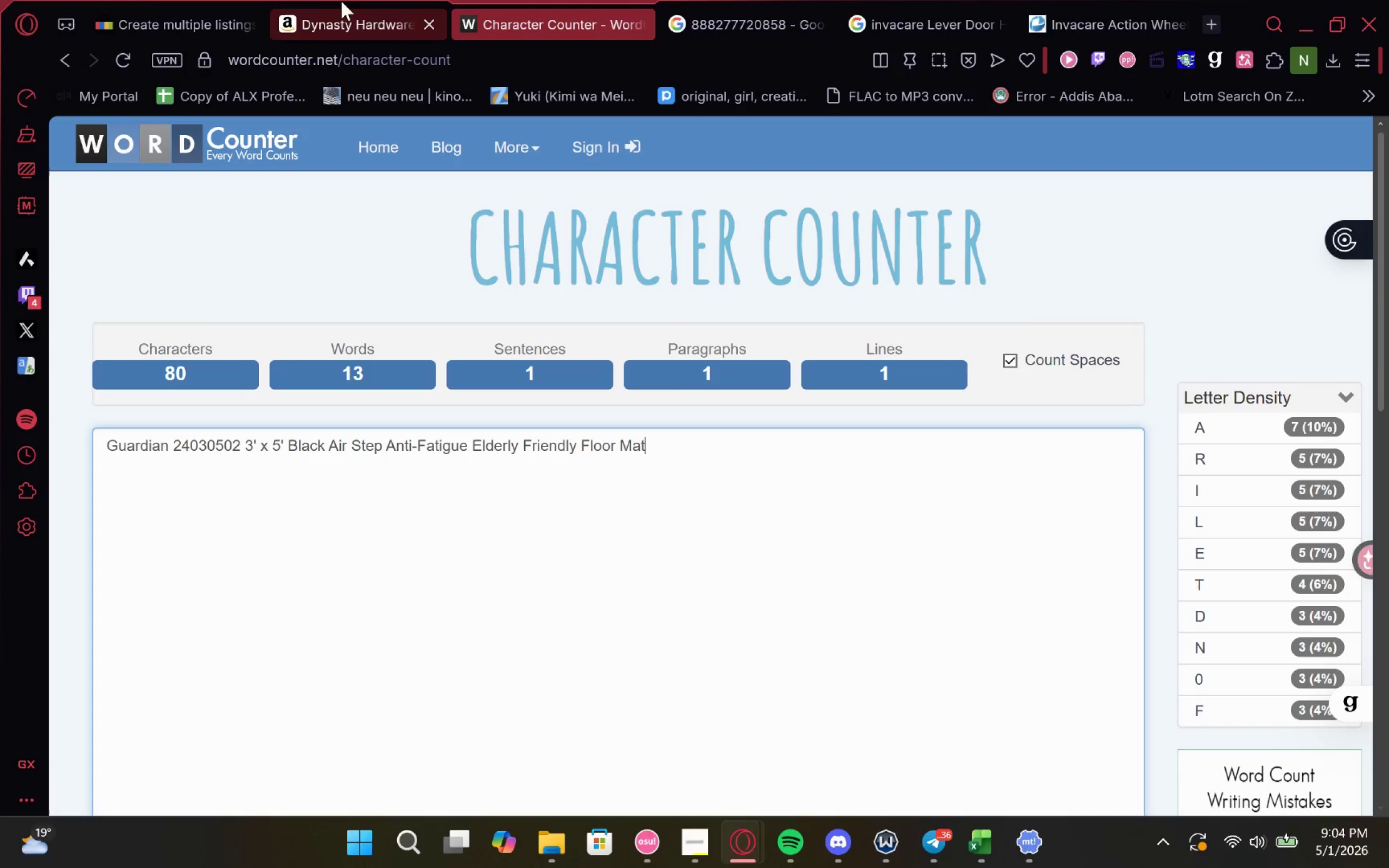 
left_click([342, 2])
 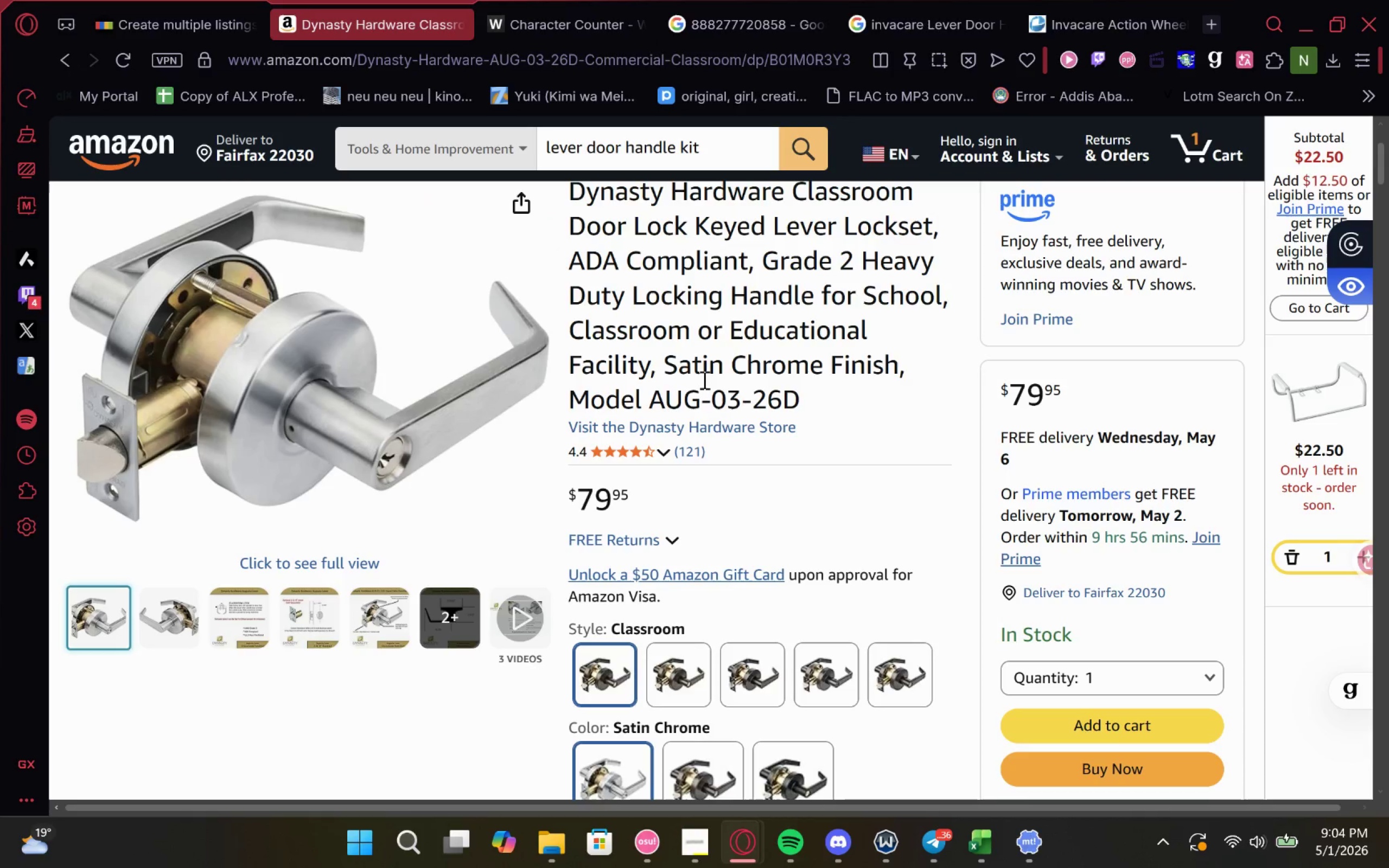 
scroll: coordinate [703, 380], scroll_direction: none, amount: 0.0
 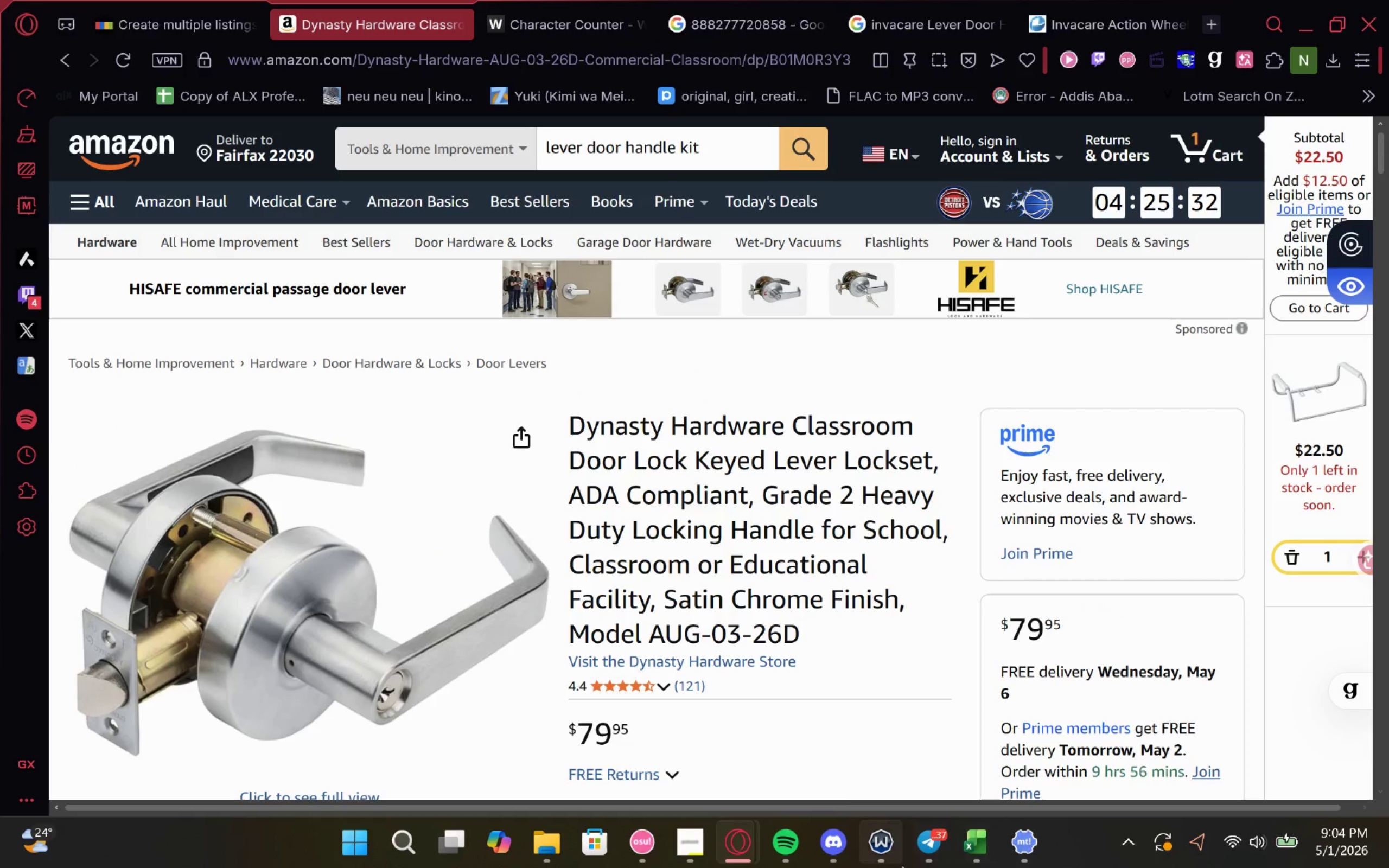 
wait(5.1)
 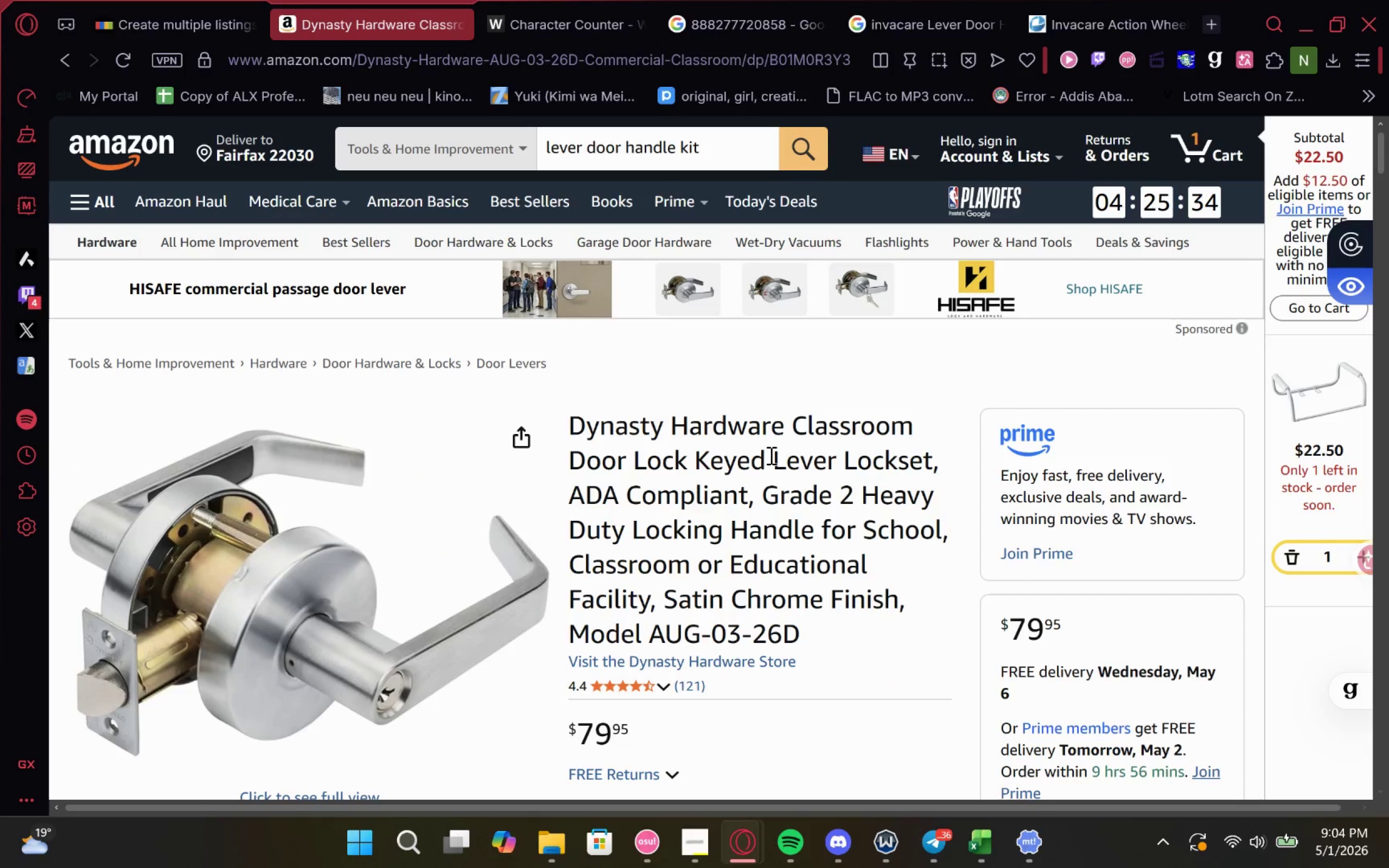 
left_click([967, 757])
 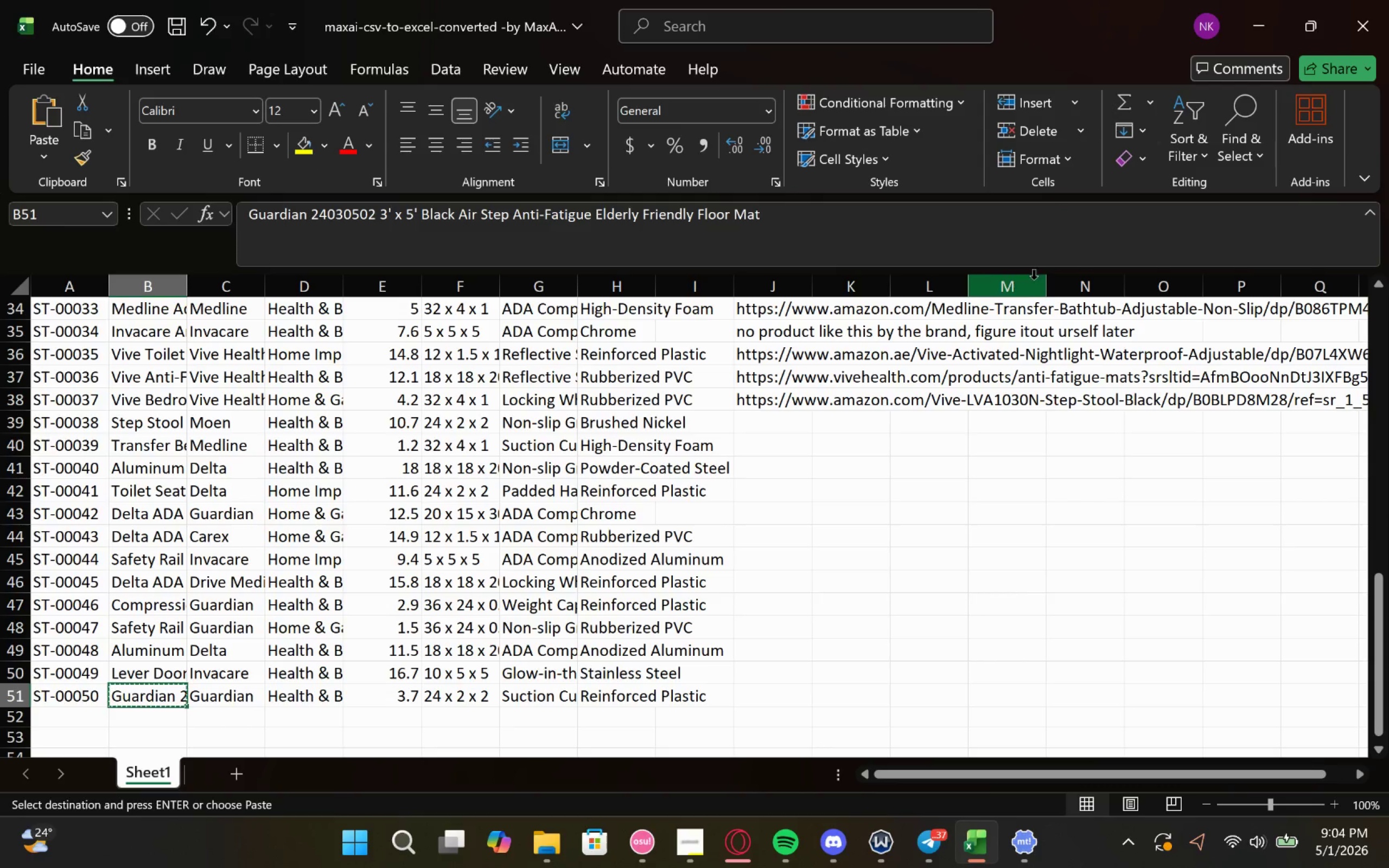 
key(Control+F)
 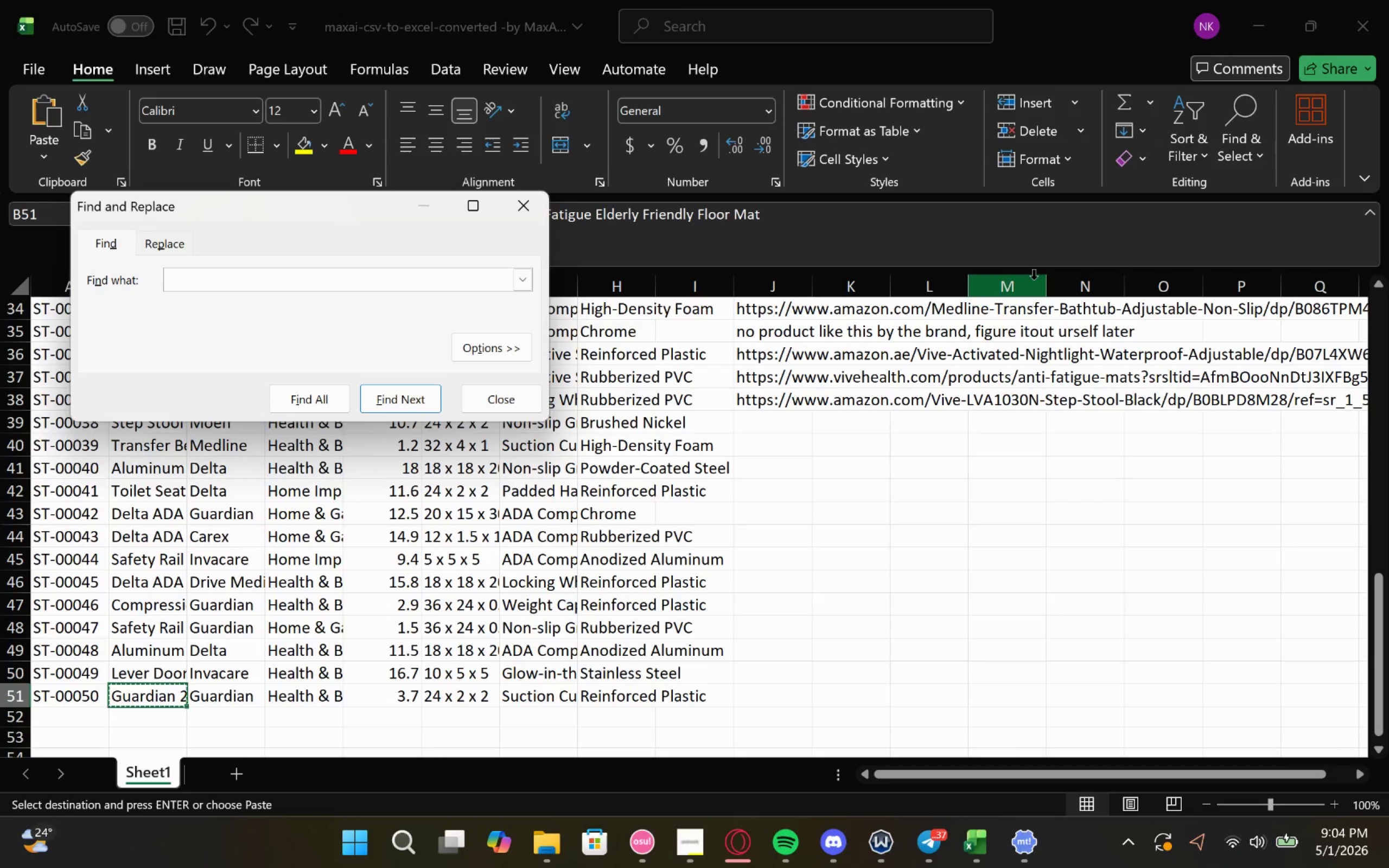 
type(lever)
 